 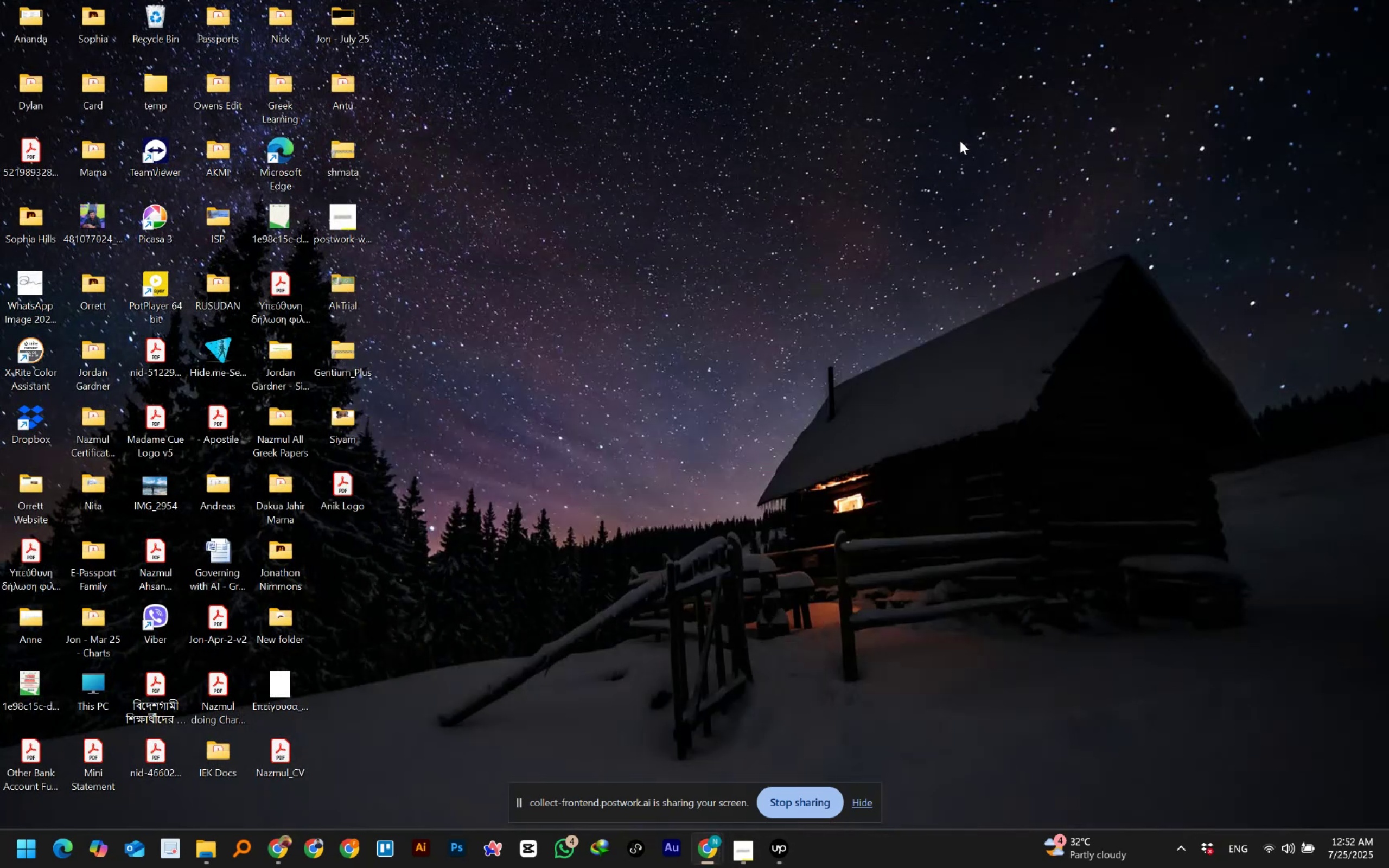 
left_click([449, 848])
 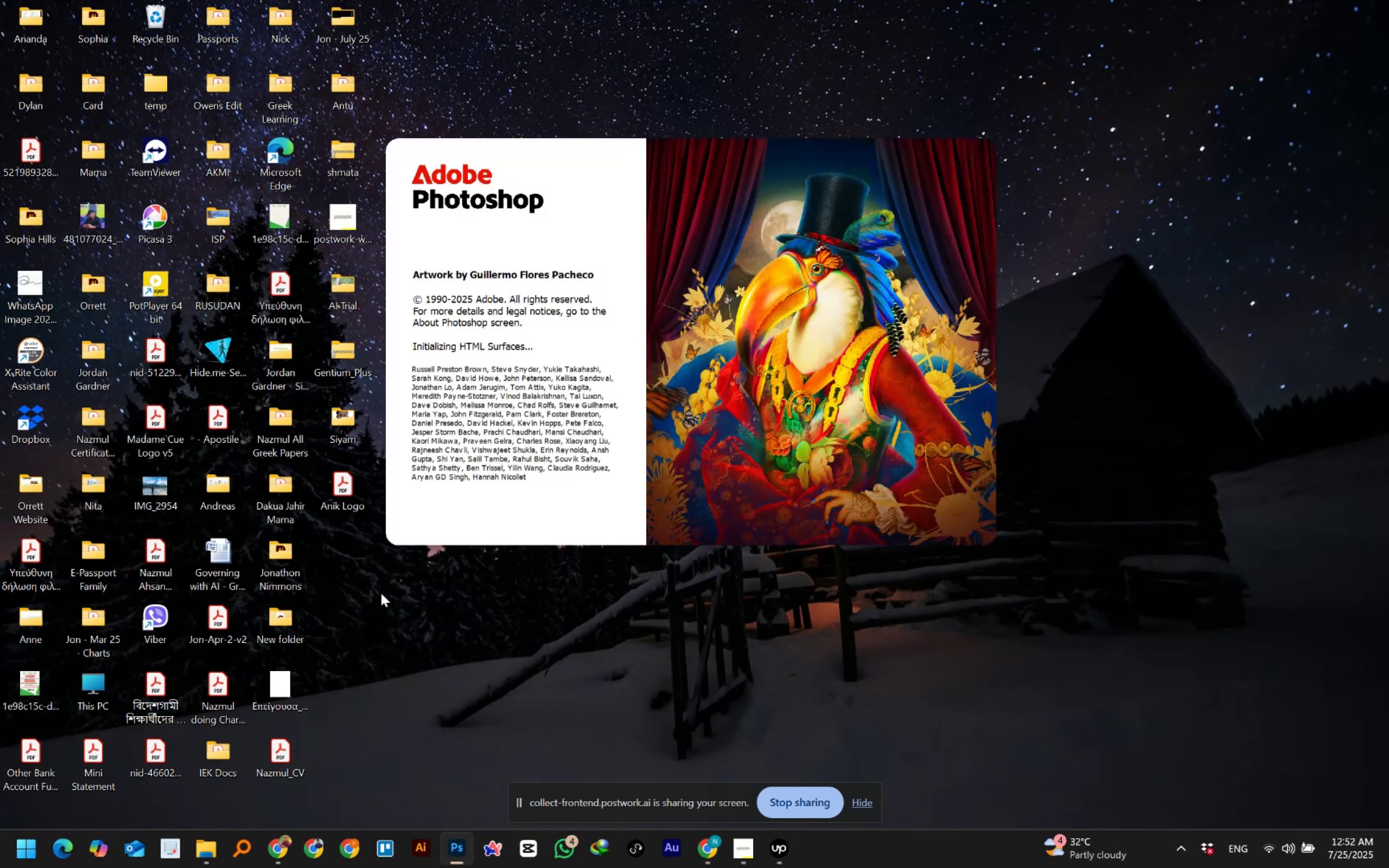 
wait(15.99)
 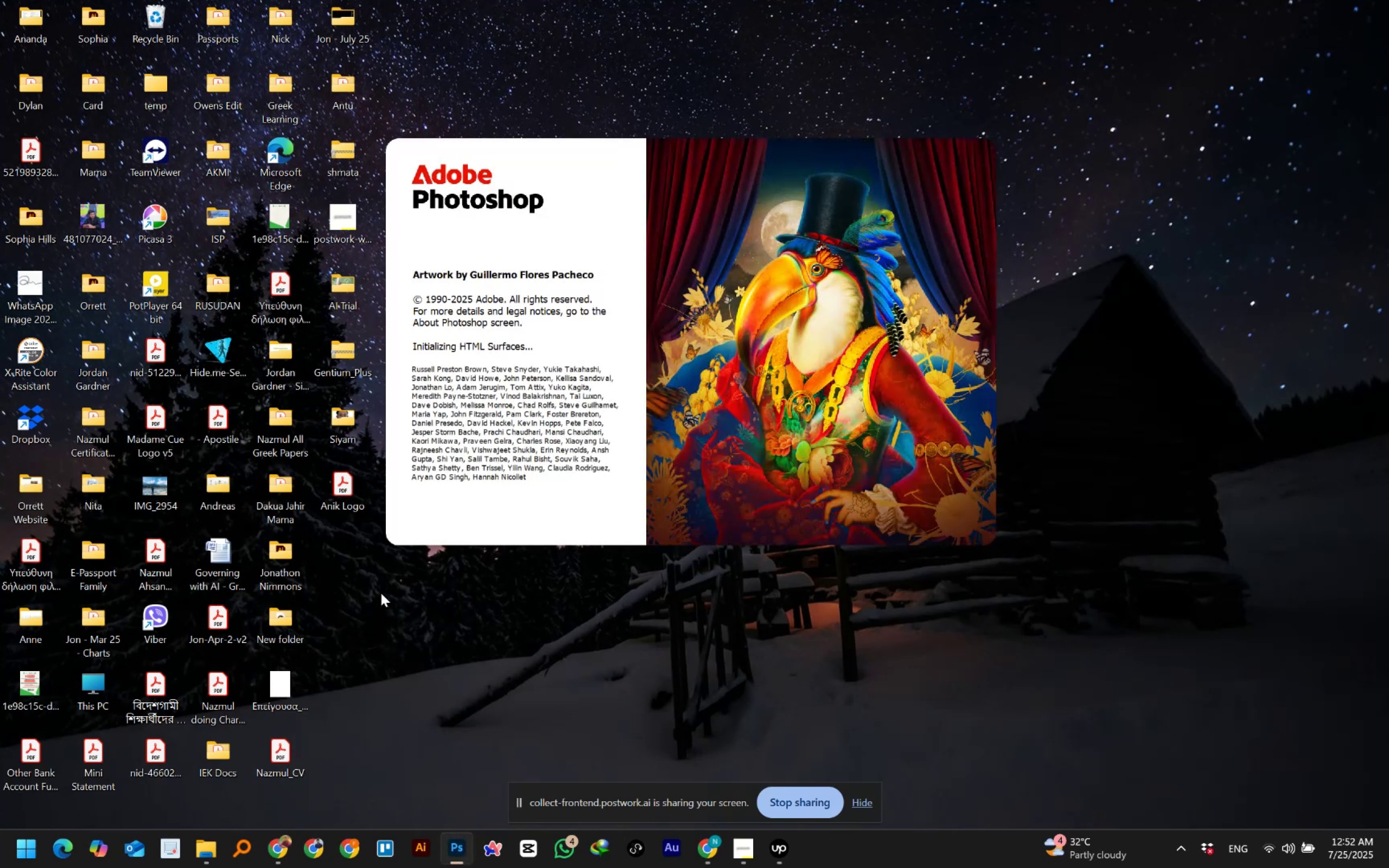 
mouse_move([131, 285])
 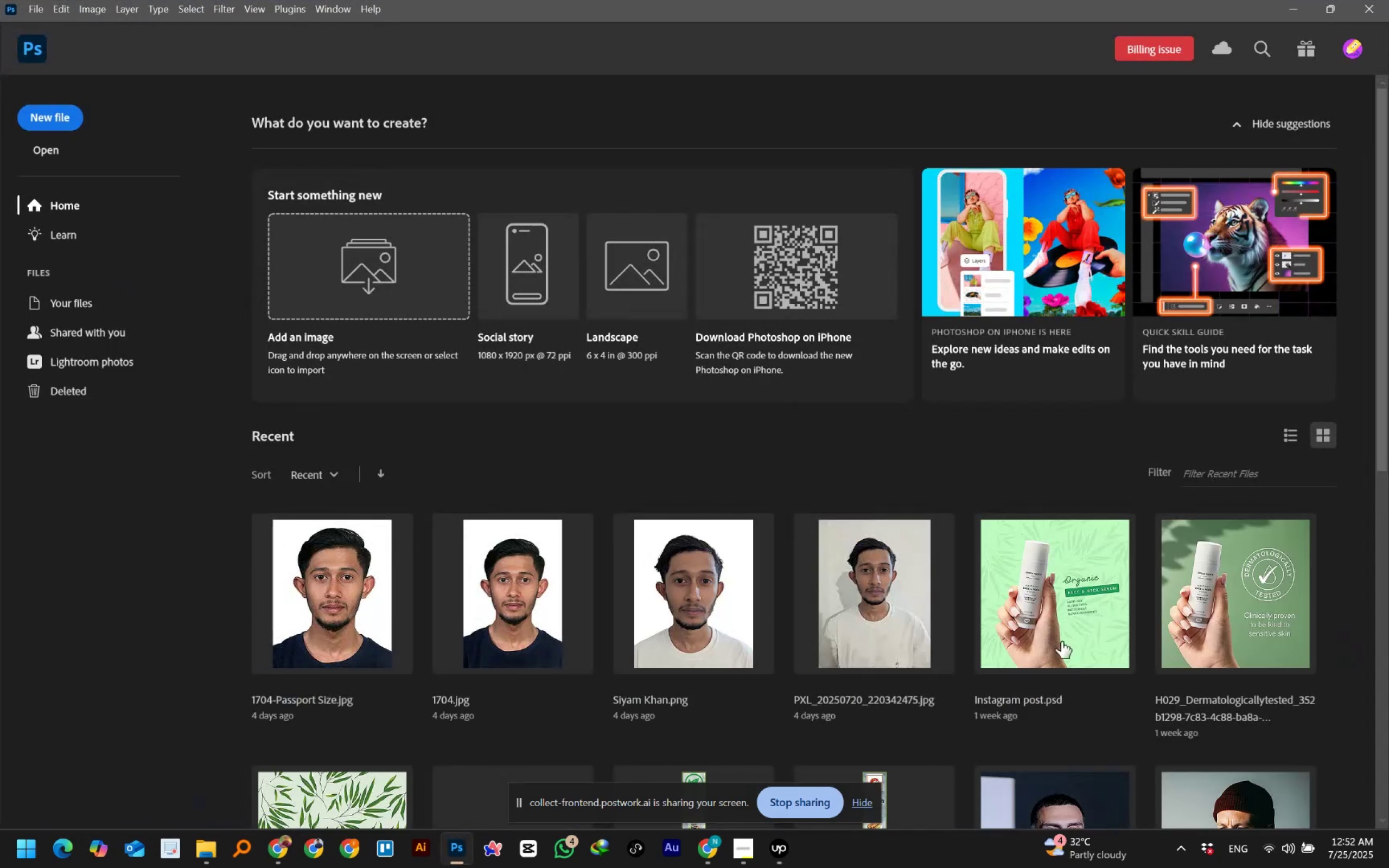 
left_click([1065, 609])
 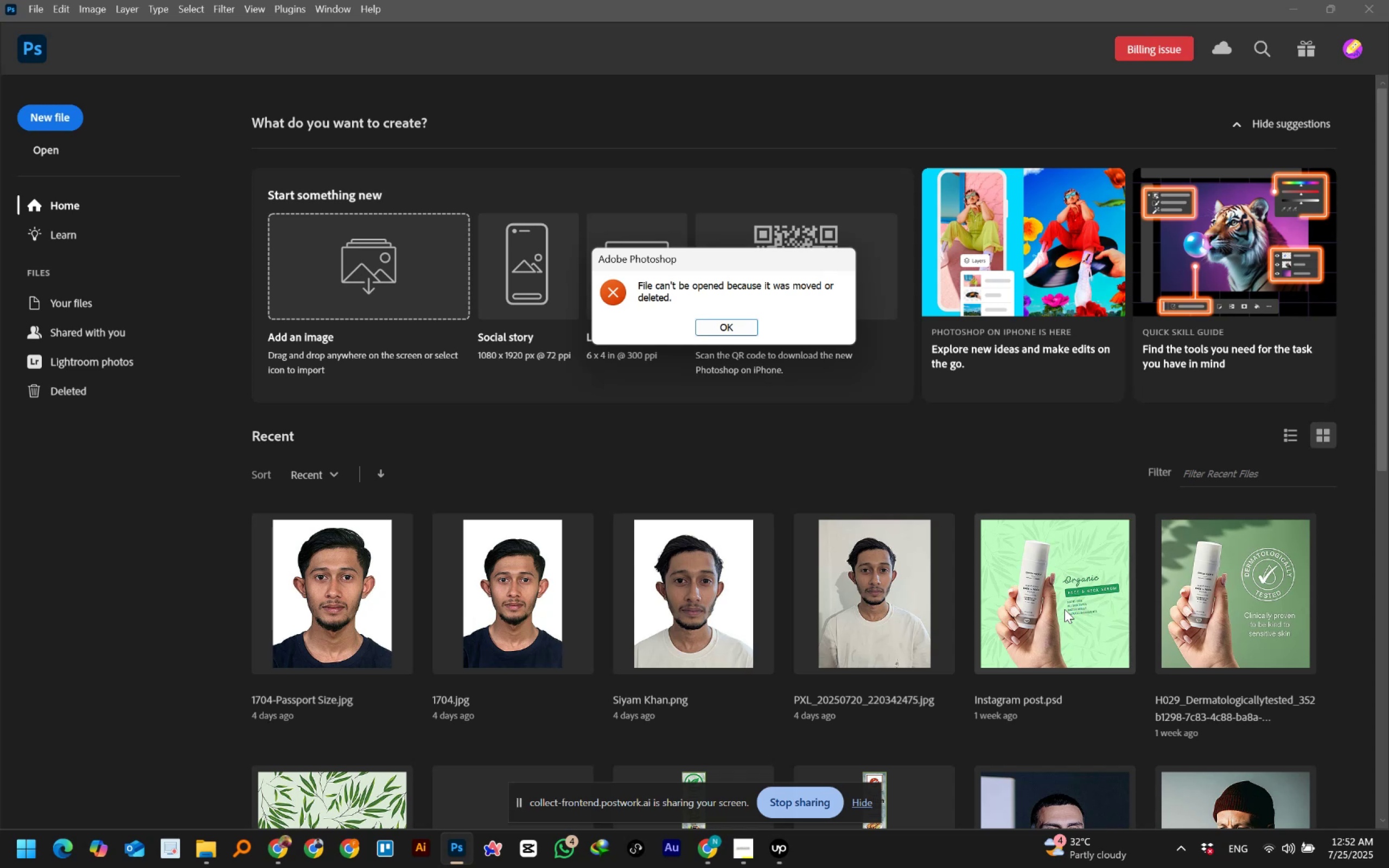 
wait(23.21)
 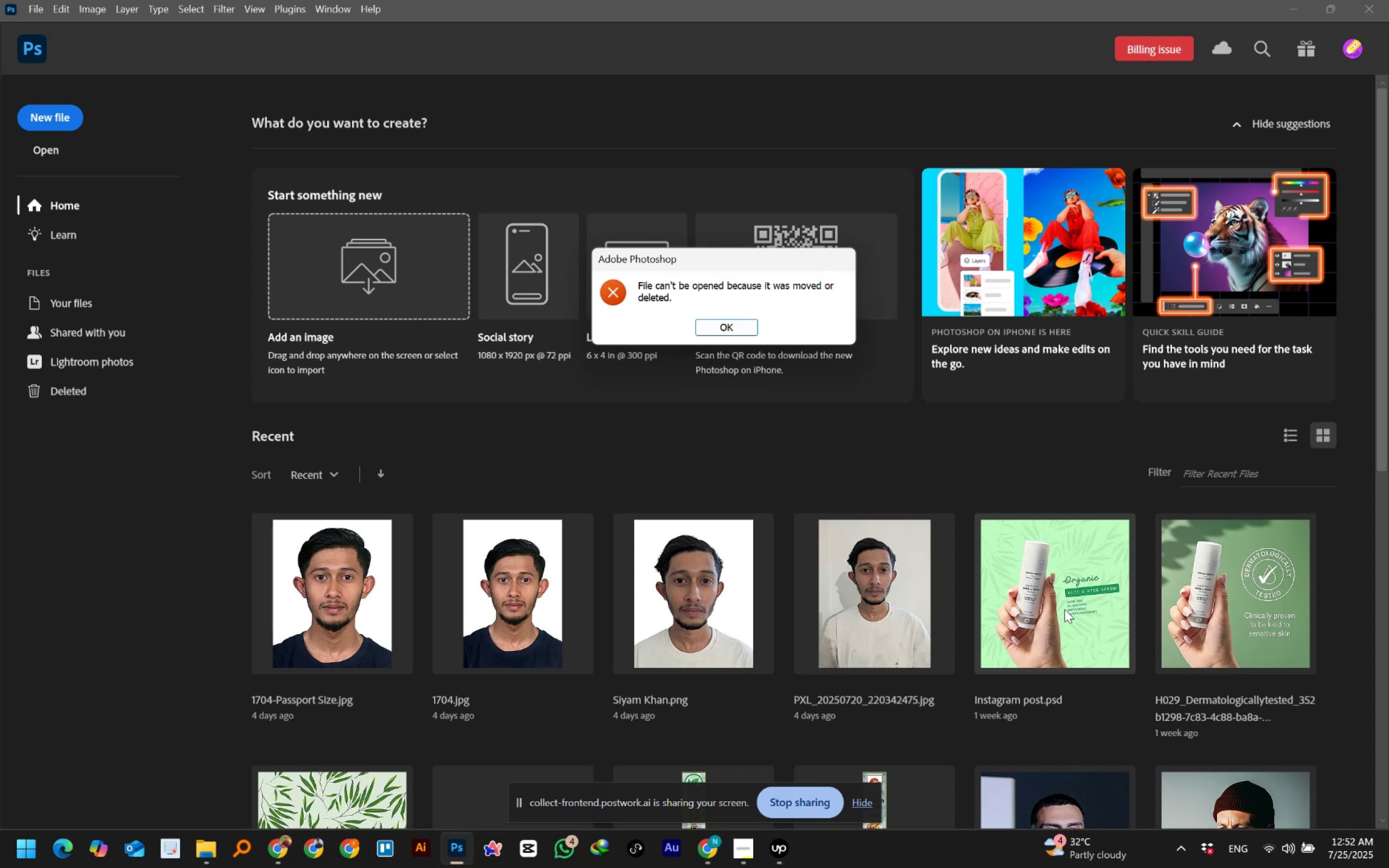 
left_click([720, 323])
 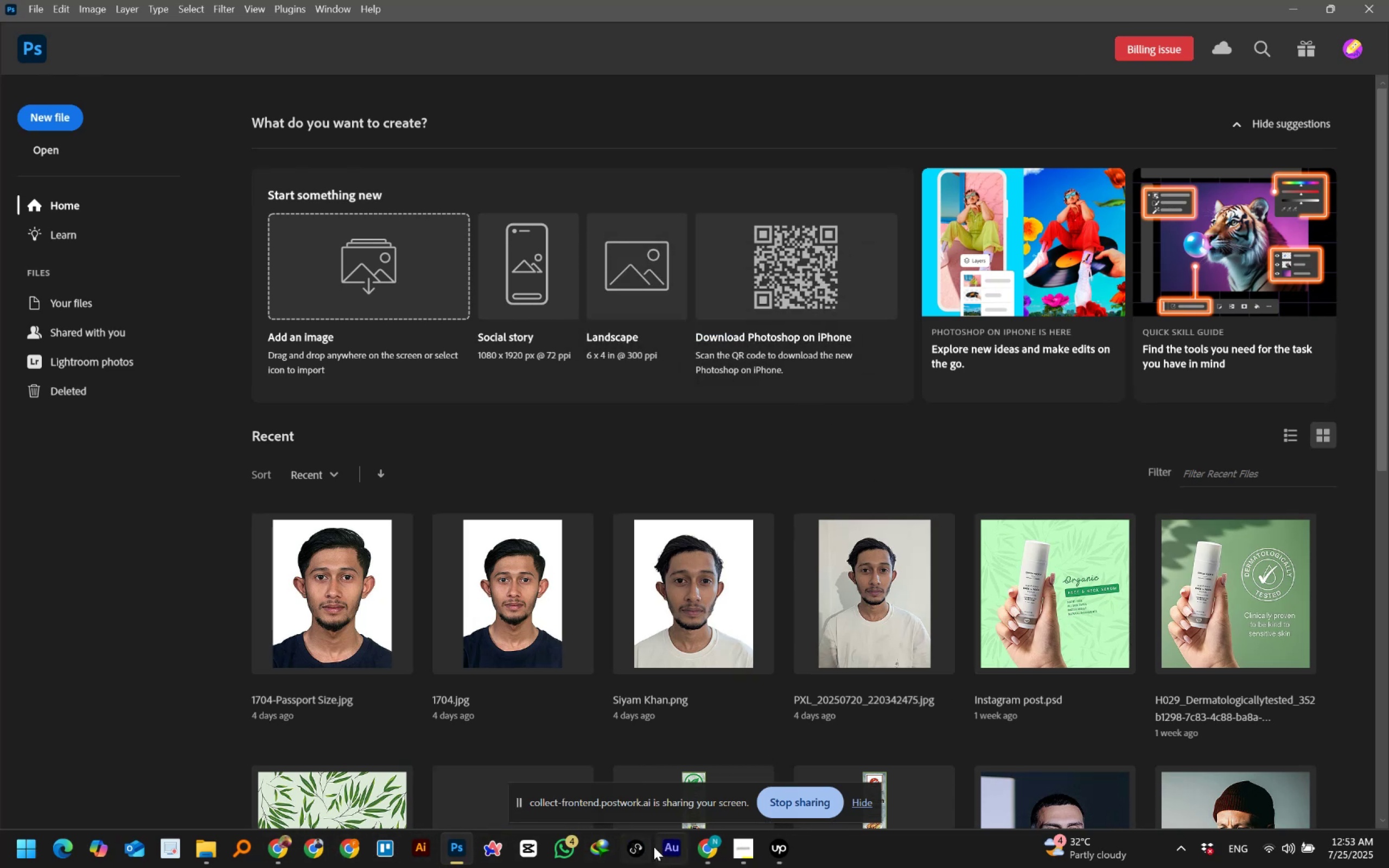 
wait(5.01)
 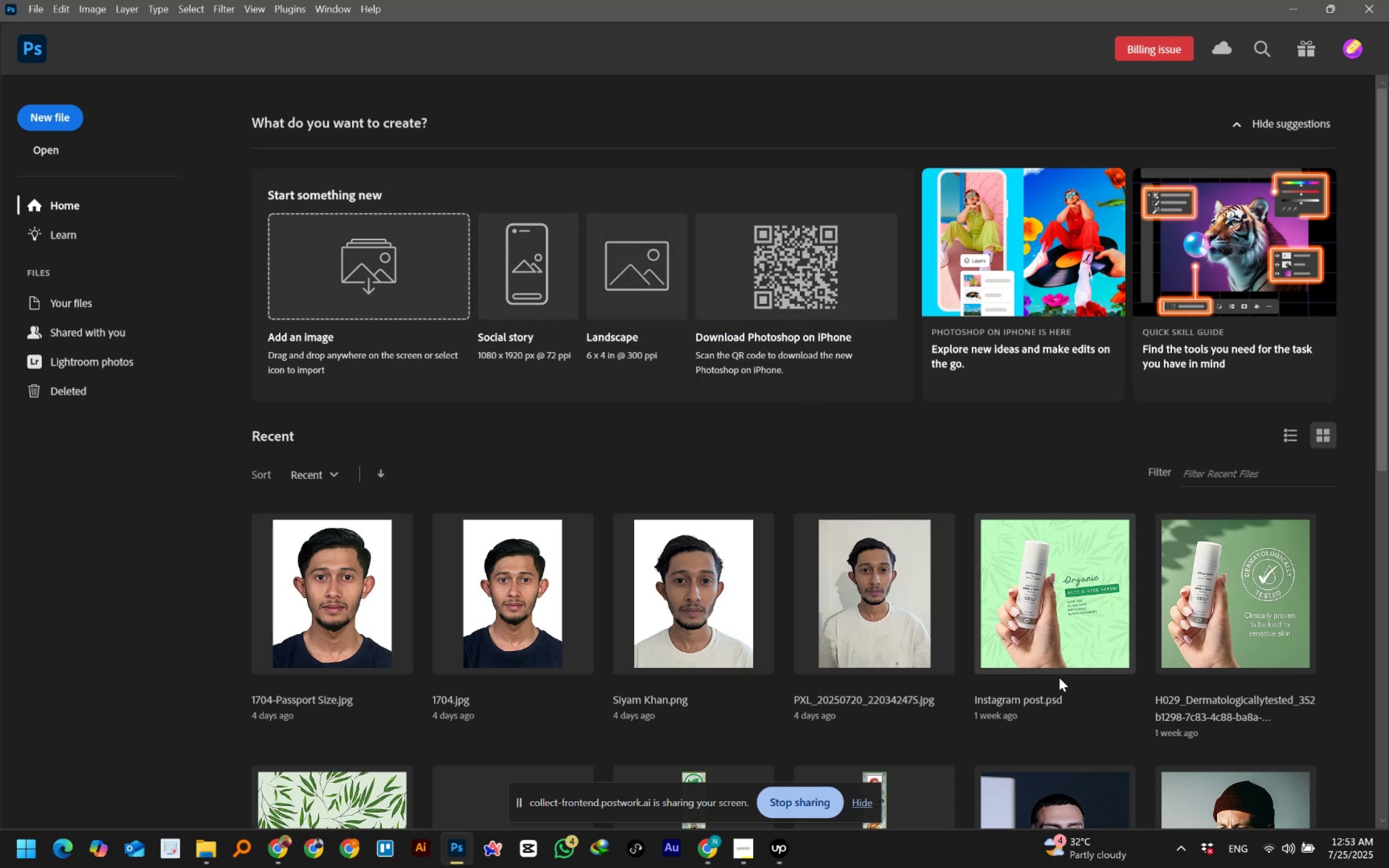 
left_click([234, 852])
 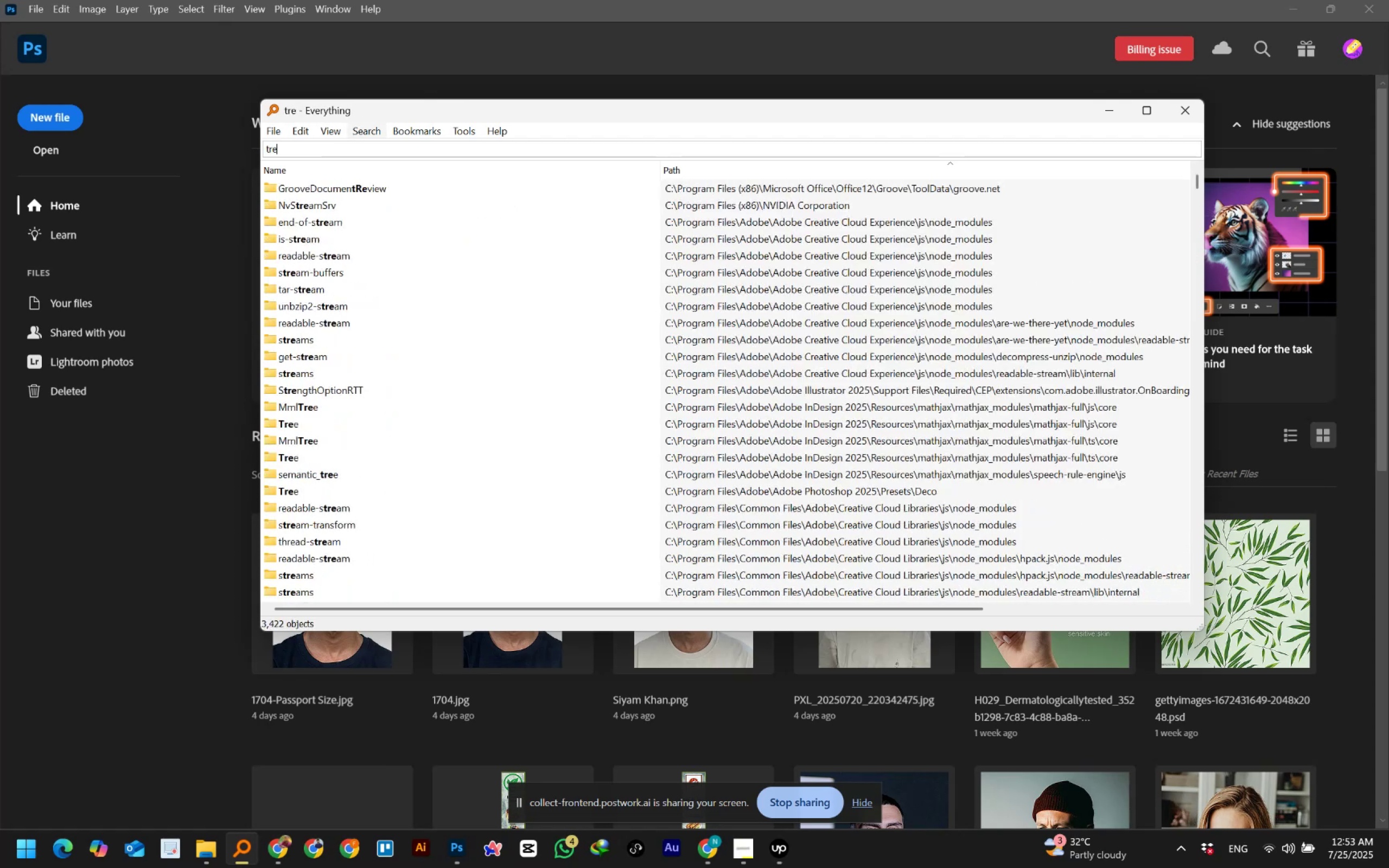 
wait(27.39)
 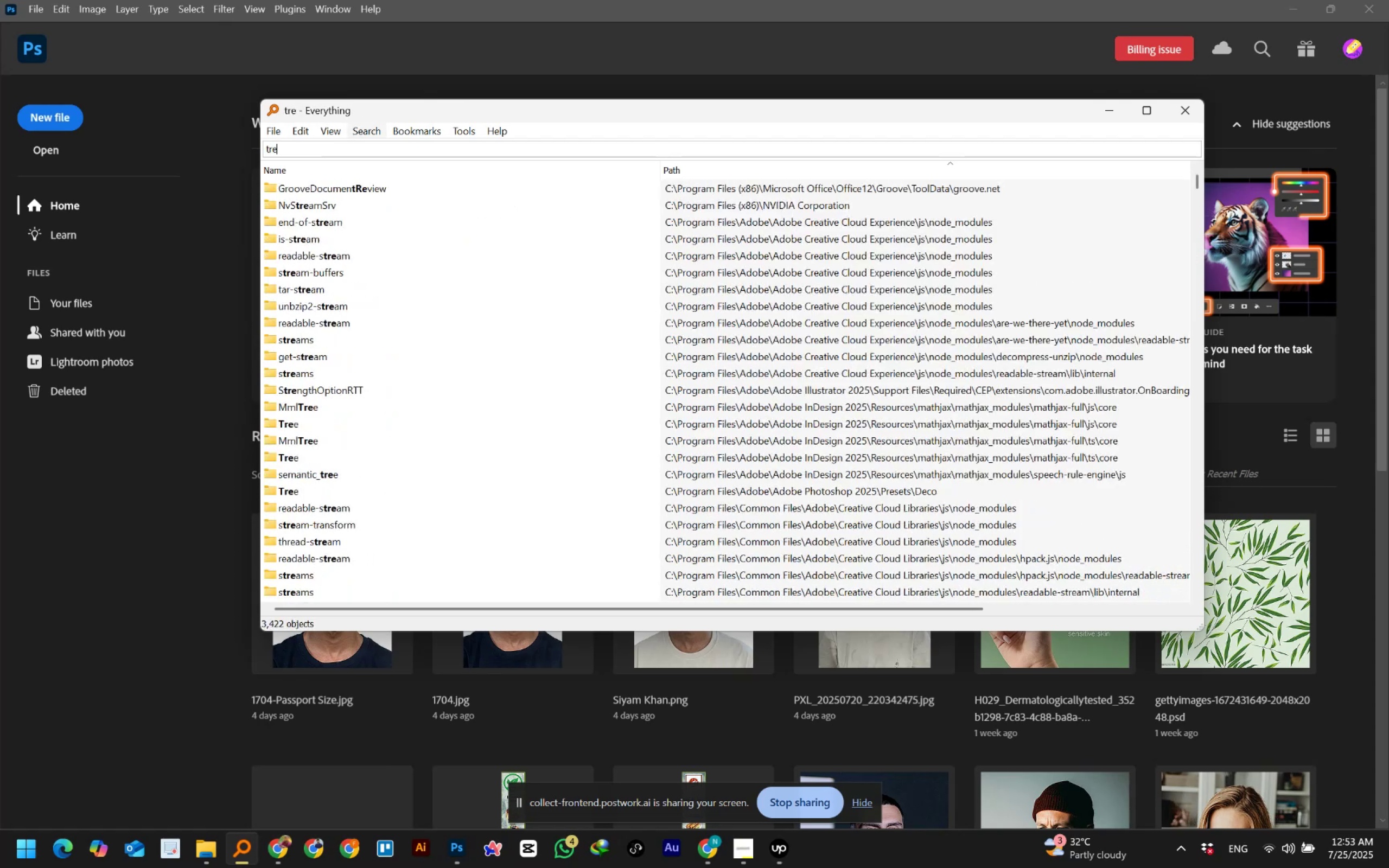 
left_click([207, 853])
 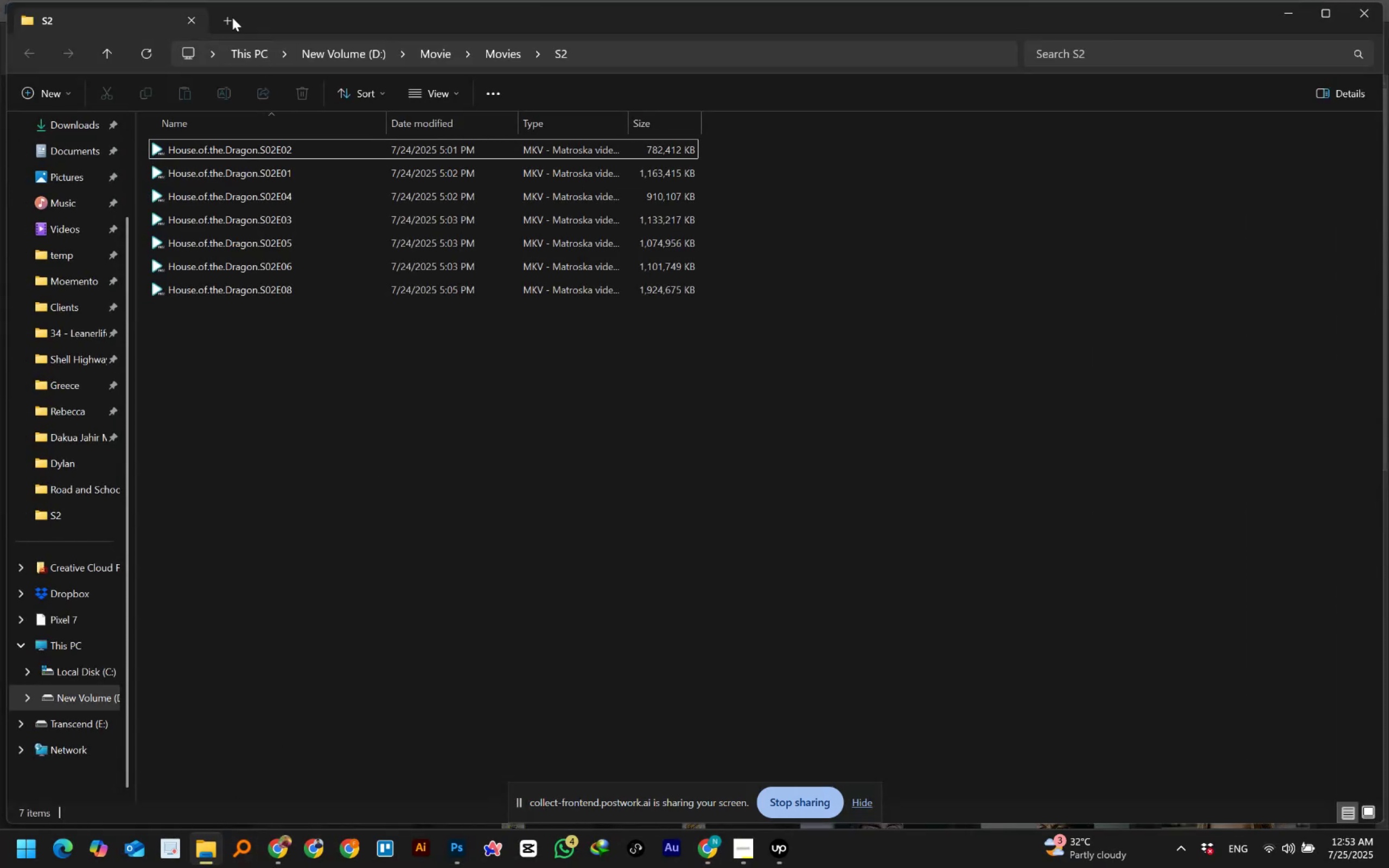 
left_click([225, 18])
 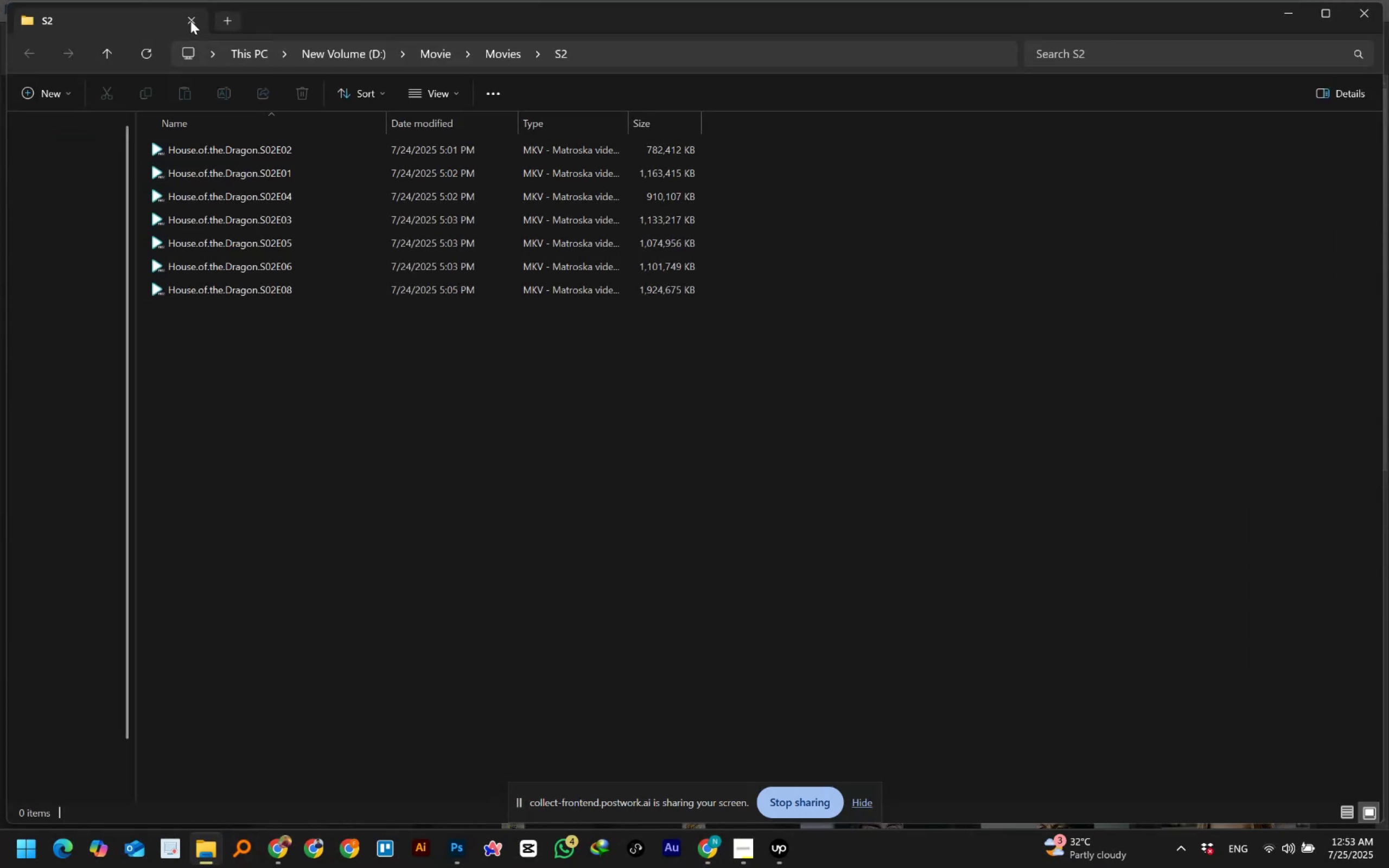 
left_click([190, 21])
 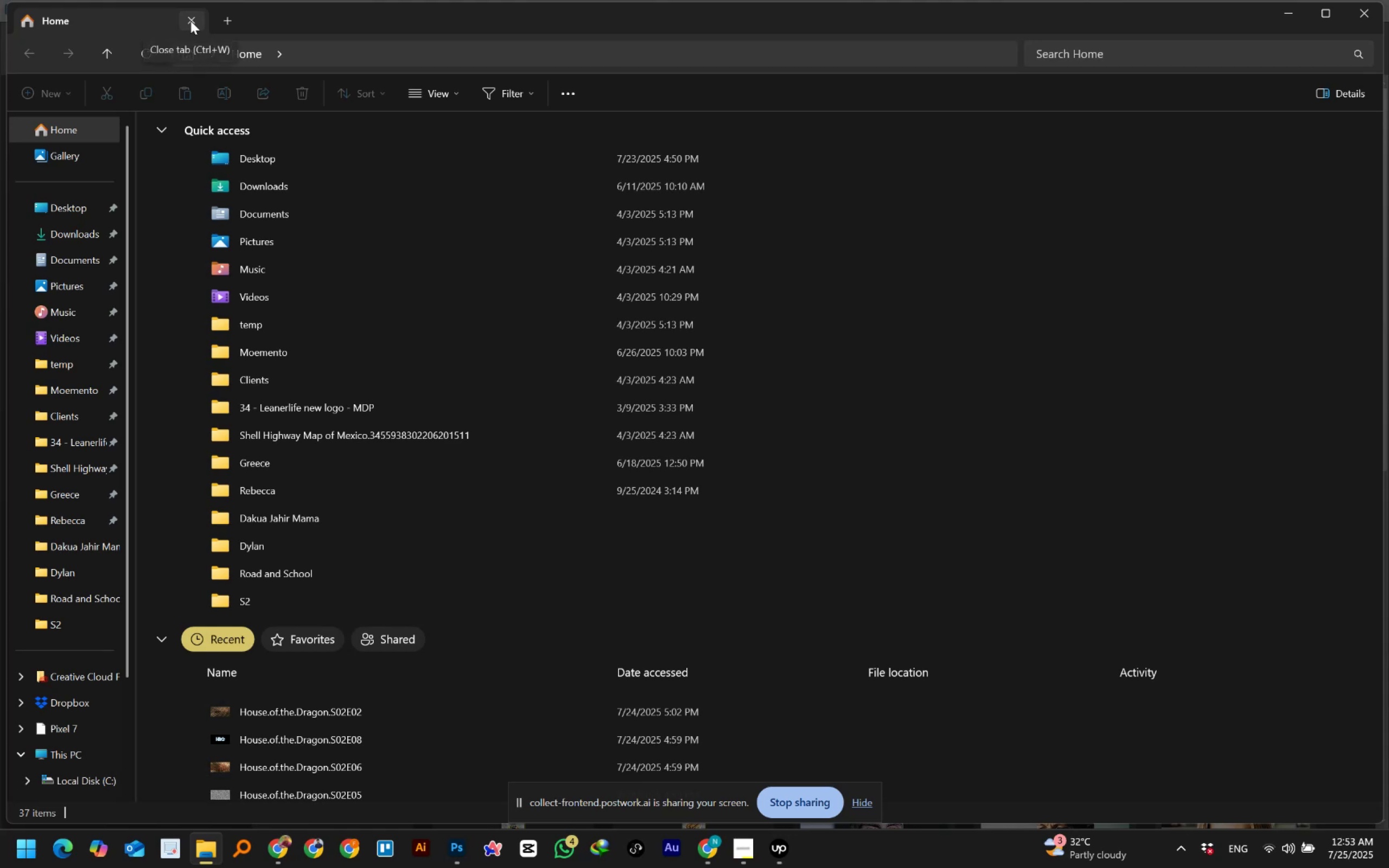 
left_click([190, 21])
 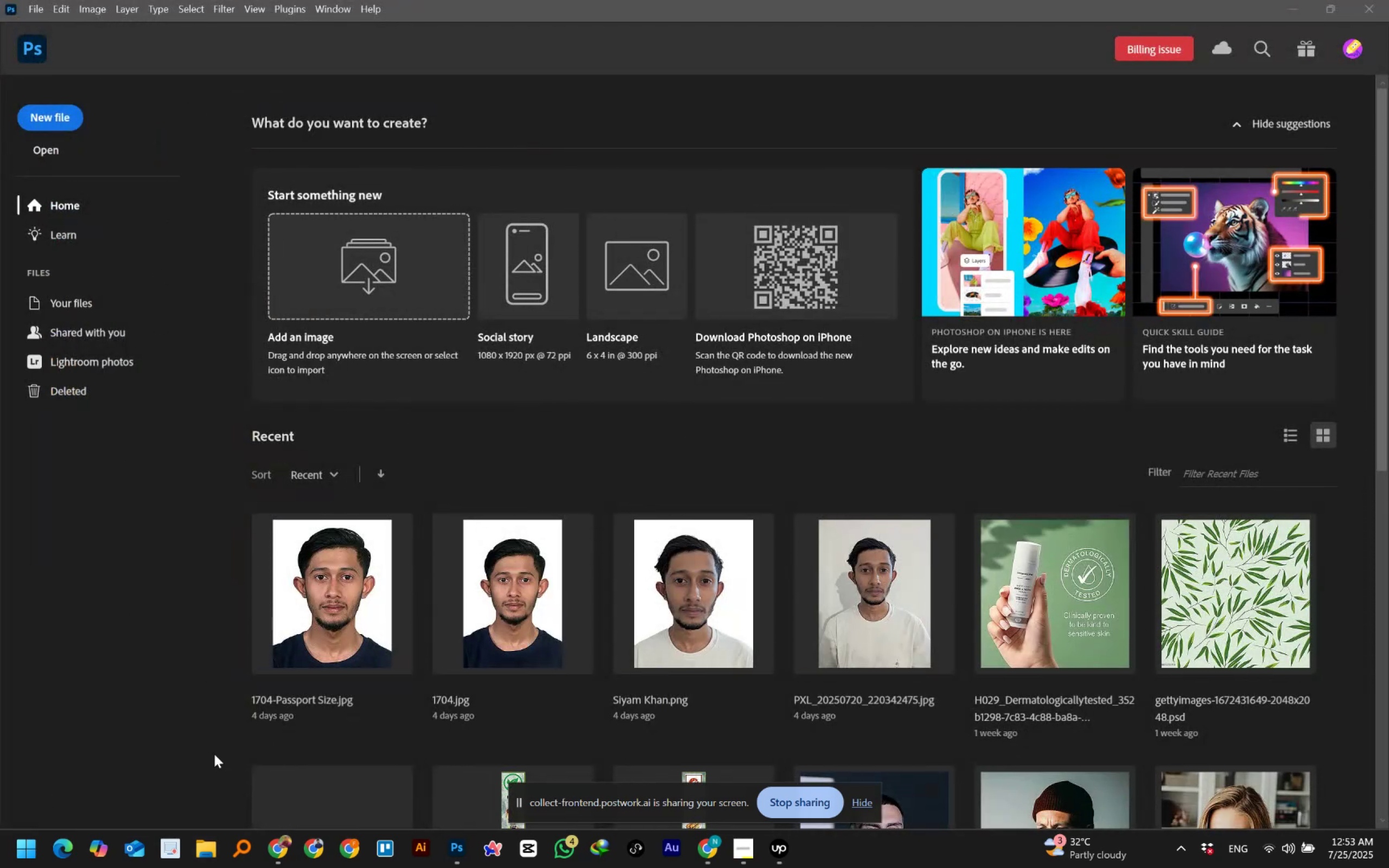 
left_click([206, 857])
 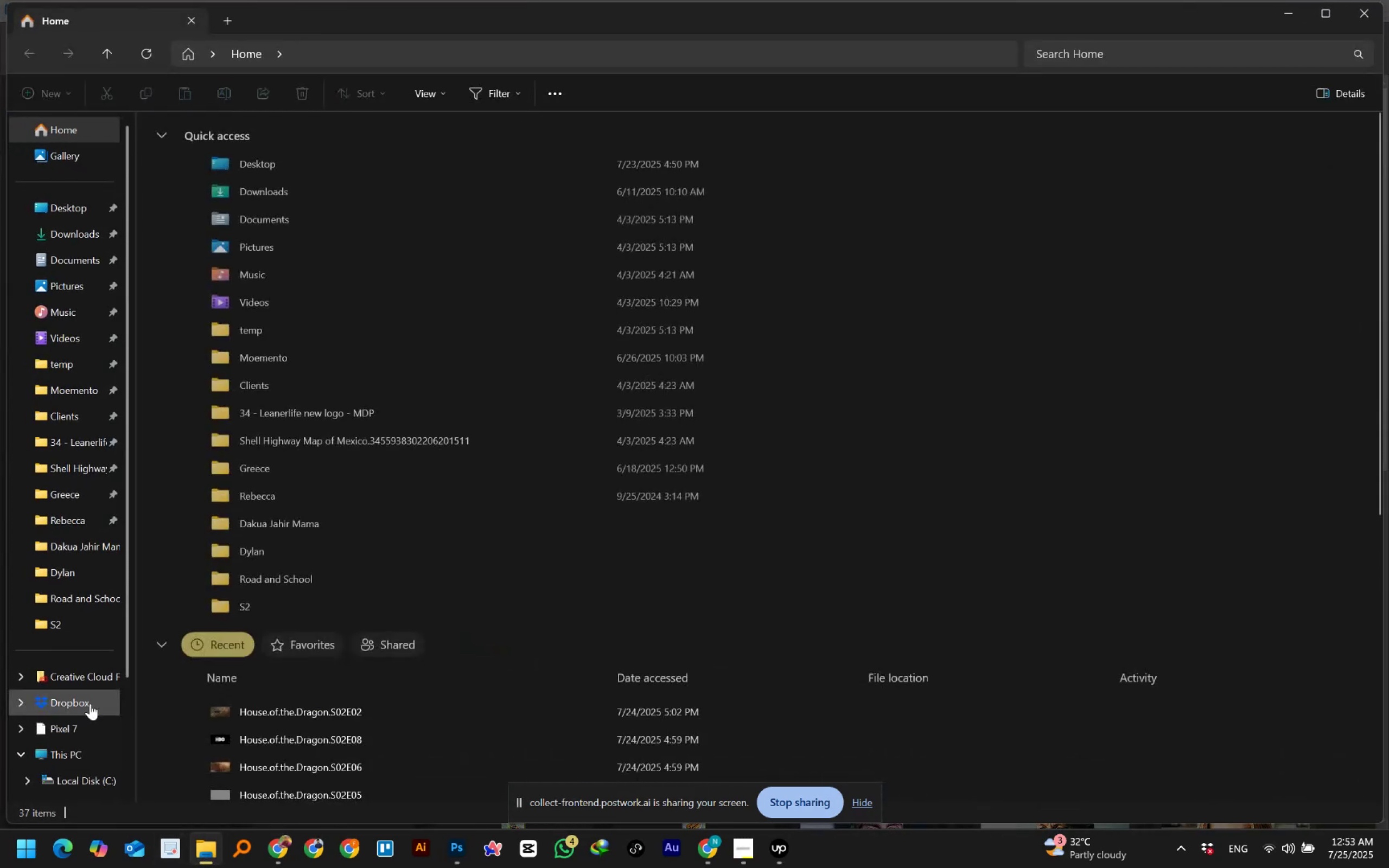 
left_click([75, 761])
 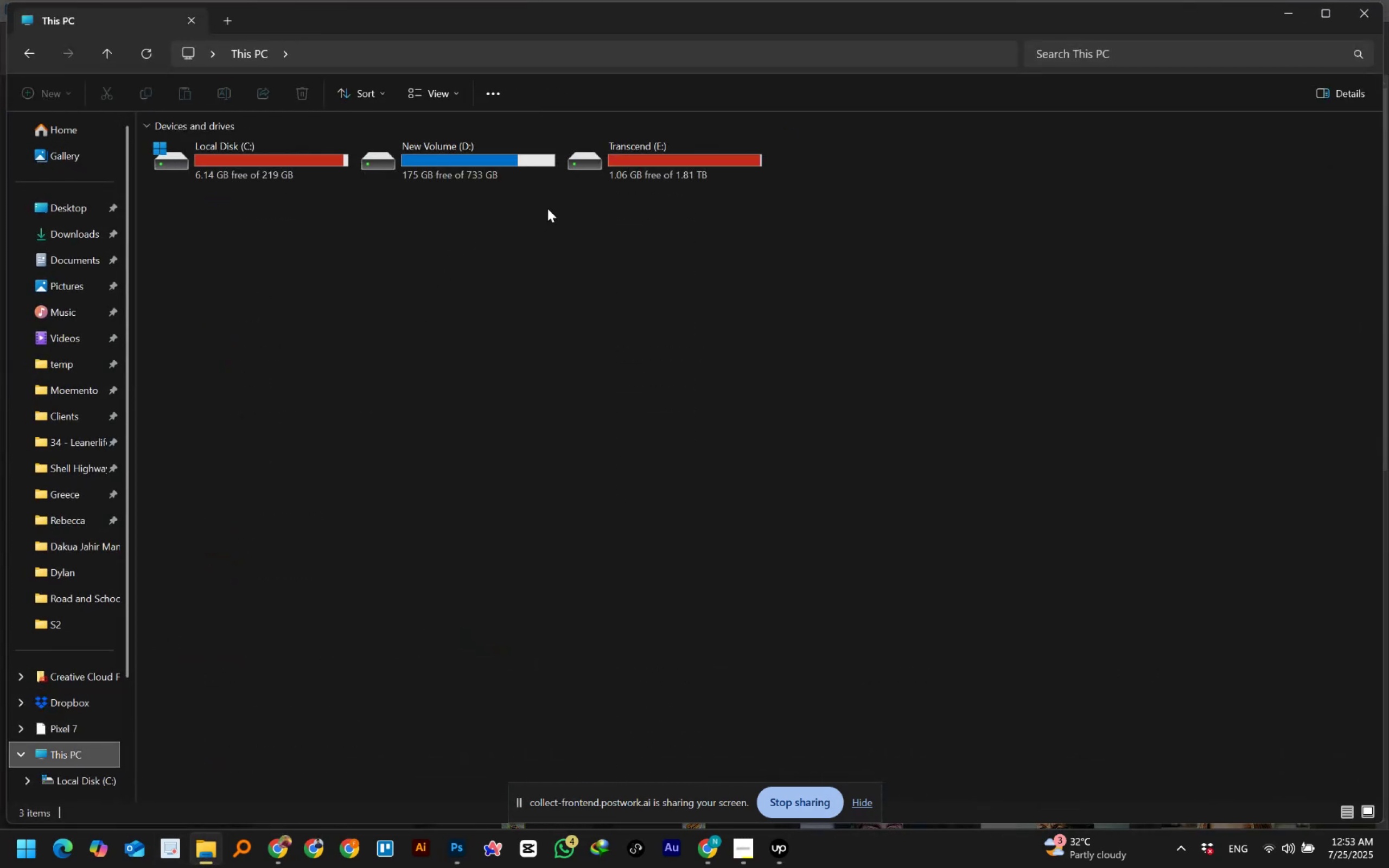 
double_click([496, 162])
 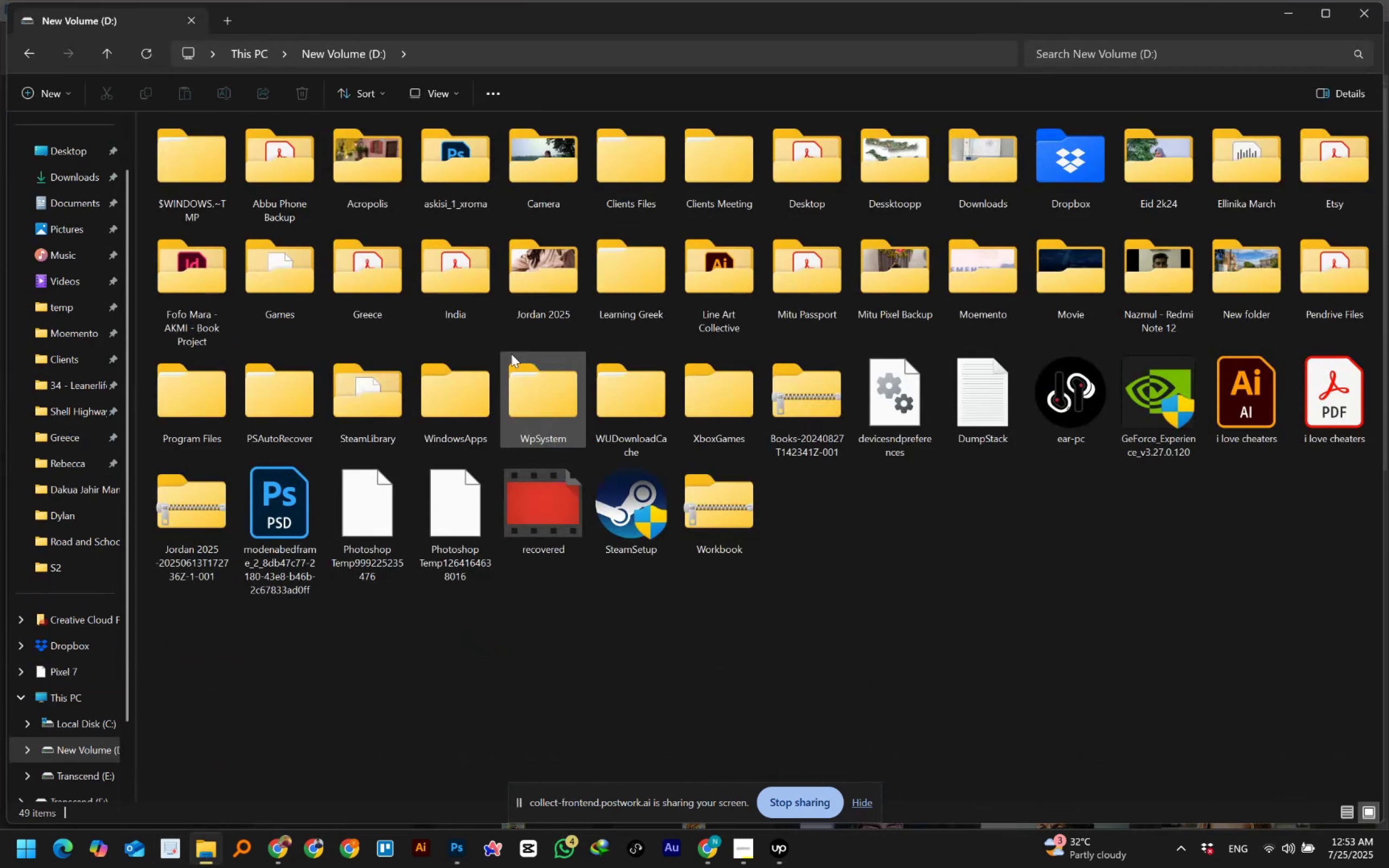 
left_click([467, 265])
 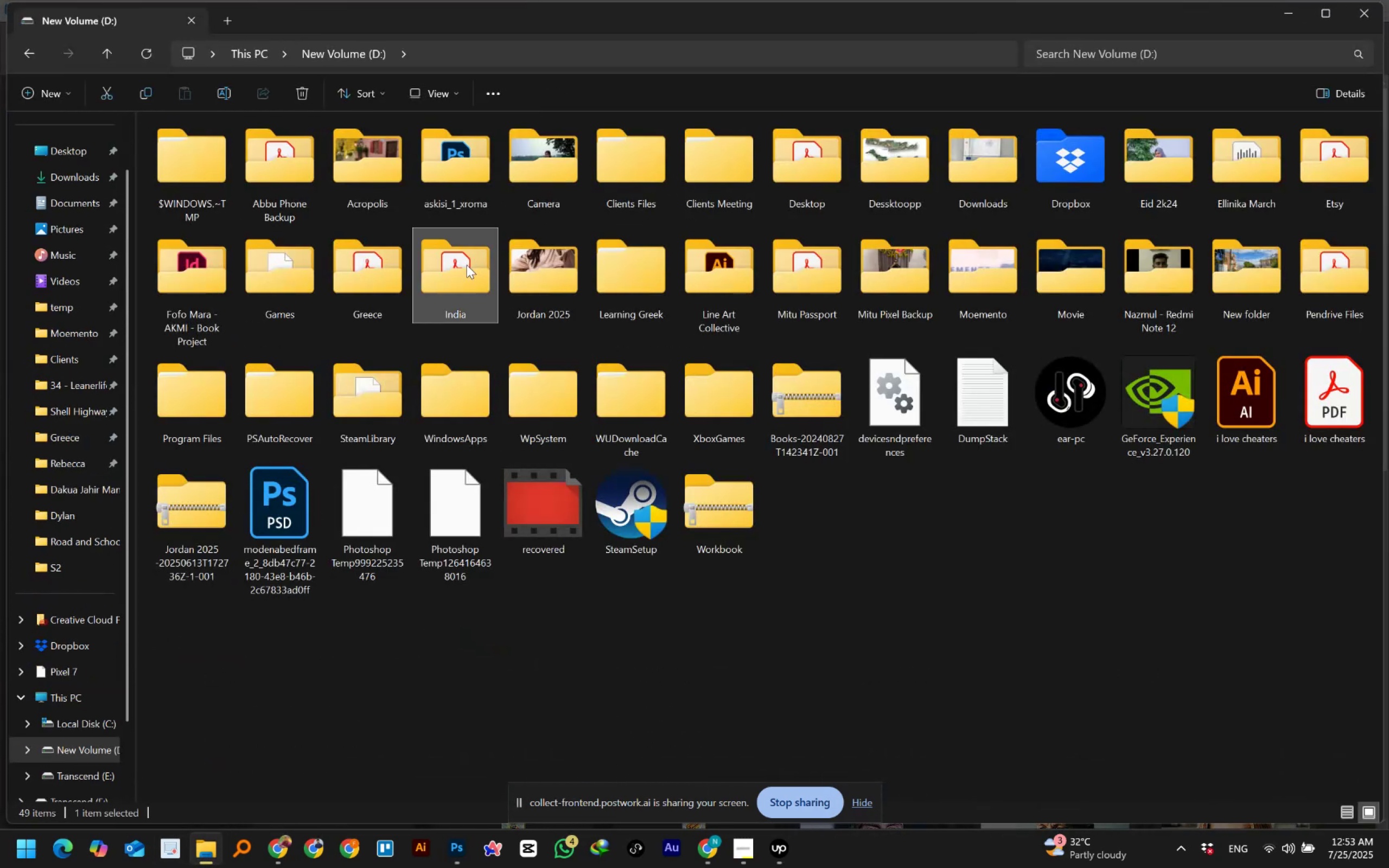 
key(T)
 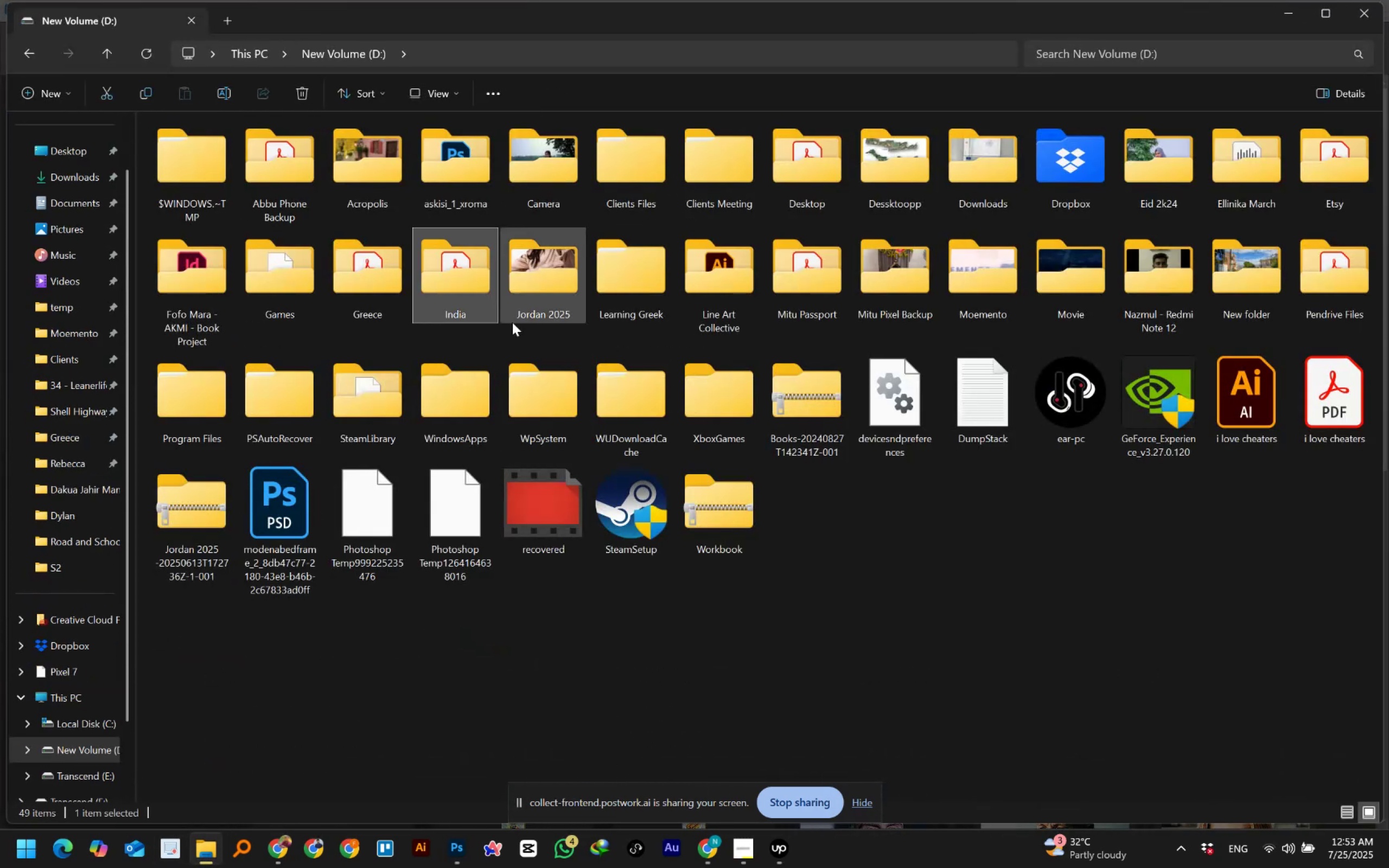 
left_click([574, 273])
 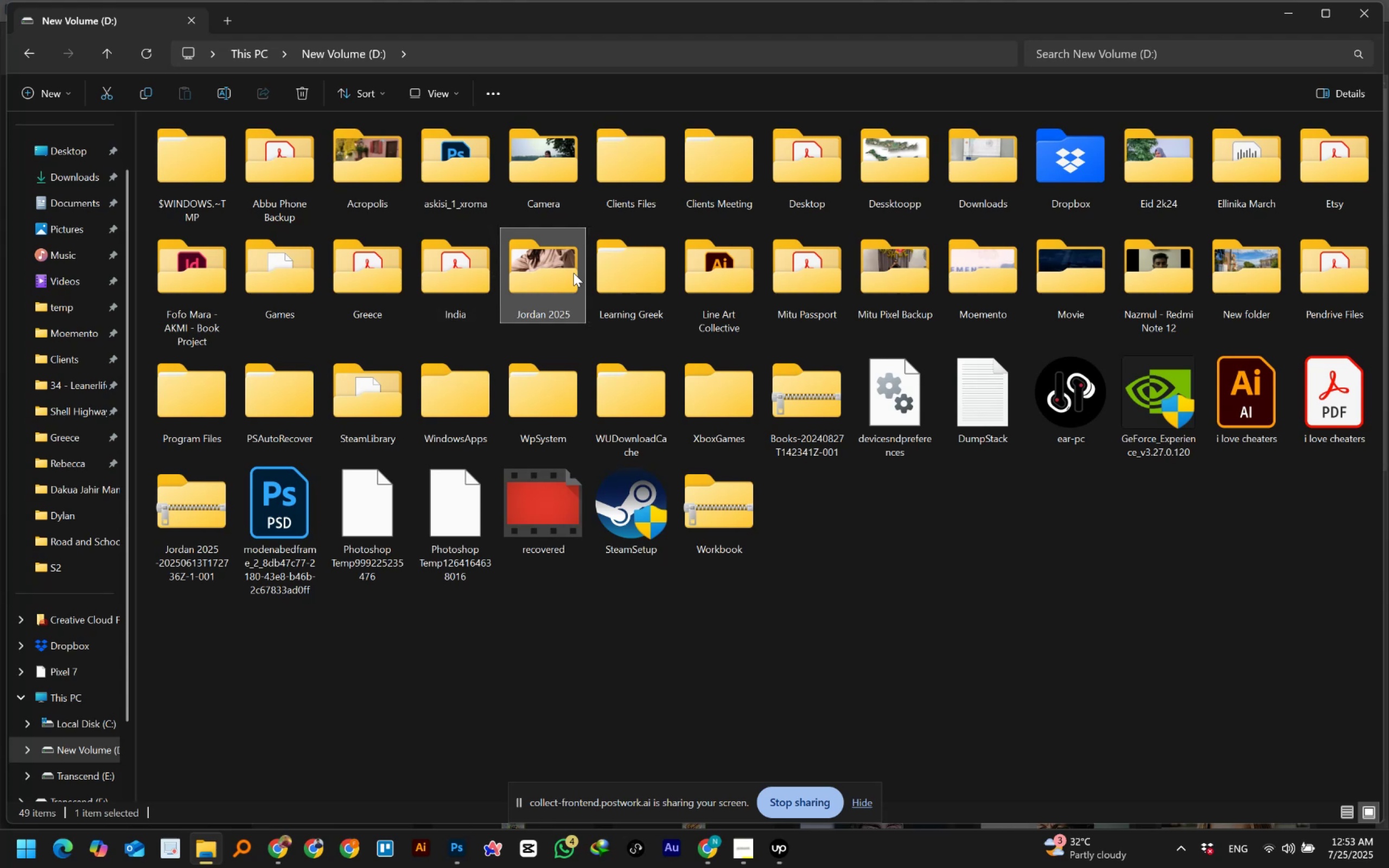 
type(tr)
 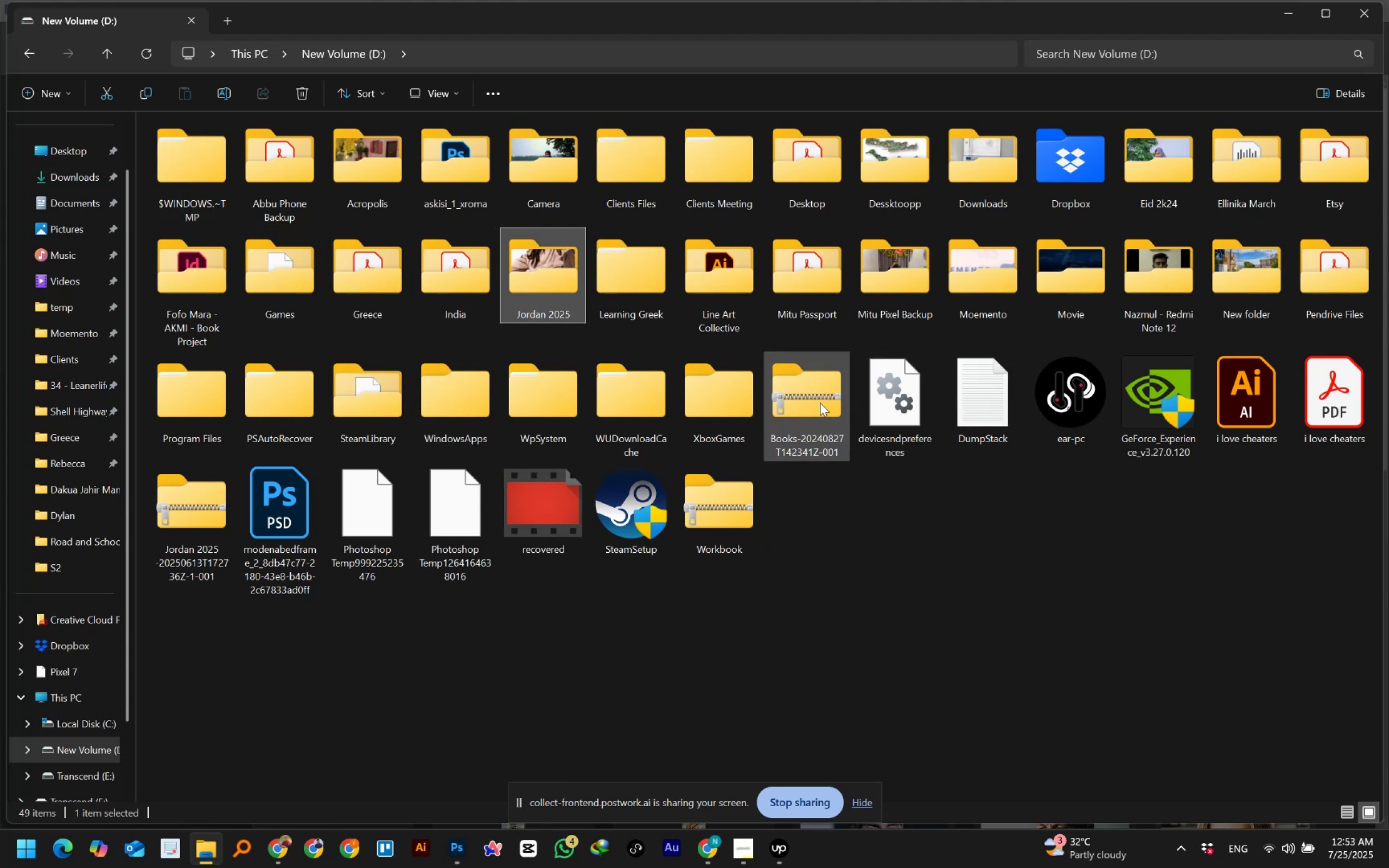 
wait(10.31)
 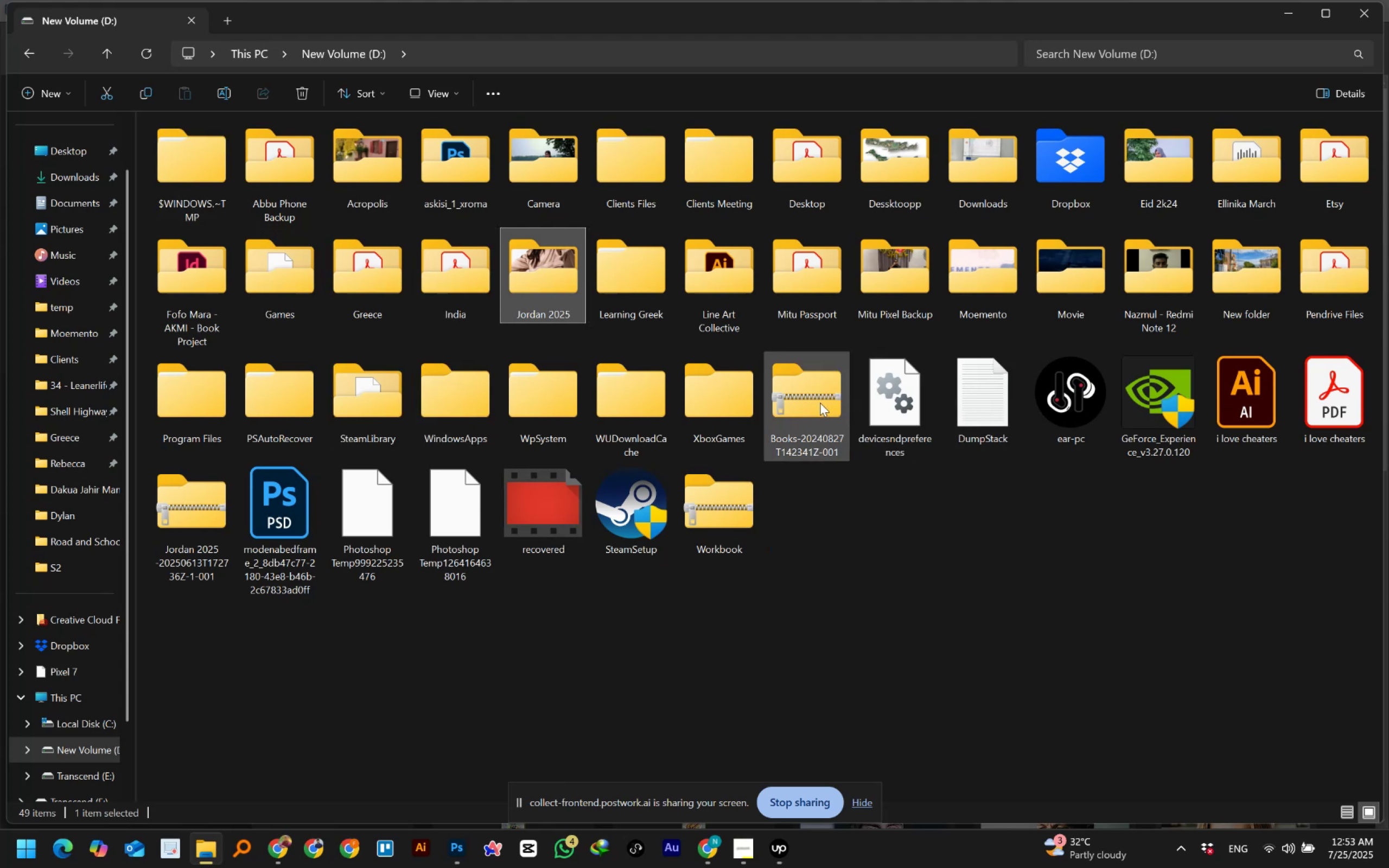 
left_click([574, 681])
 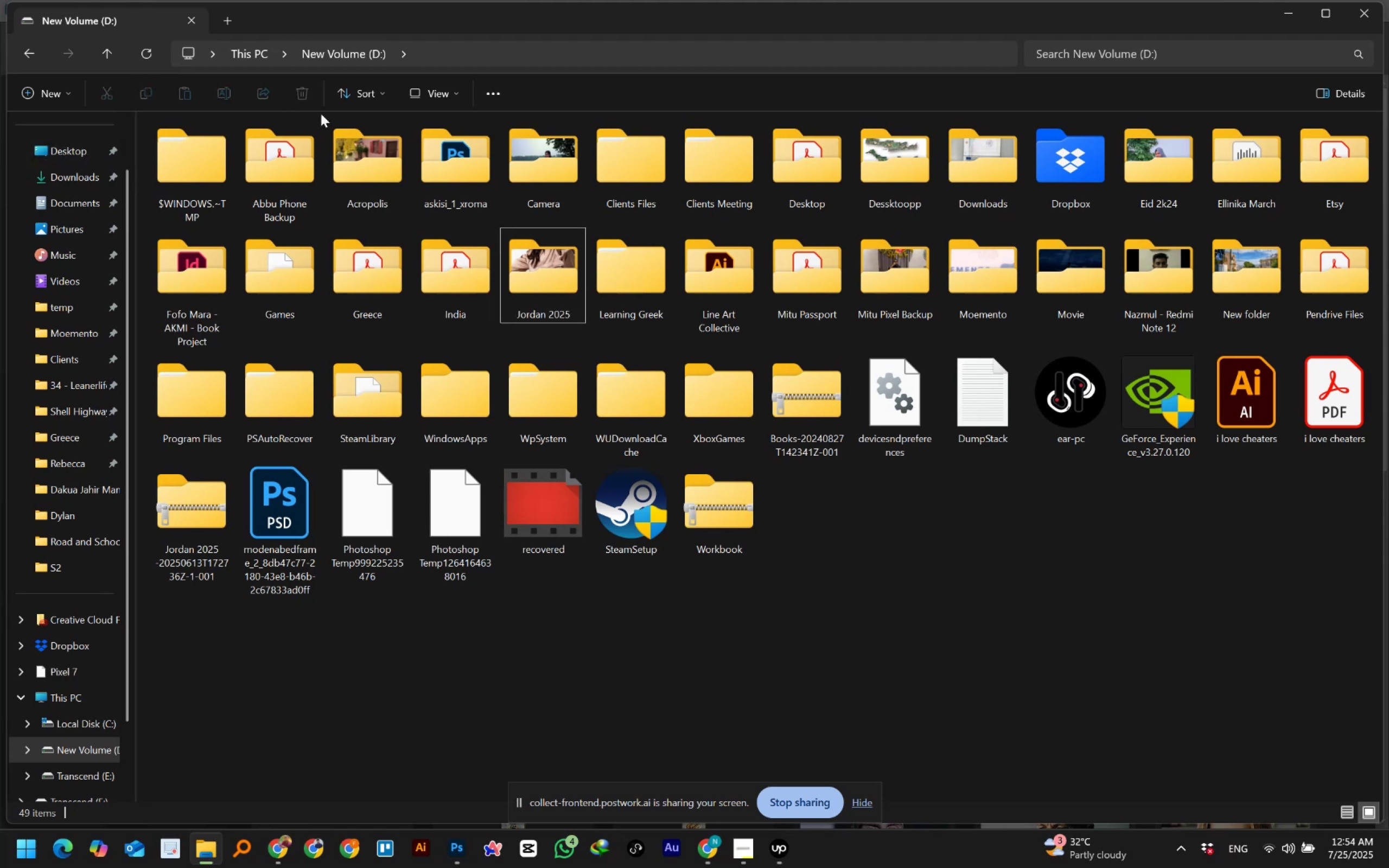 
left_click([613, 683])
 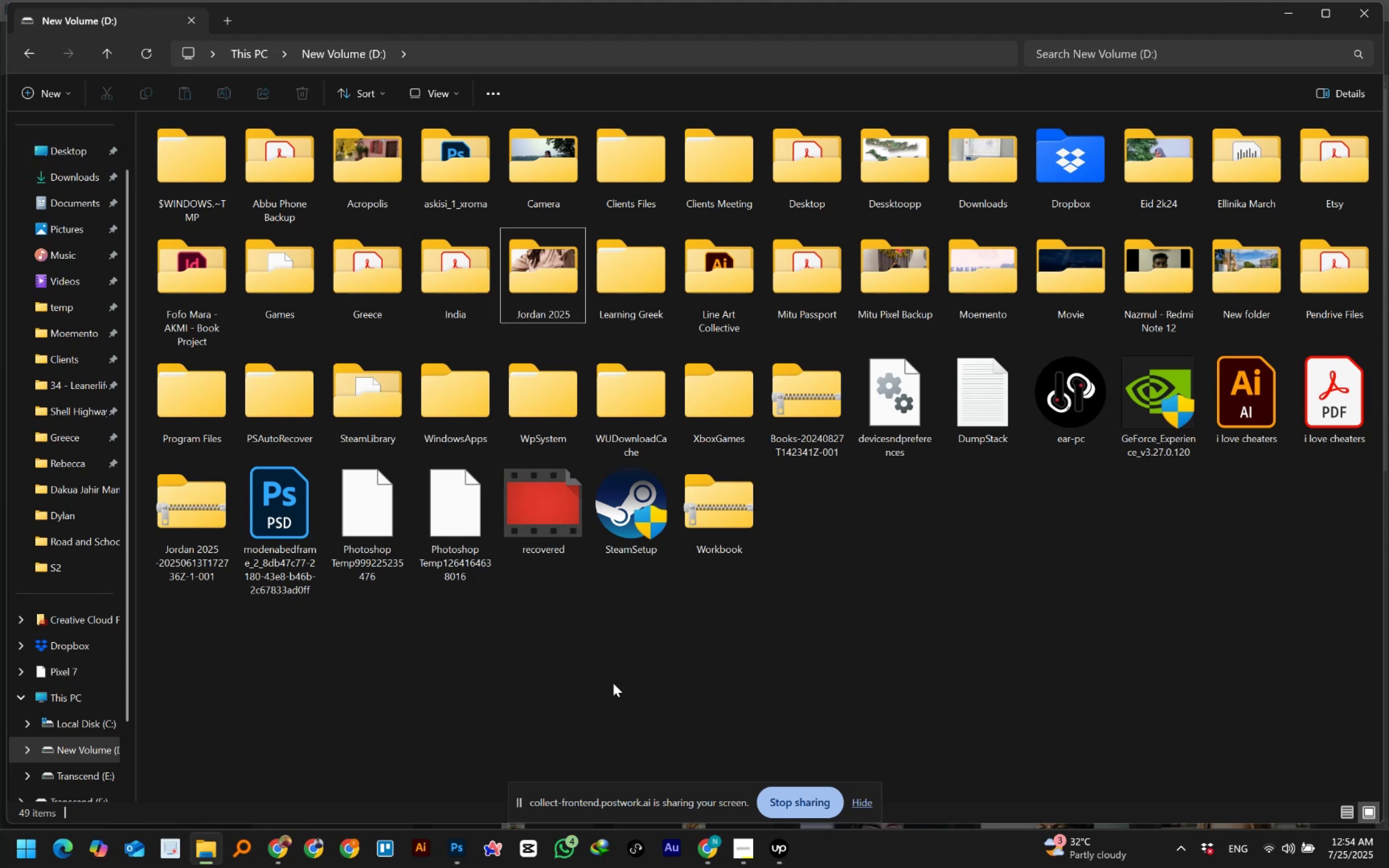 
key(Control+Shift+N)
 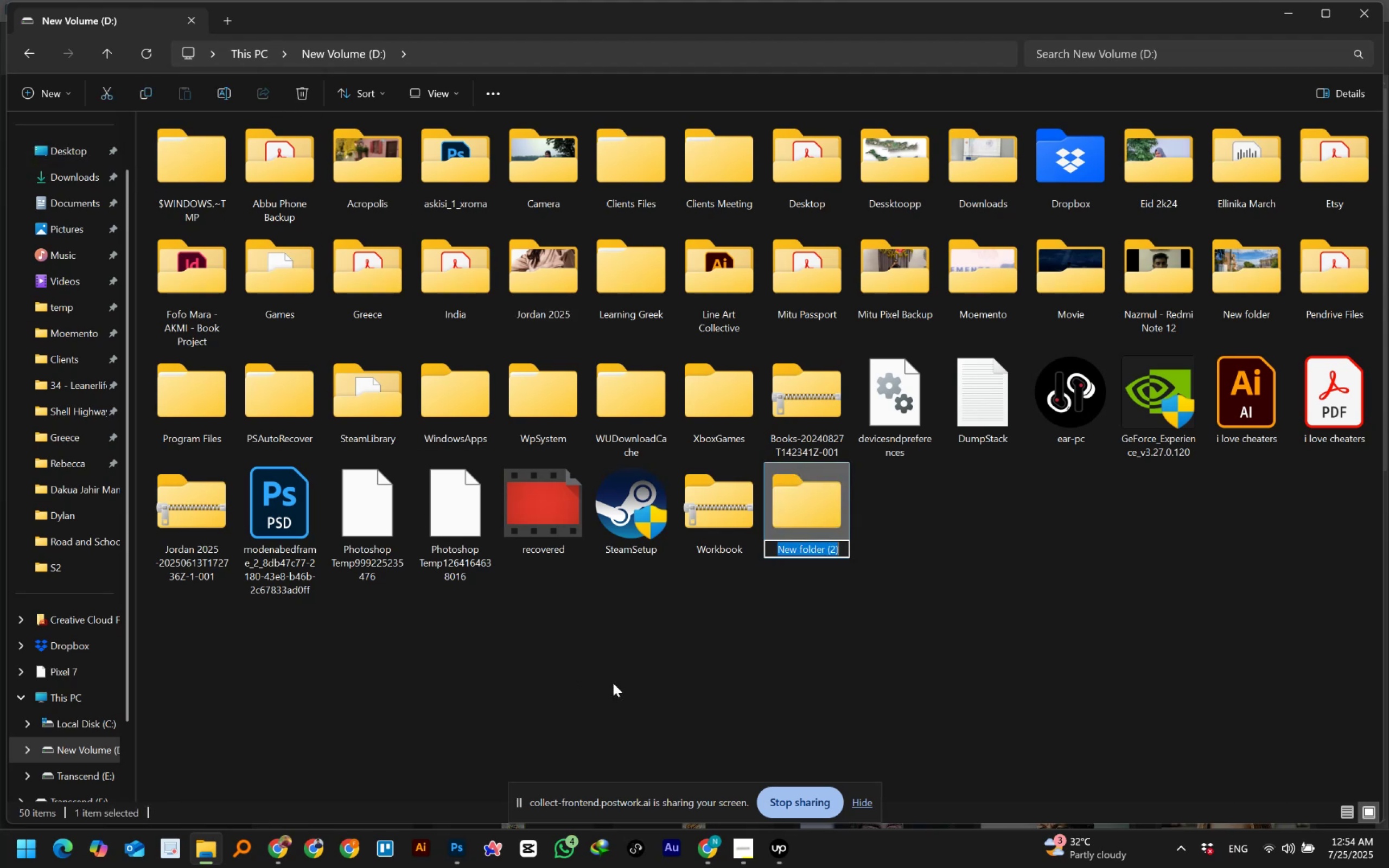 
hold_key(key=ControlLeft, duration=0.75)
 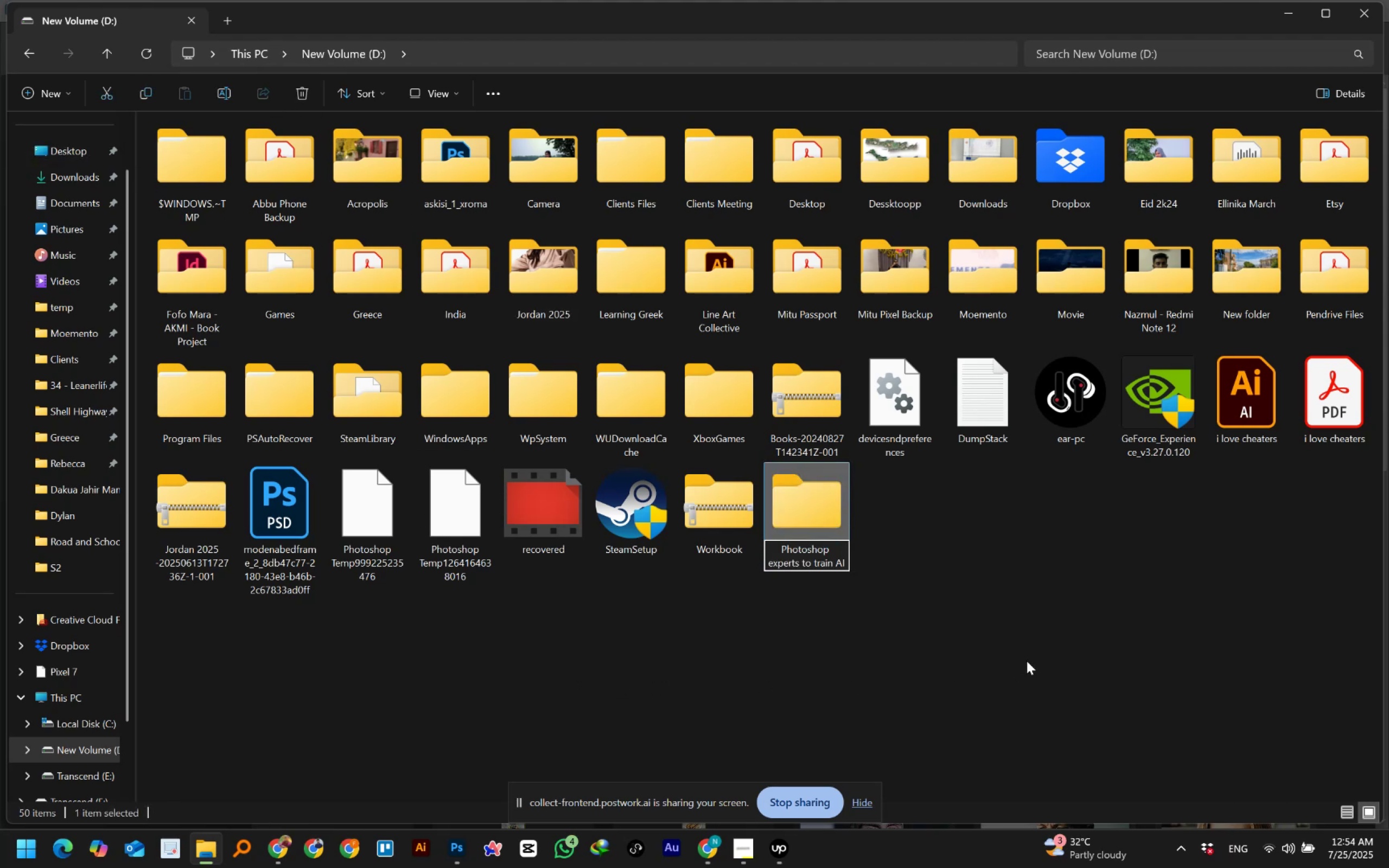 
hold_key(key=V, duration=0.33)
 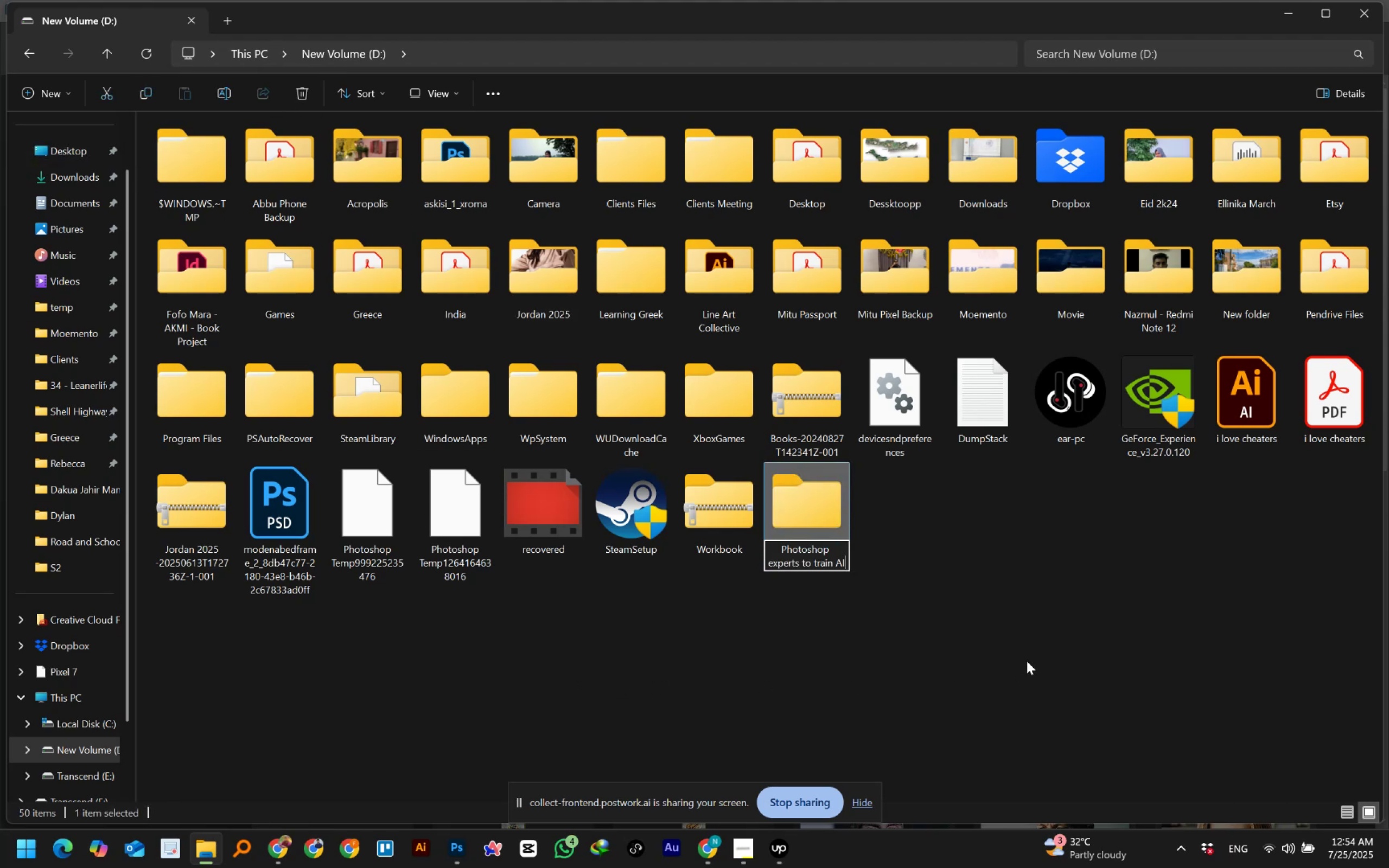 
type( - Trevor)
 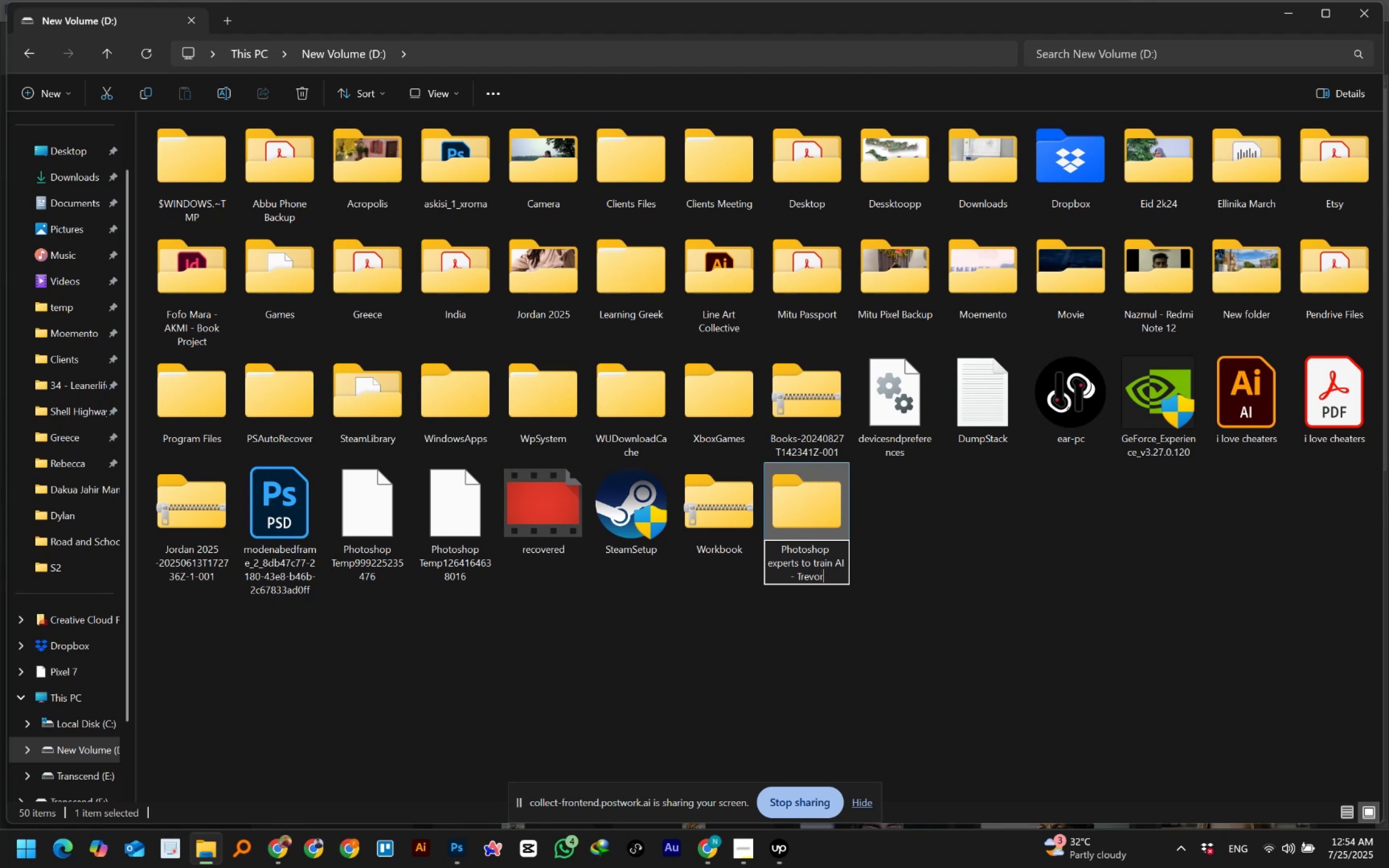 
 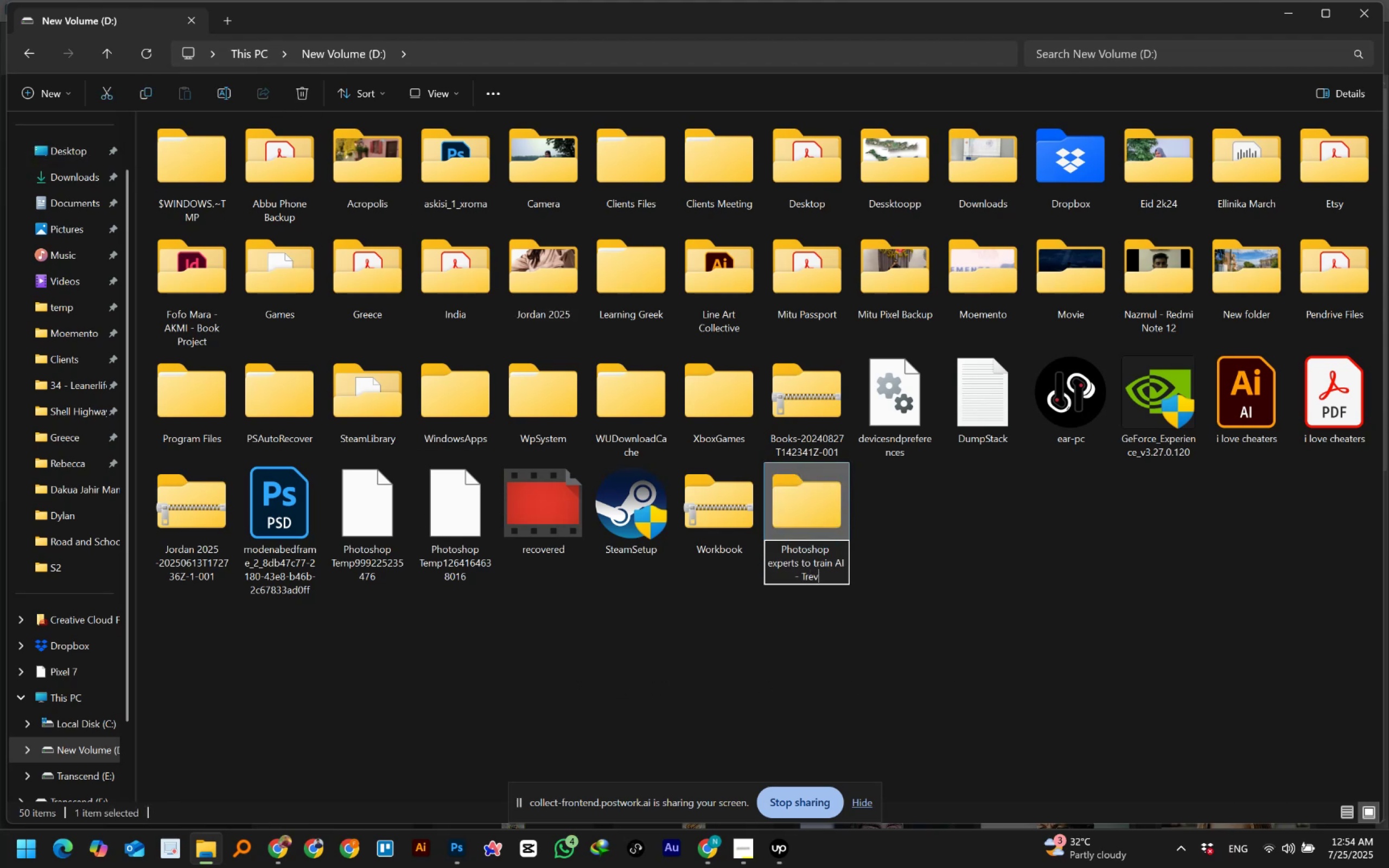 
key(Enter)
 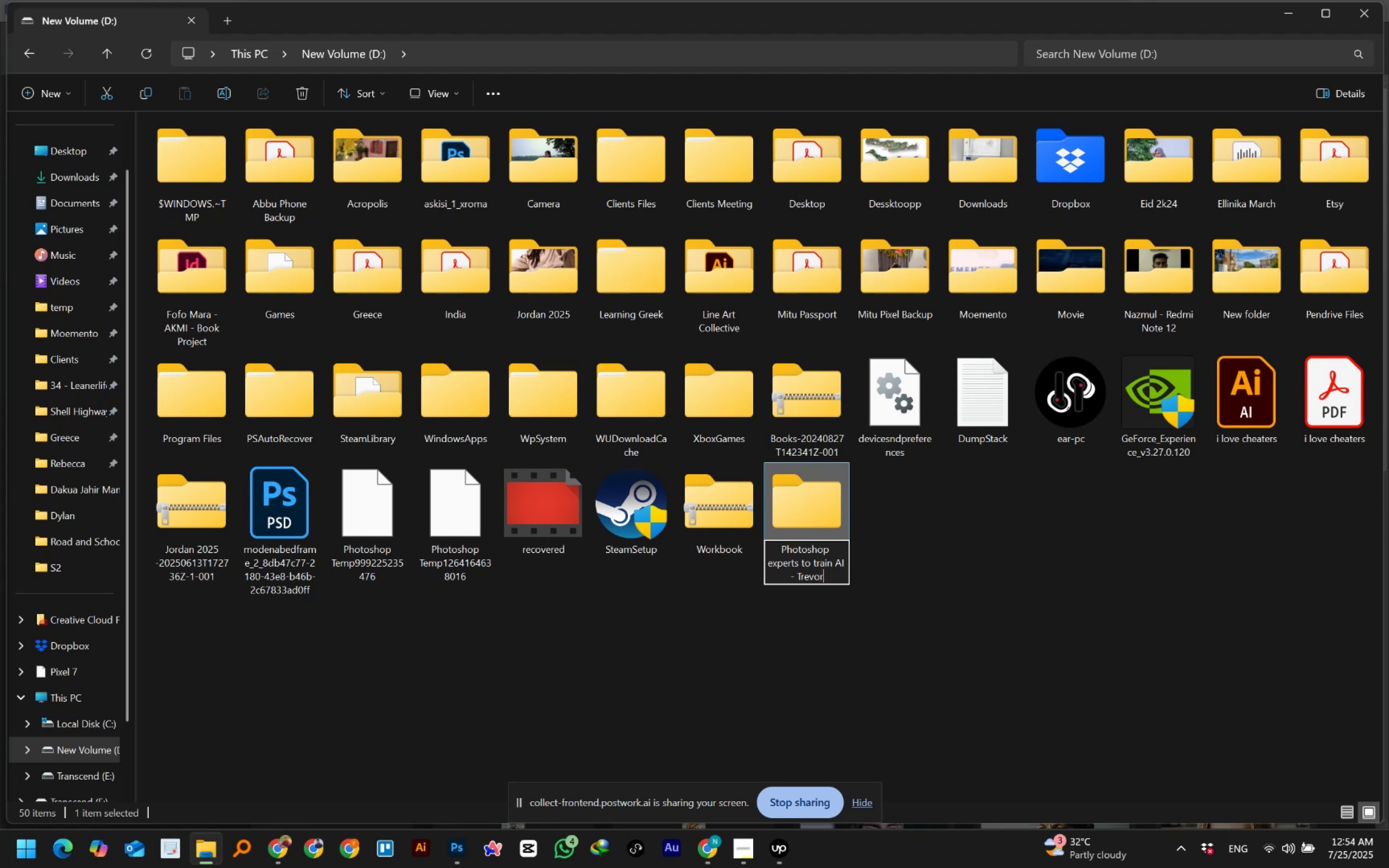 
key(Enter)
 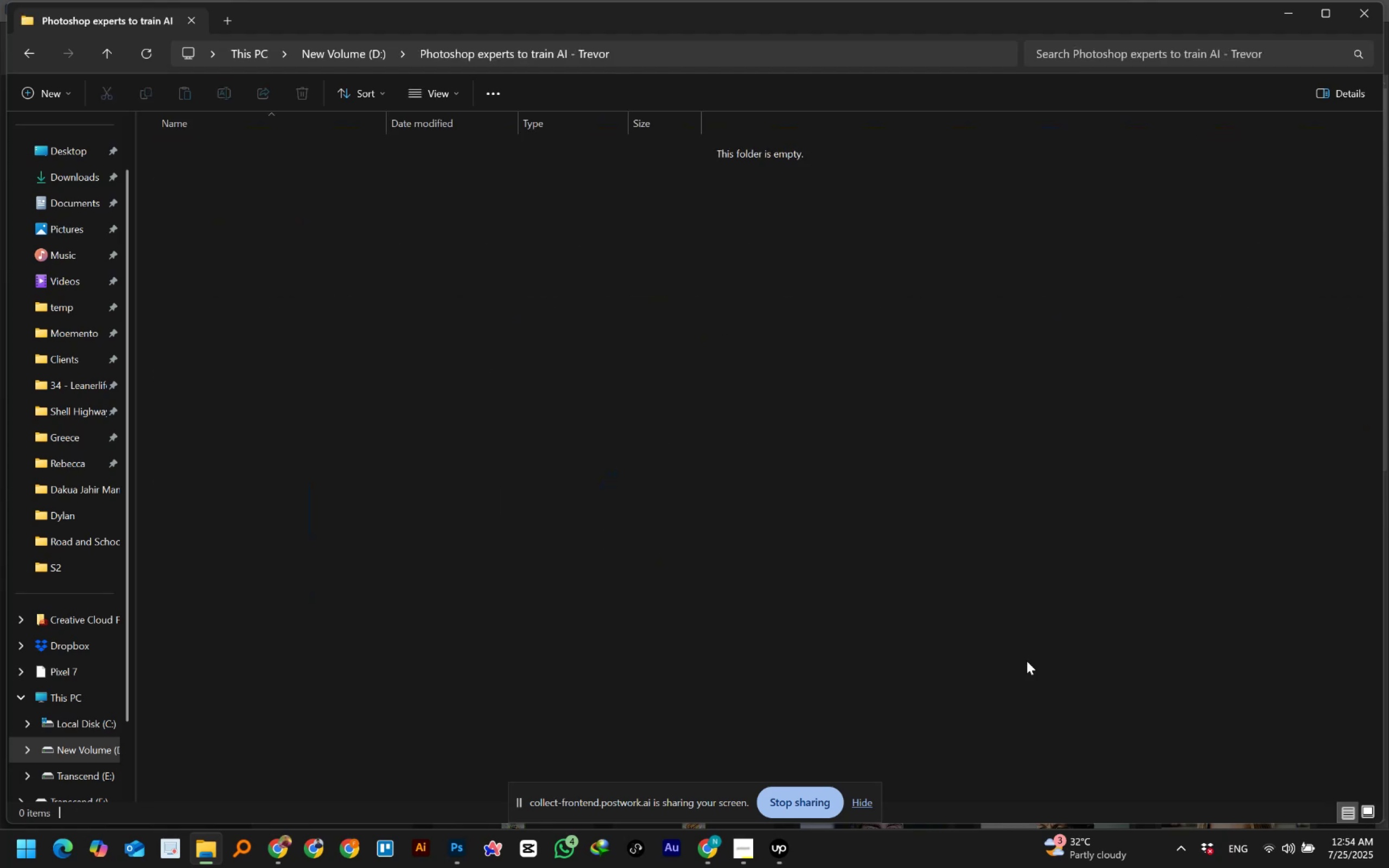 
left_click([613, 390])
 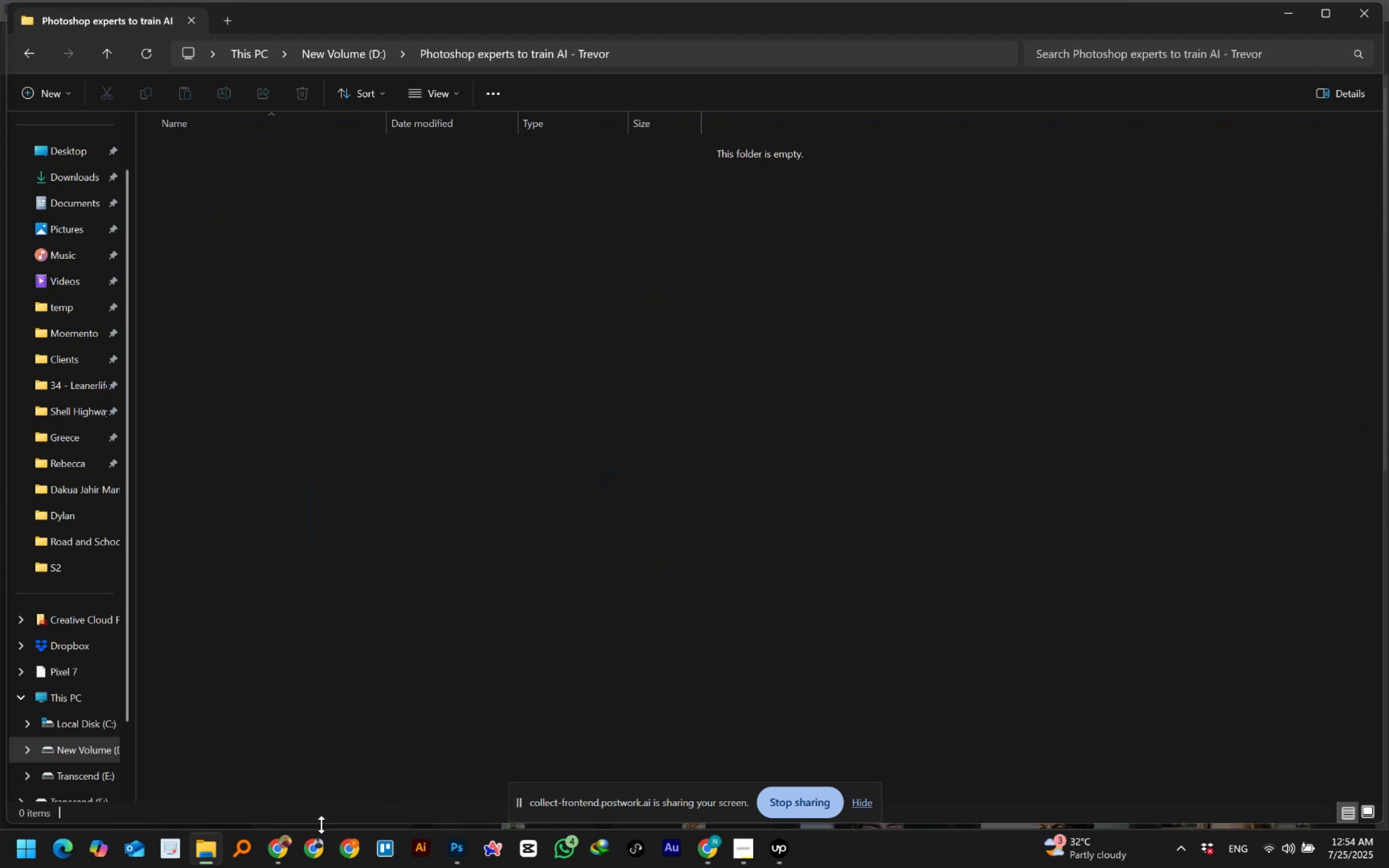 
left_click([284, 854])
 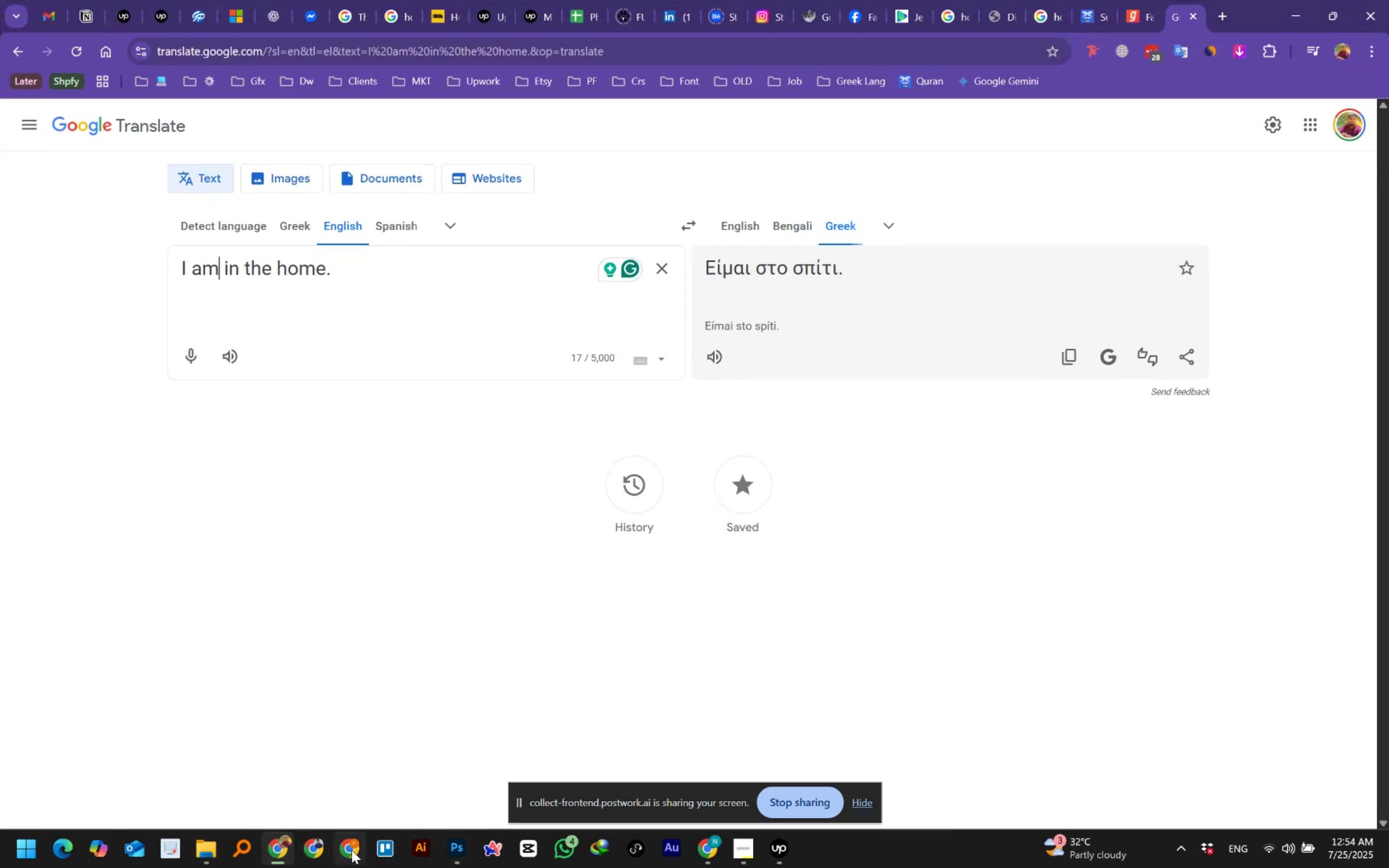 
left_click_drag(start_coordinate=[702, 855], to_coordinate=[294, 846])
 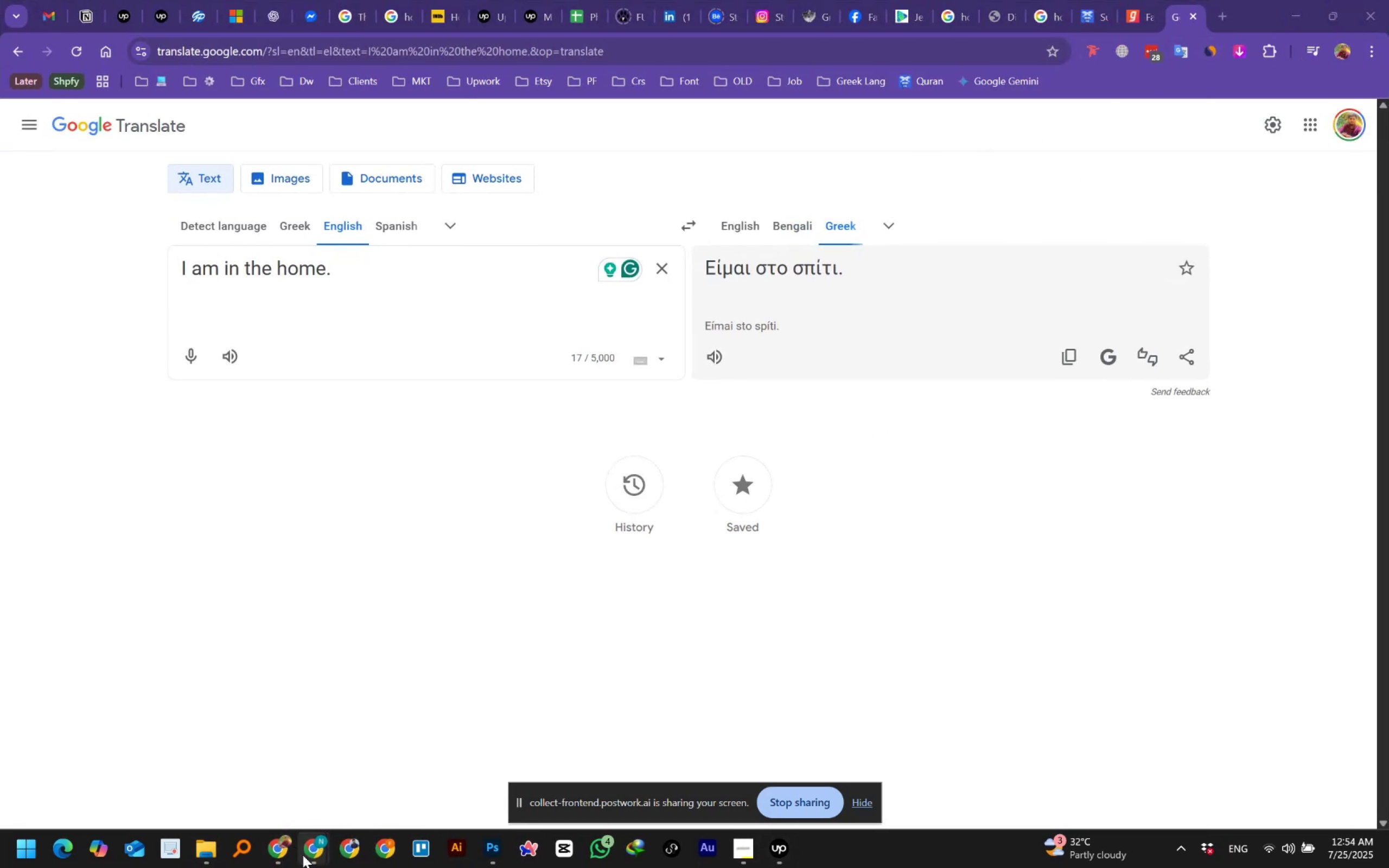 
left_click([308, 854])
 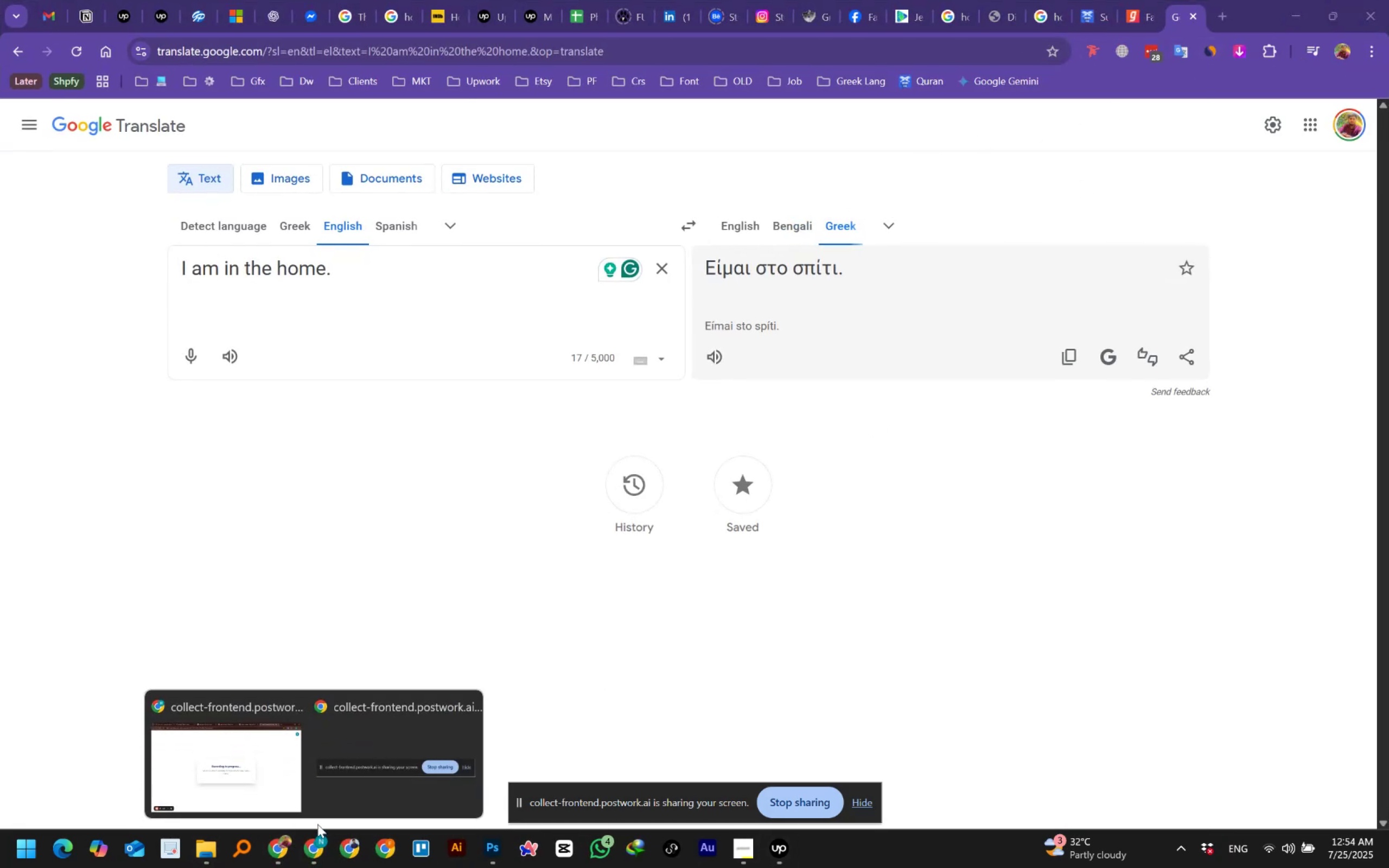 
left_click([241, 758])
 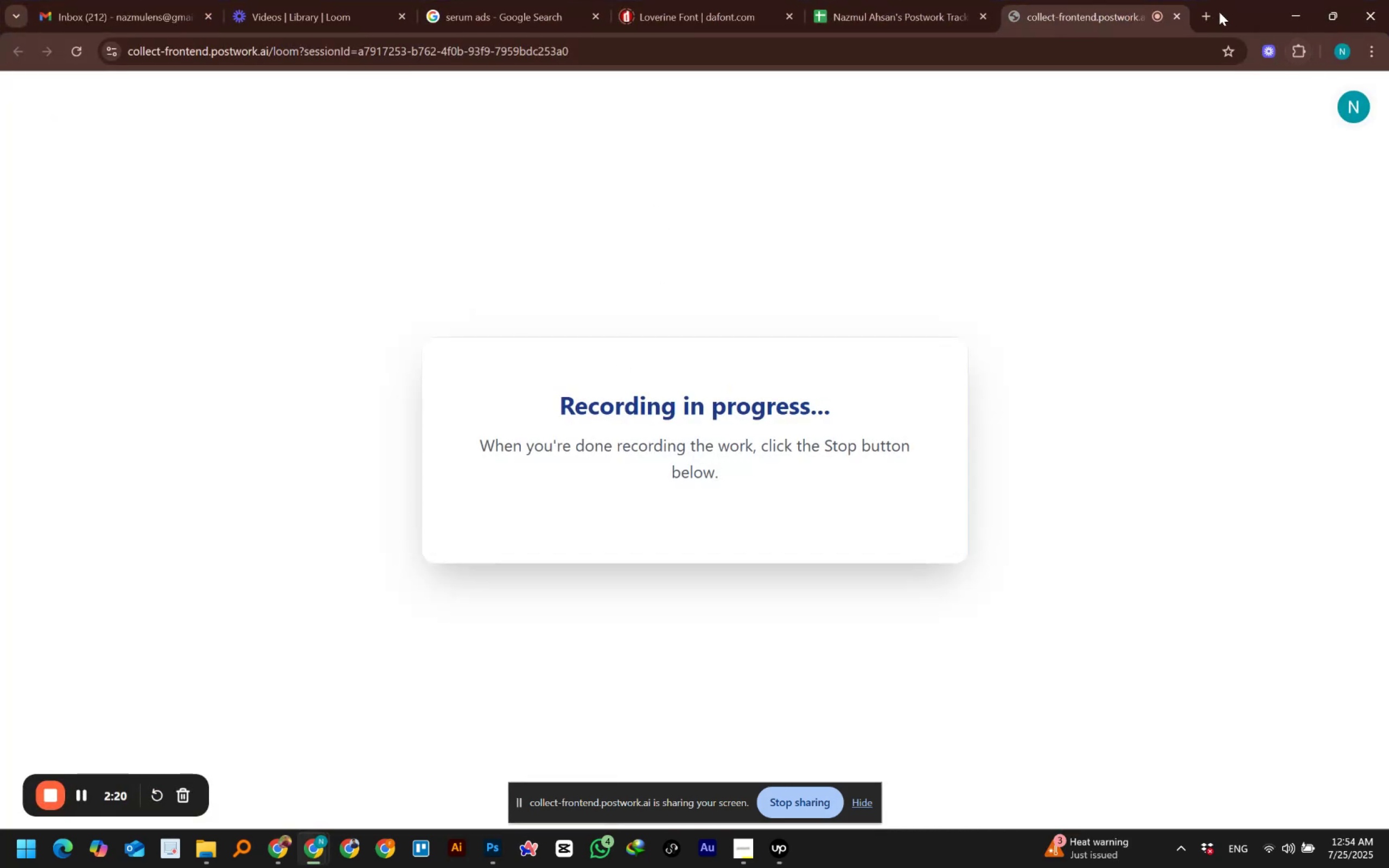 
left_click([1202, 17])
 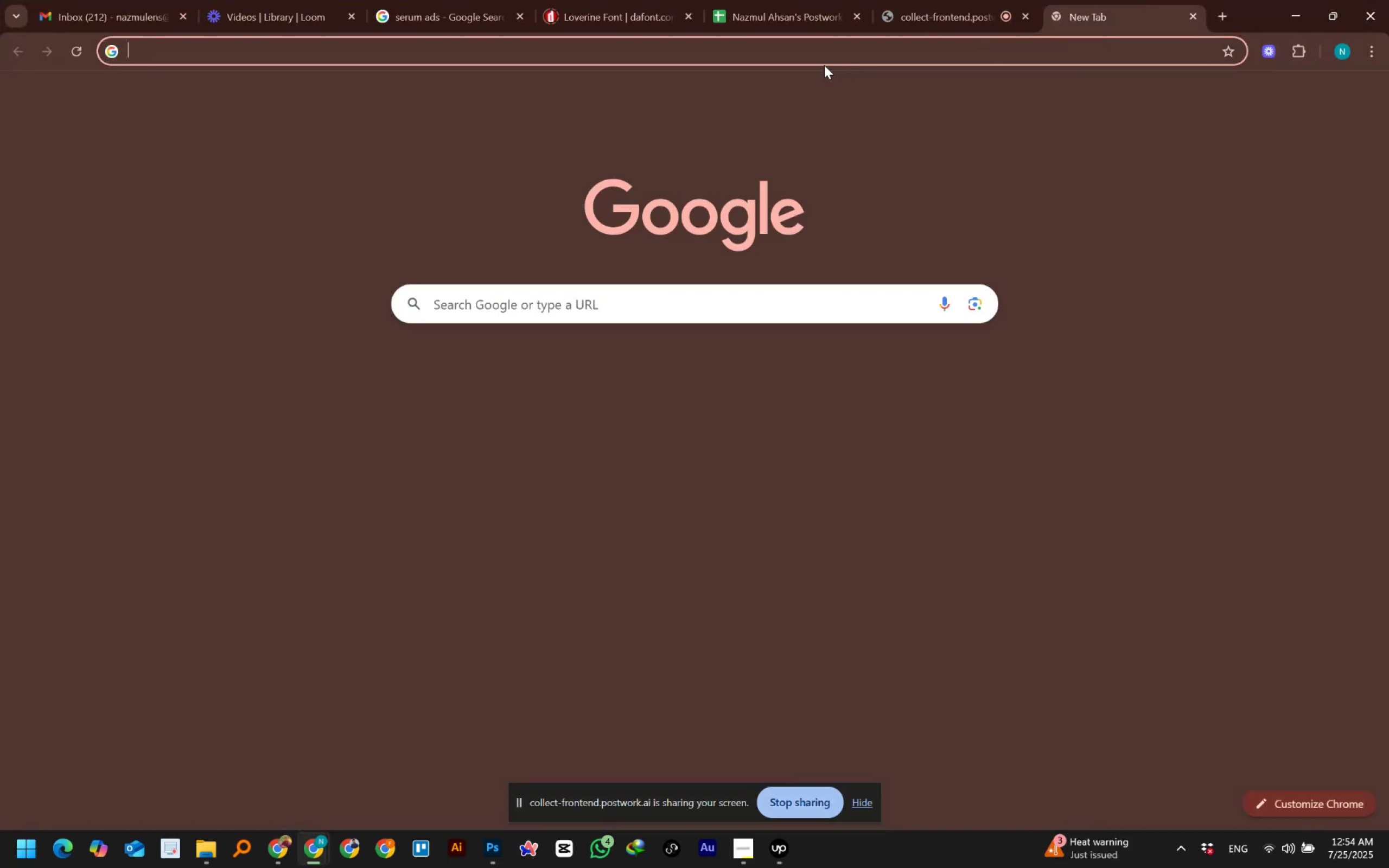 
left_click([819, 53])
 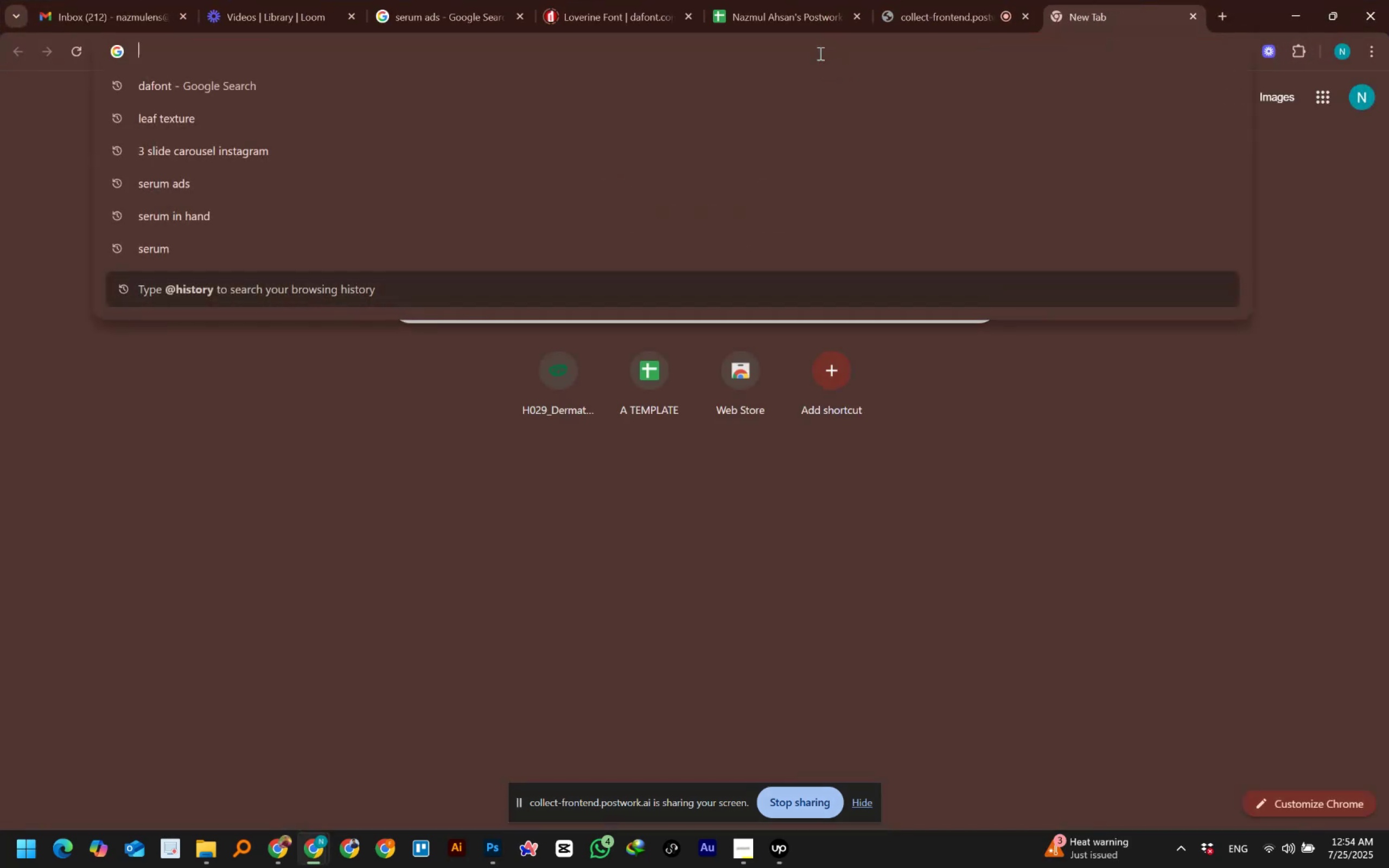 
type(Instagram post size)
 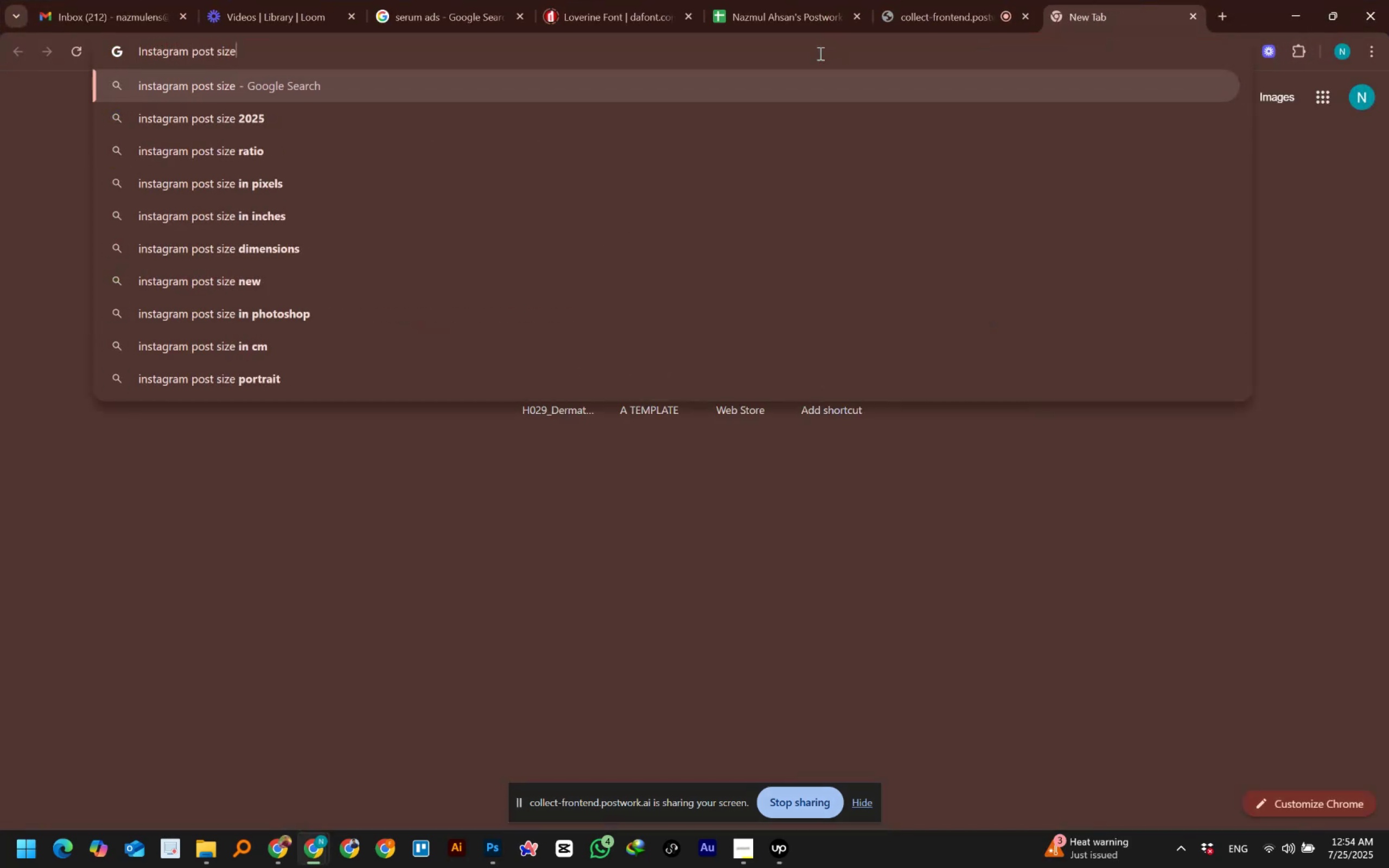 
key(Enter)
 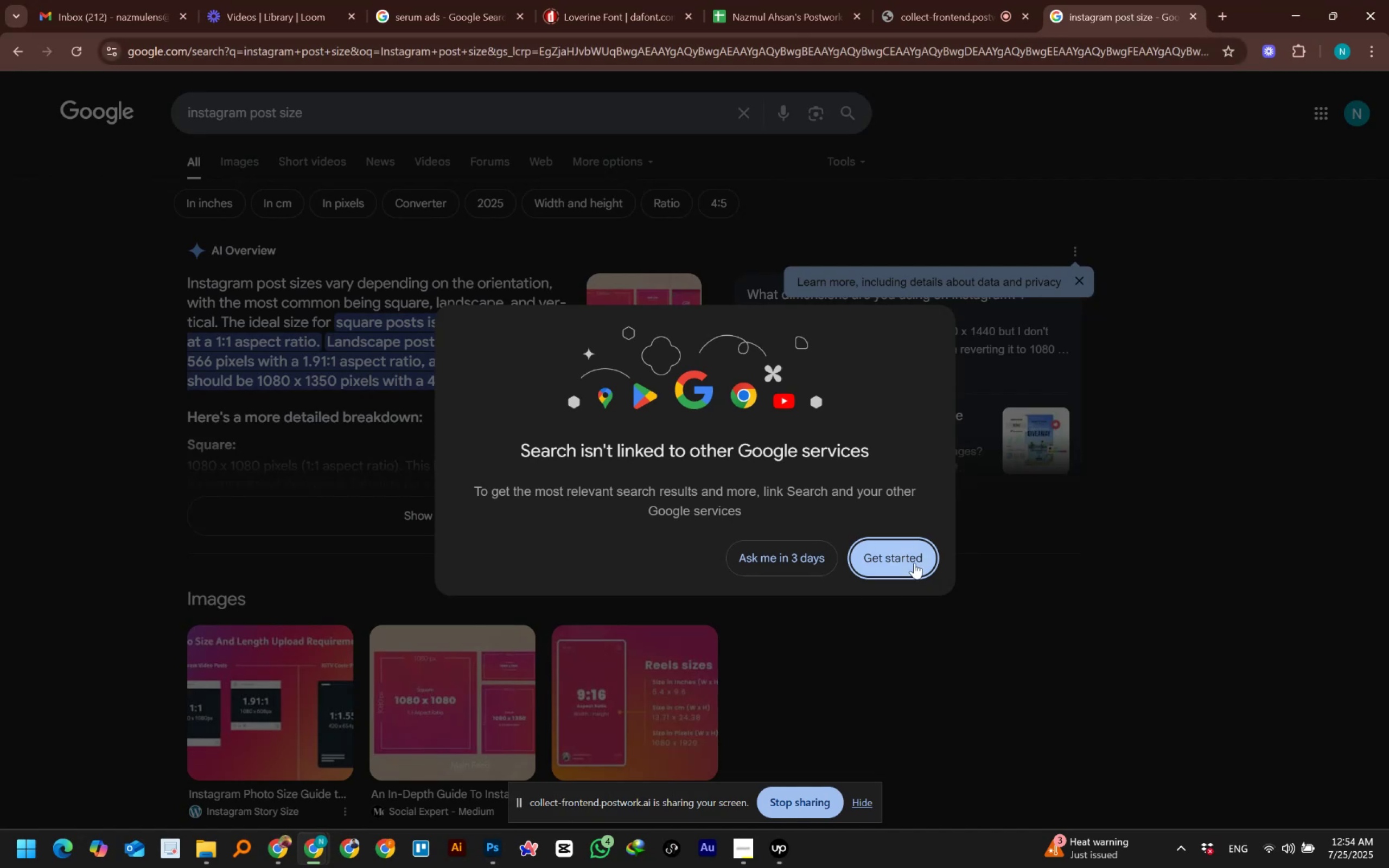 
left_click([780, 563])
 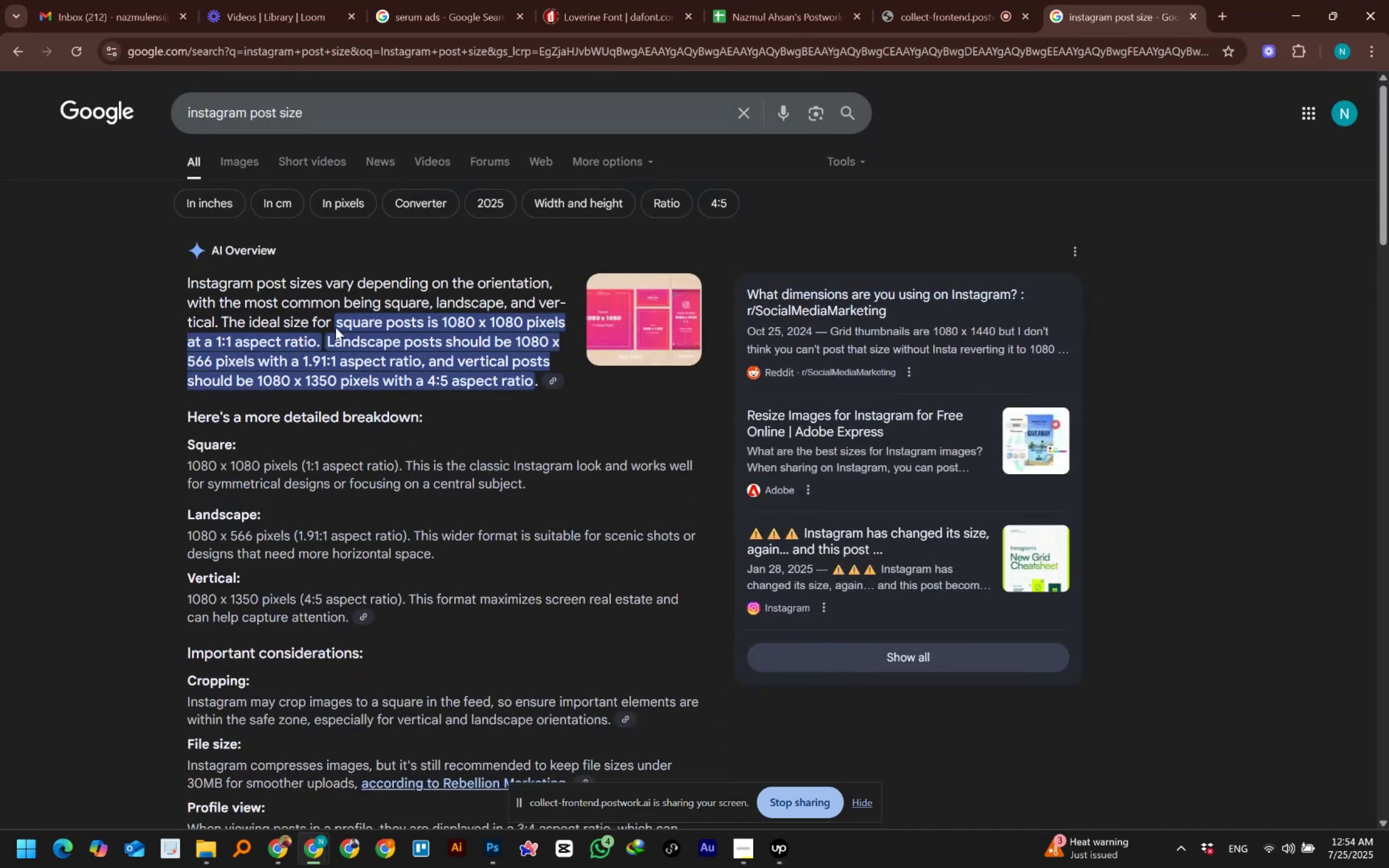 
left_click_drag(start_coordinate=[225, 319], to_coordinate=[318, 343])
 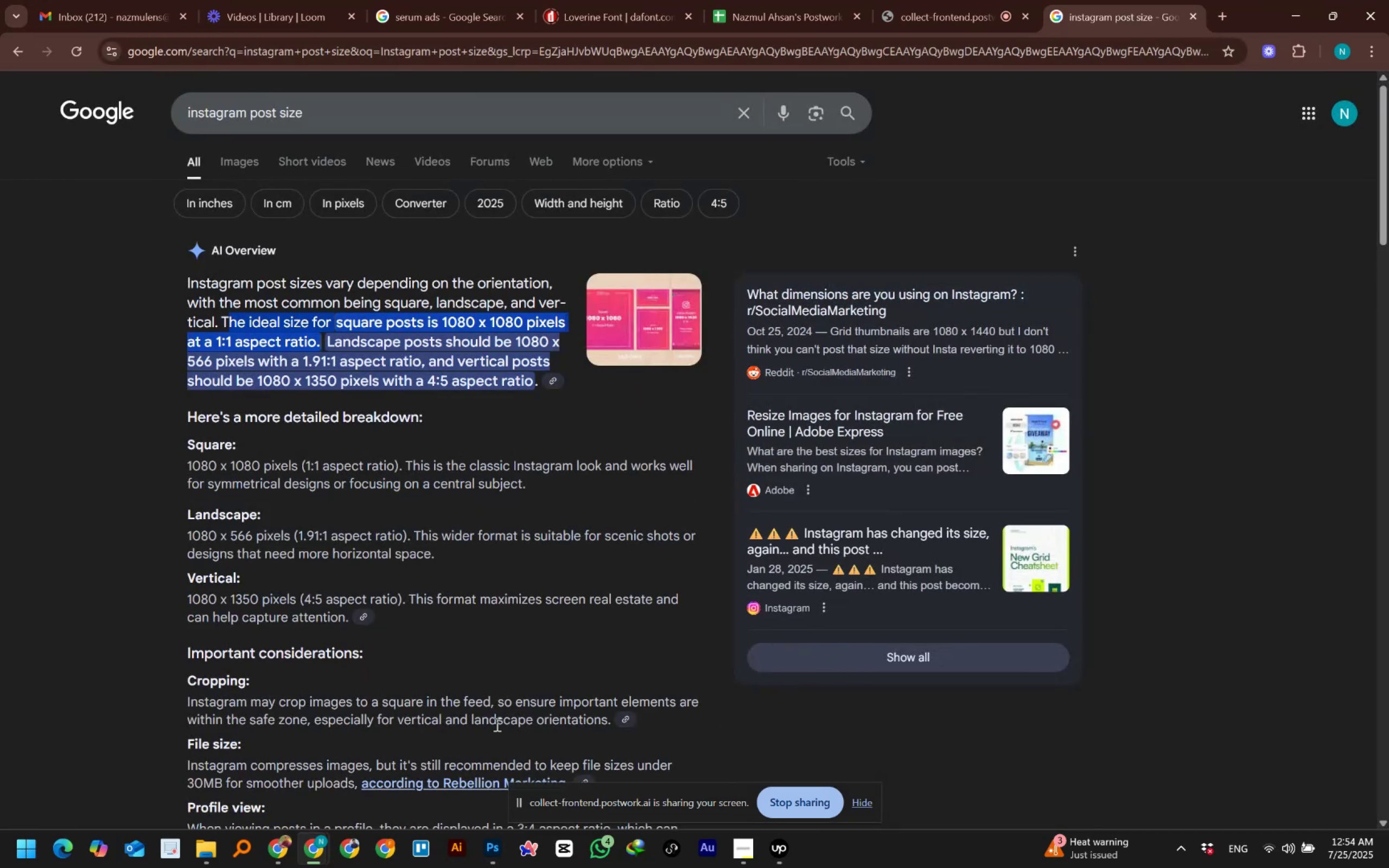 
left_click([487, 867])
 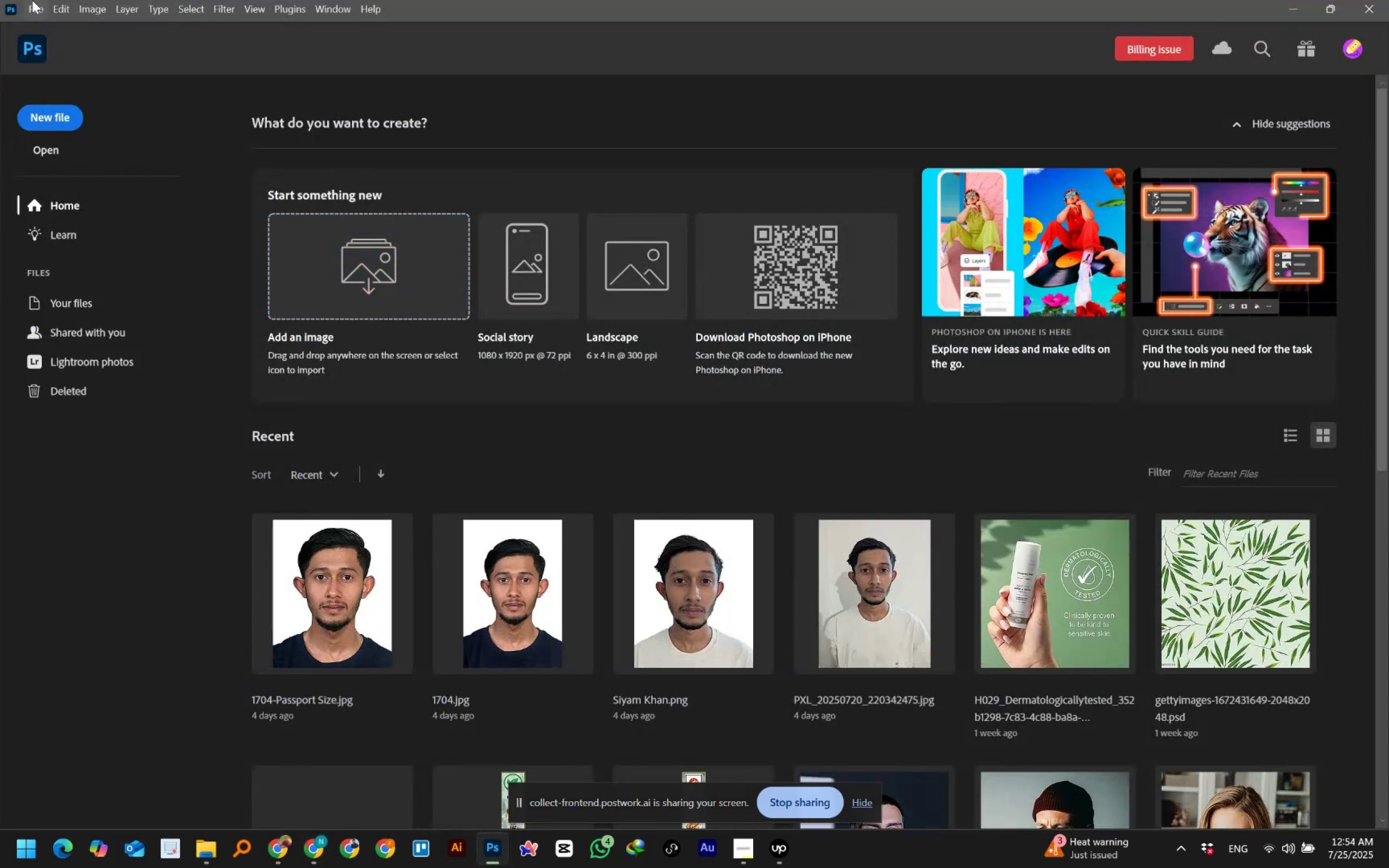 
left_click([35, 0])
 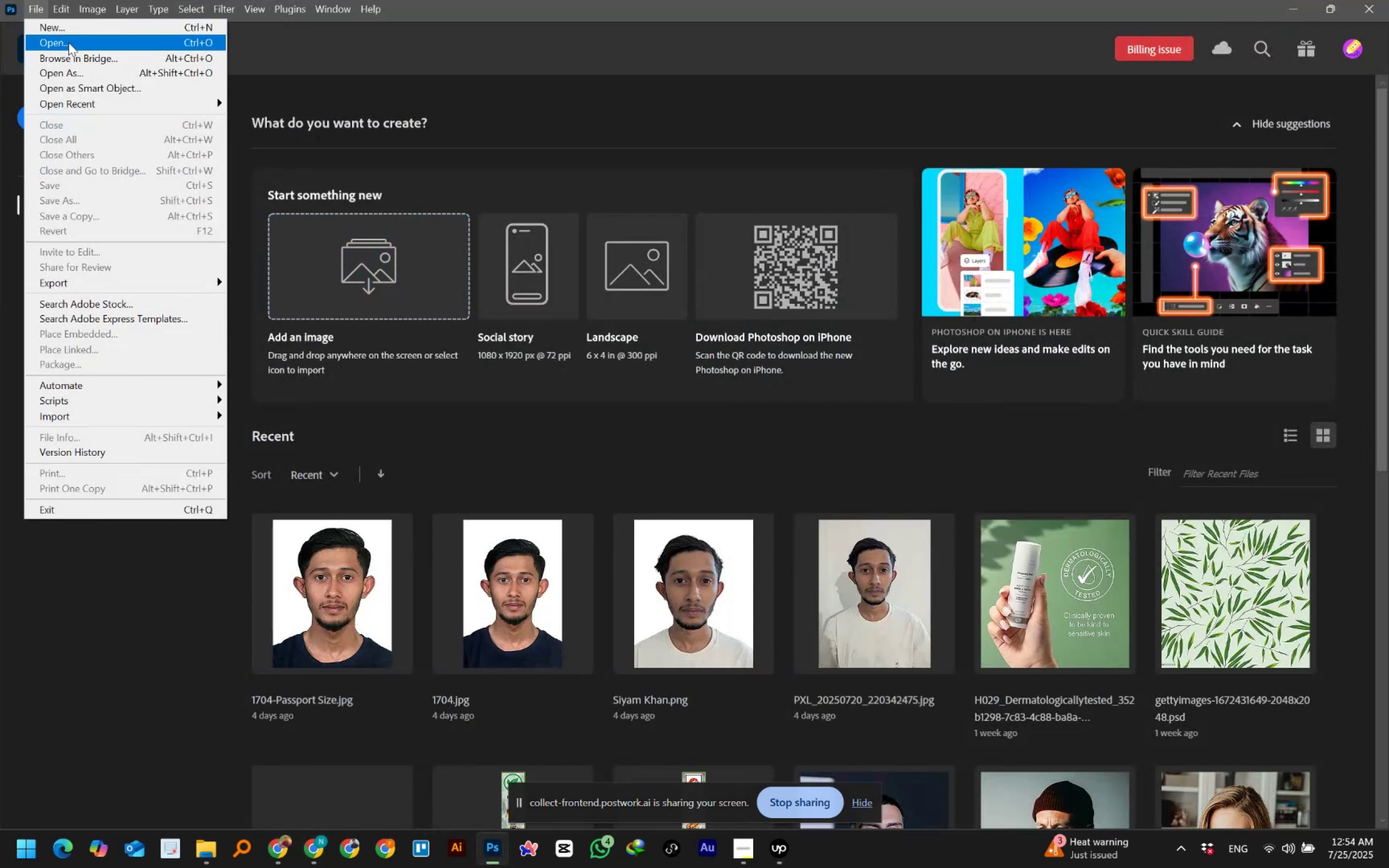 
left_click([66, 30])
 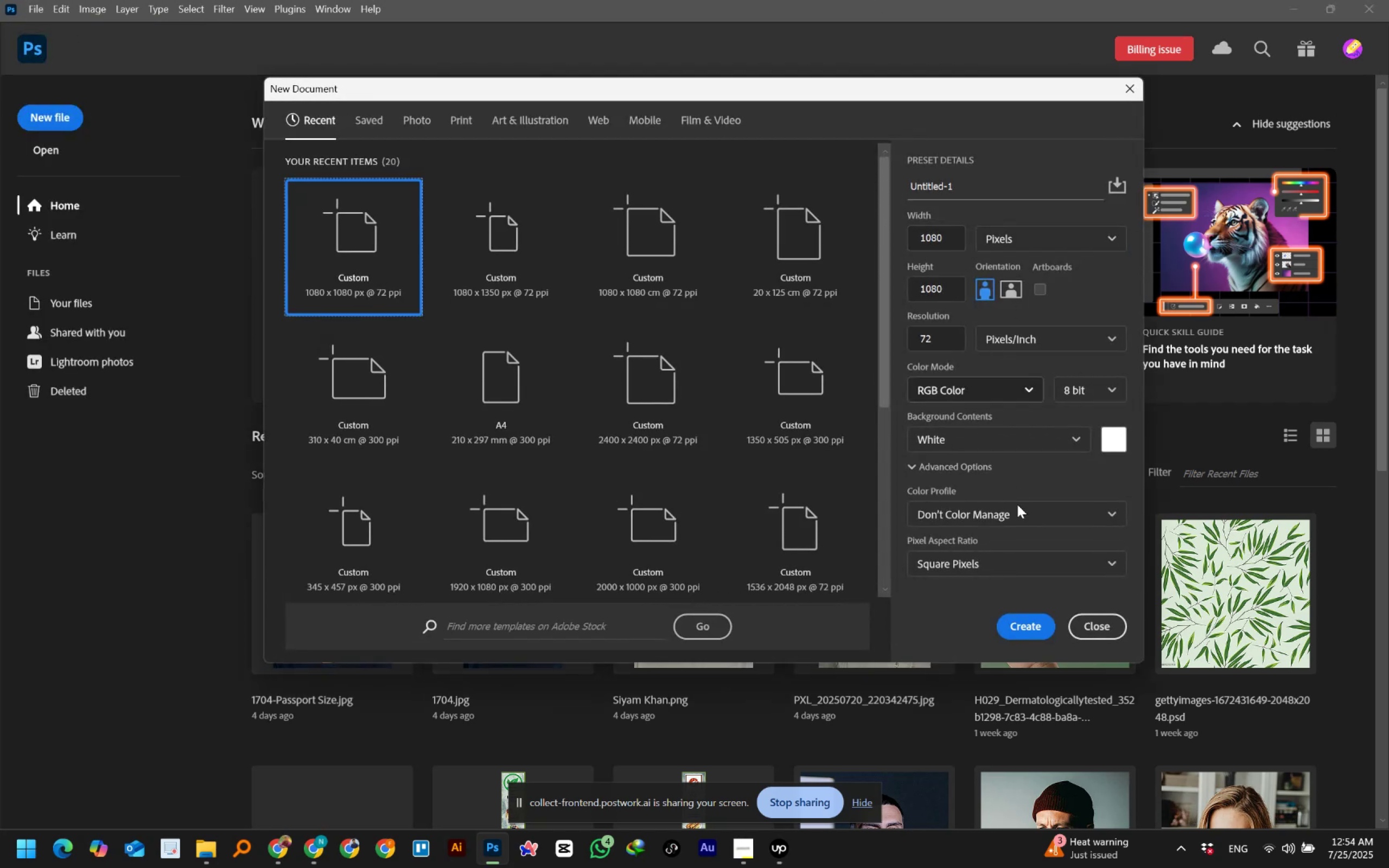 
left_click([1023, 628])
 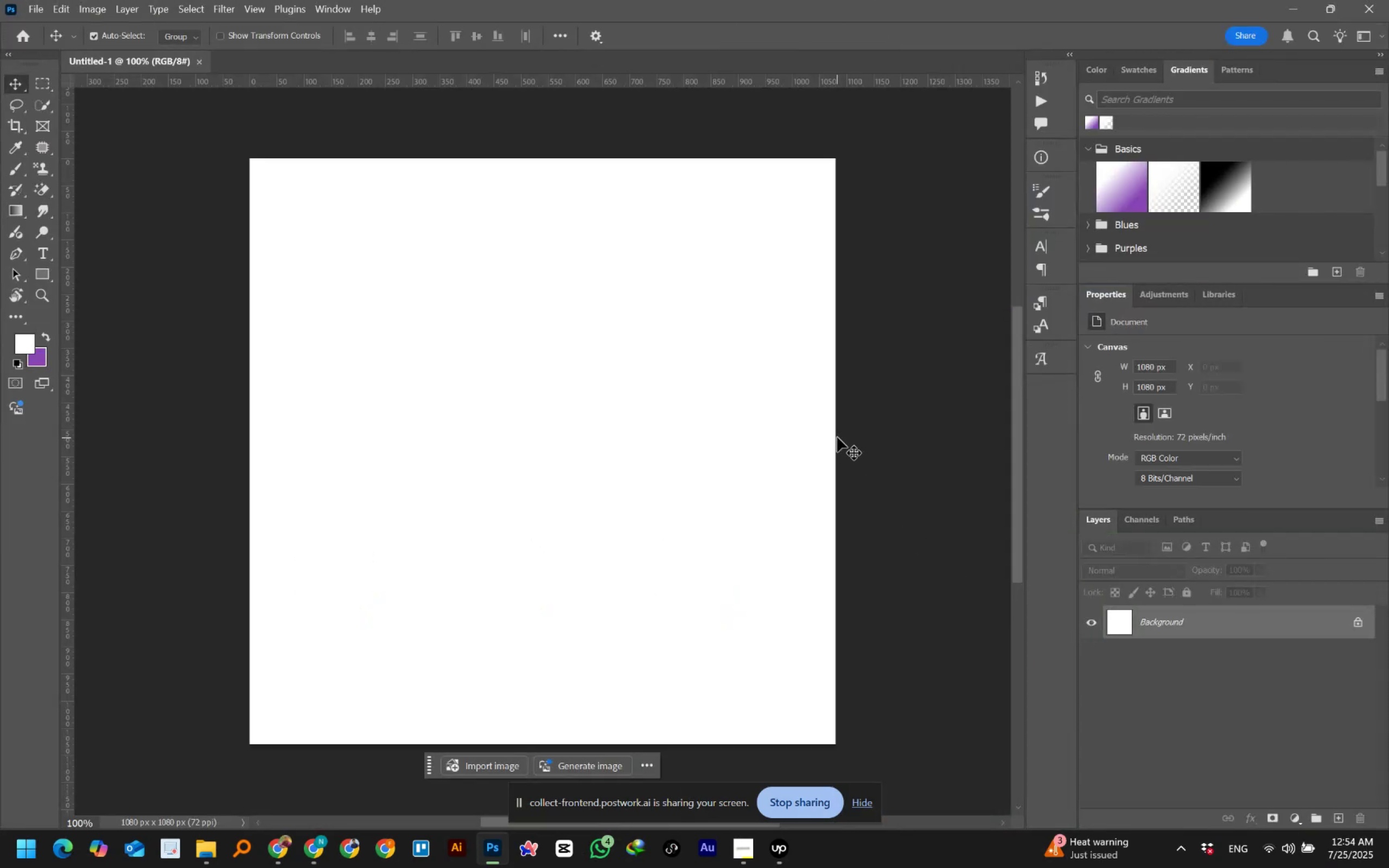 
wait(6.89)
 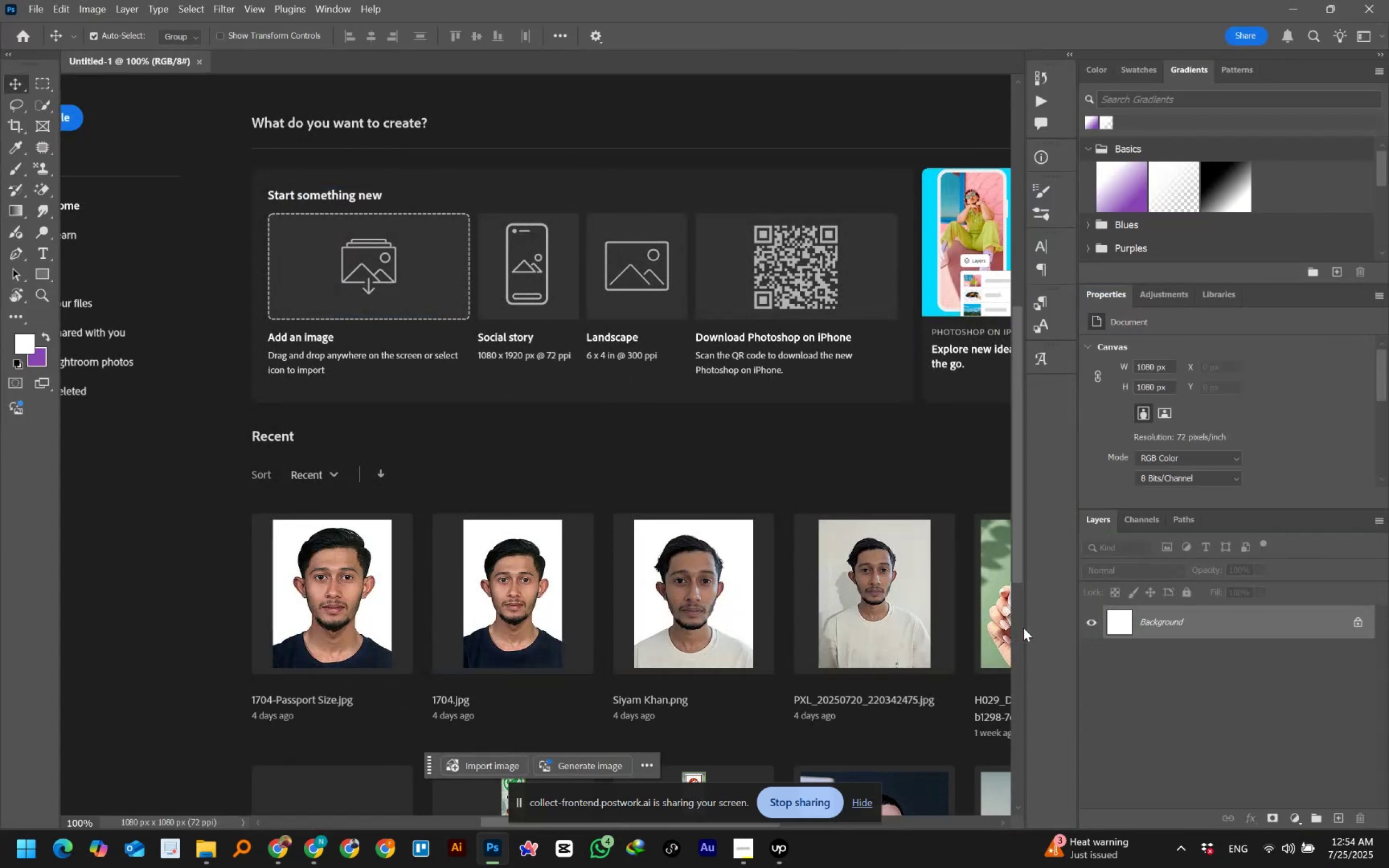 
left_click([314, 846])
 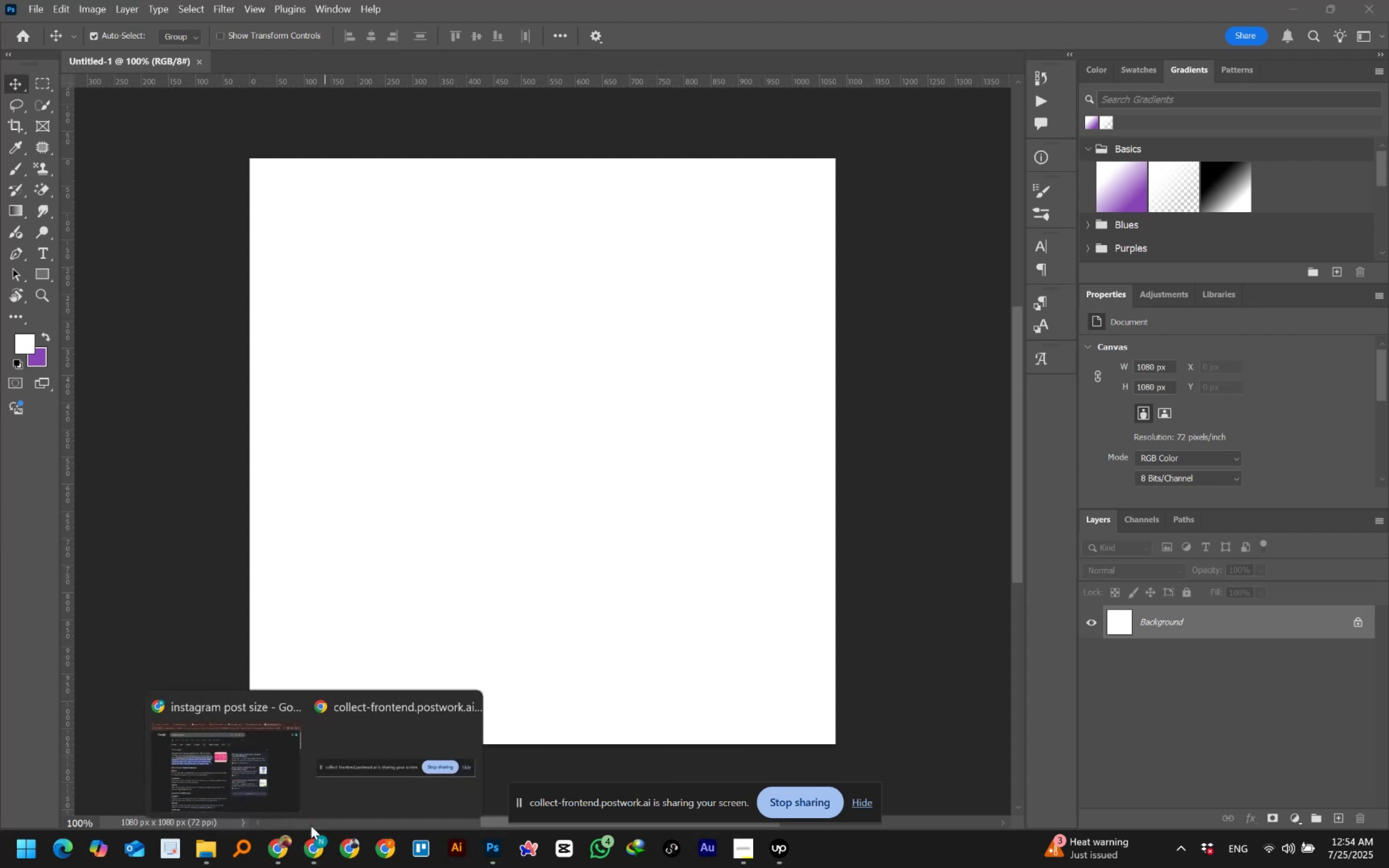 
left_click([225, 757])
 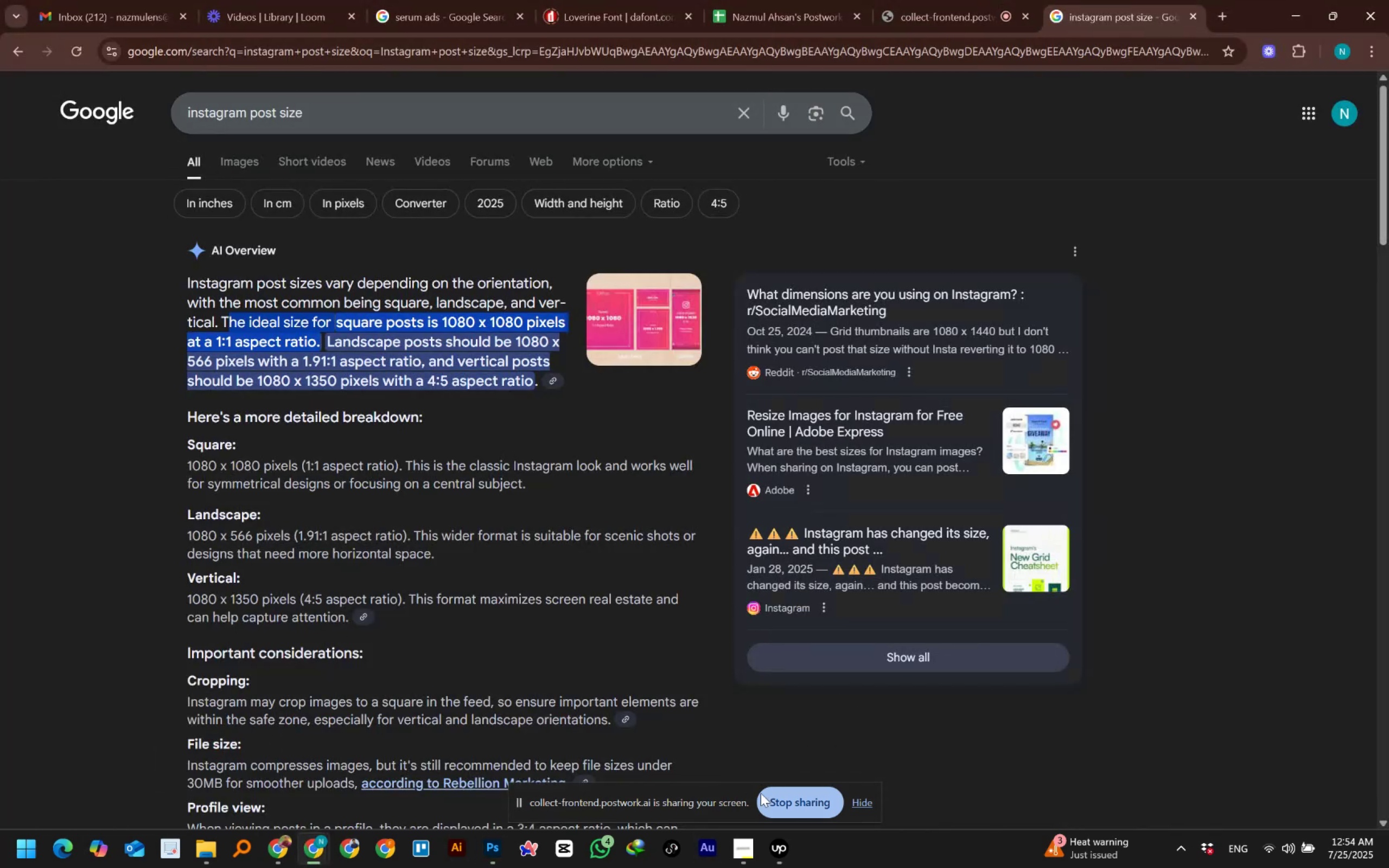 
left_click([869, 801])
 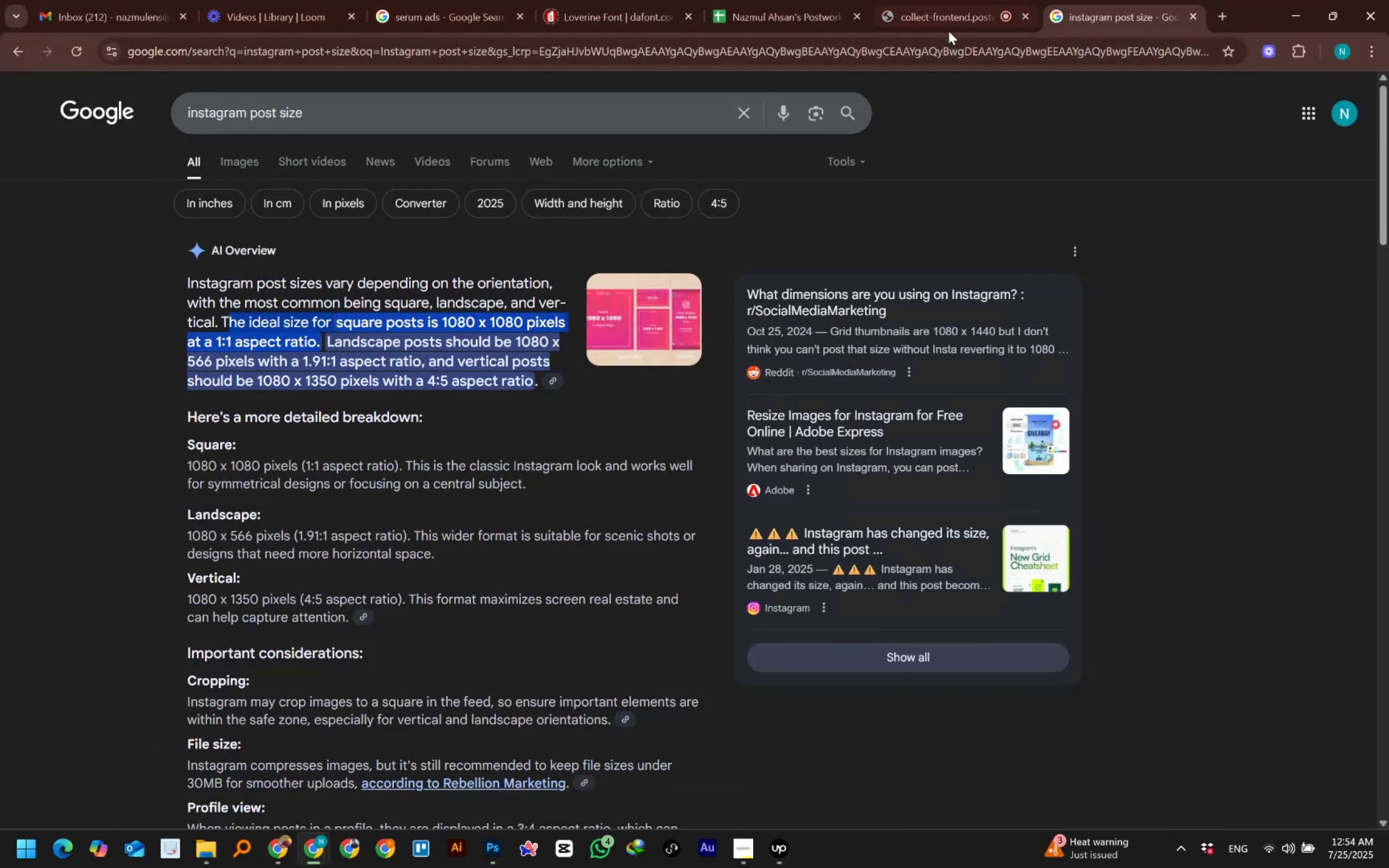 
left_click([952, 17])
 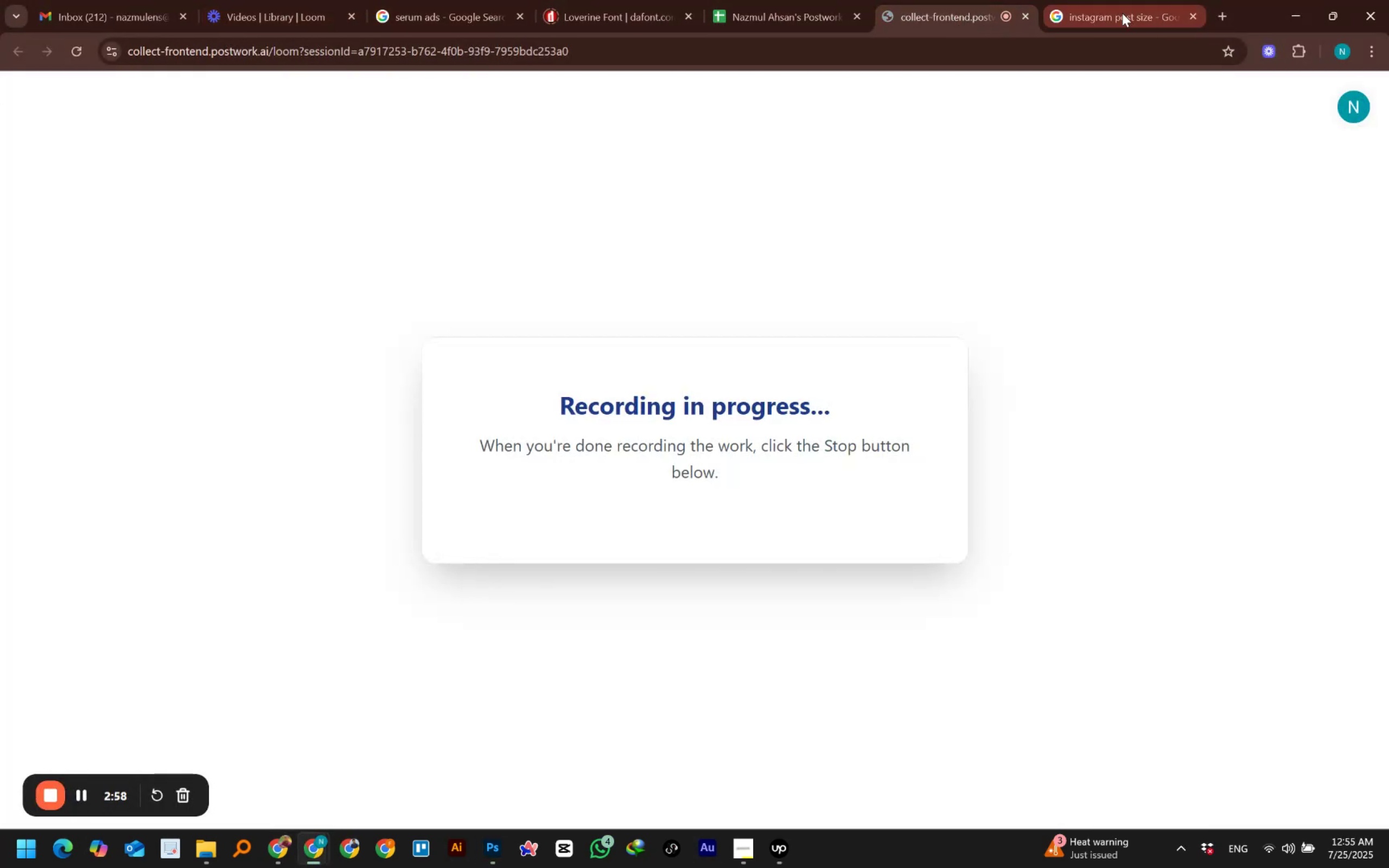 
left_click([1122, 13])
 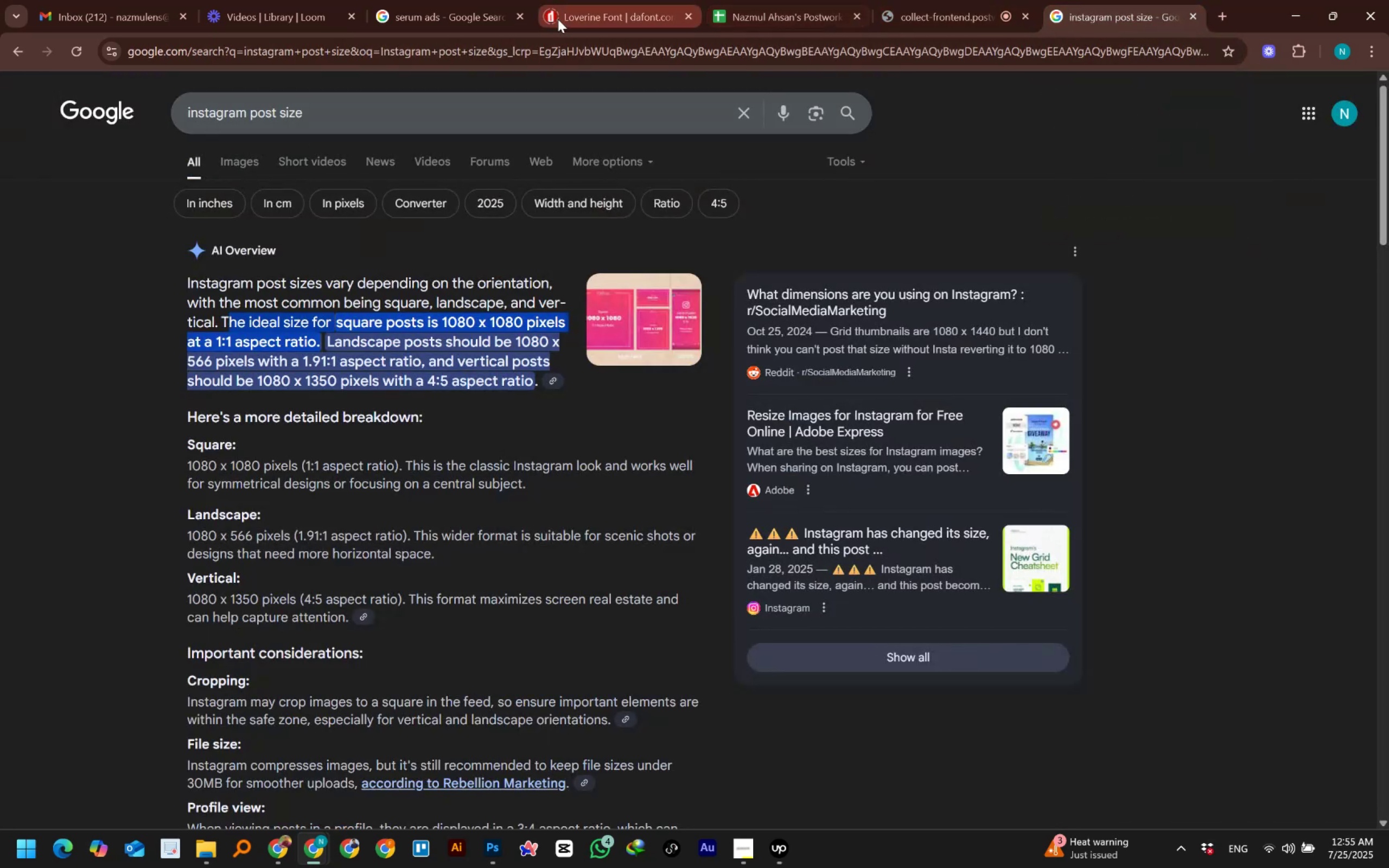 
left_click([444, 19])
 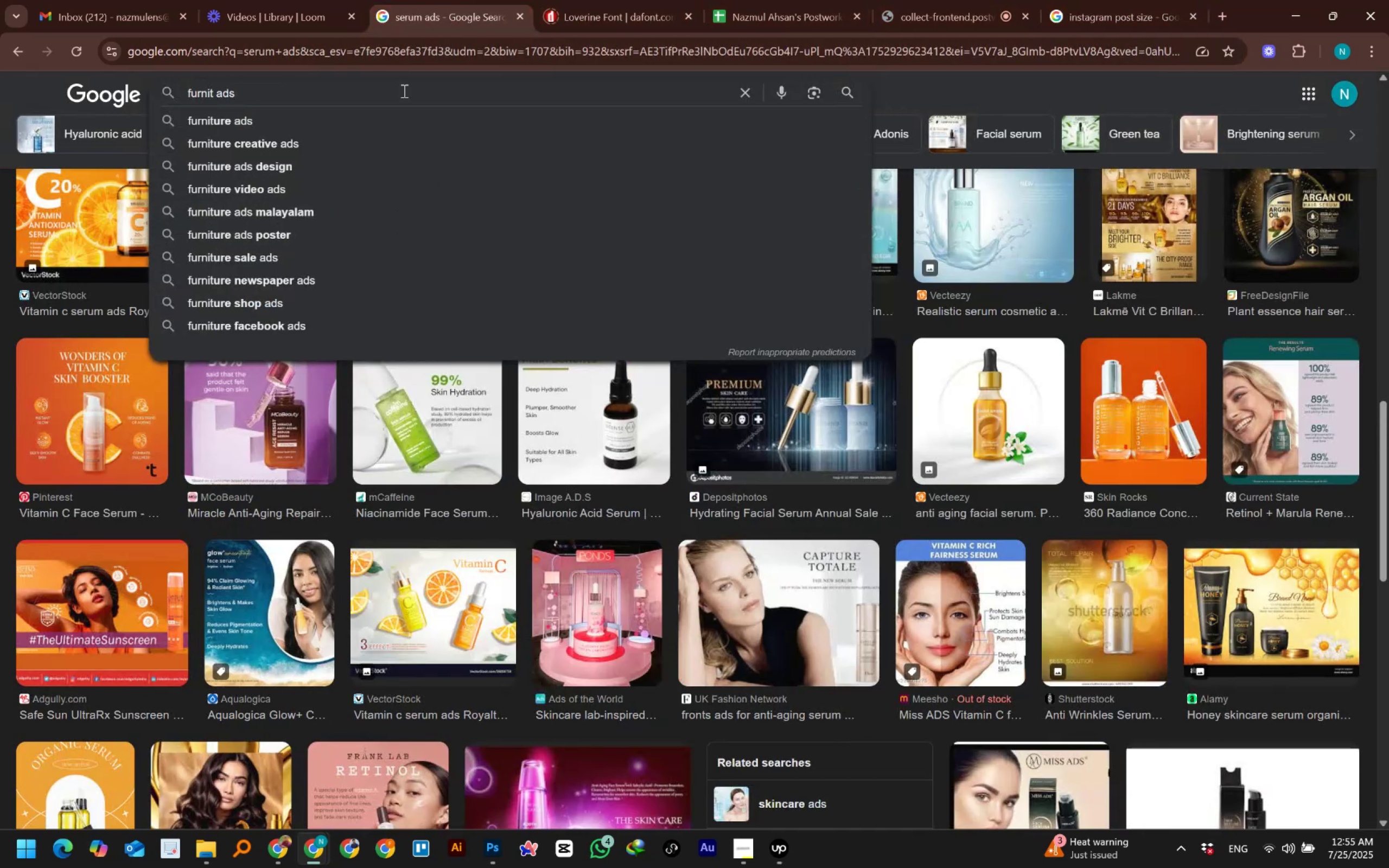 
left_click([270, 124])
 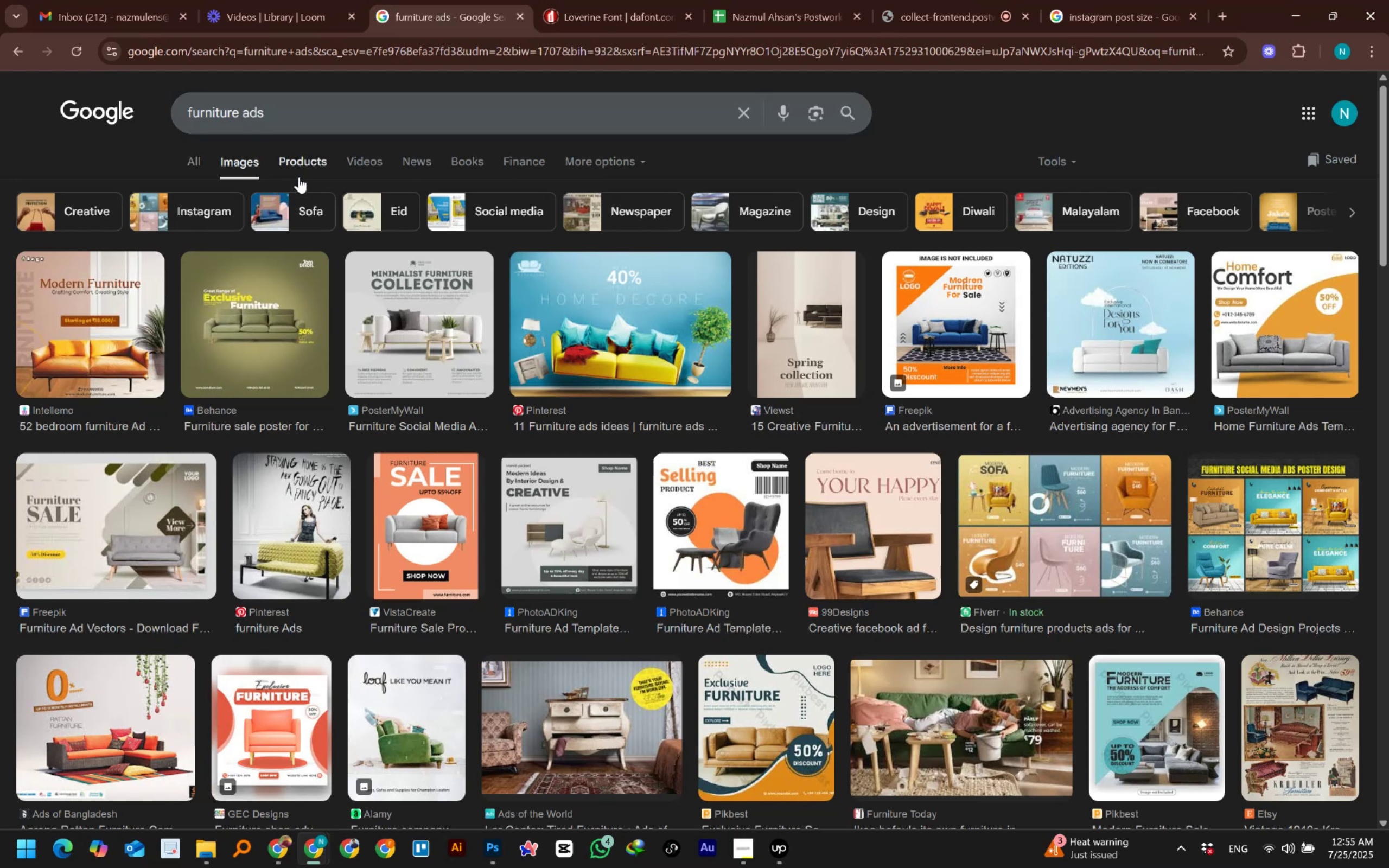 
wait(10.64)
 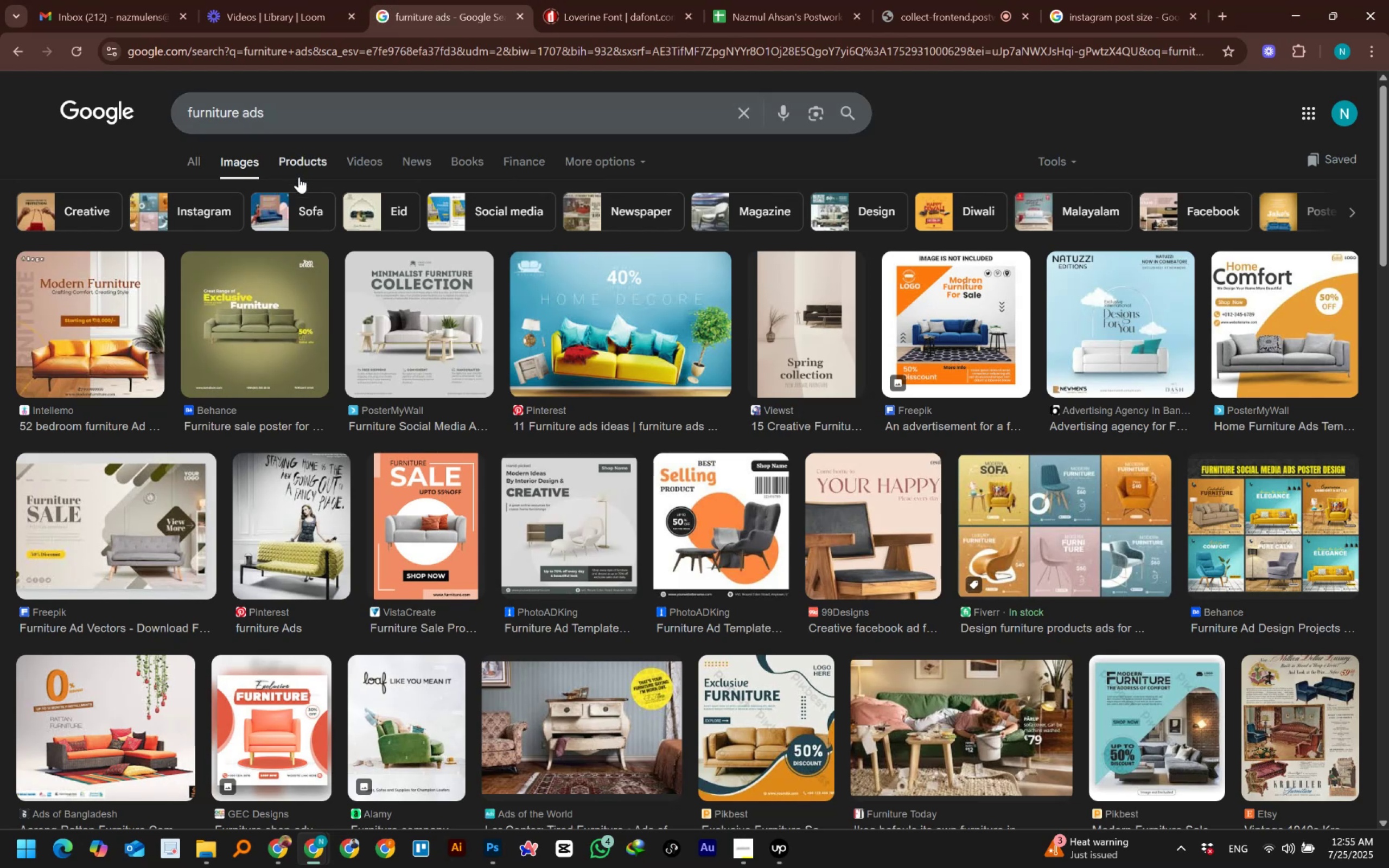 
scroll: coordinate [684, 380], scroll_direction: down, amount: 2.0
 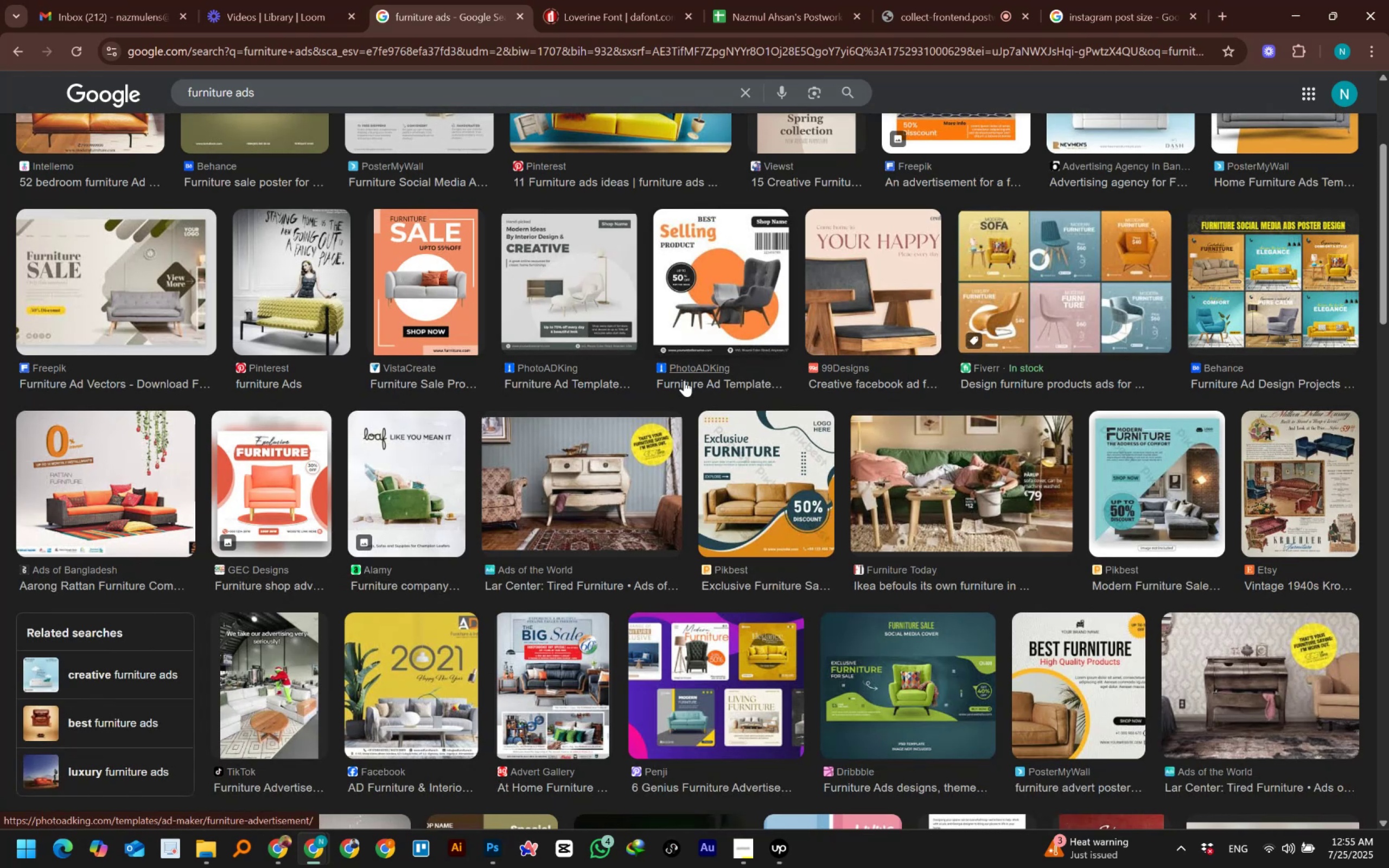 
scroll: coordinate [684, 380], scroll_direction: up, amount: 2.0
 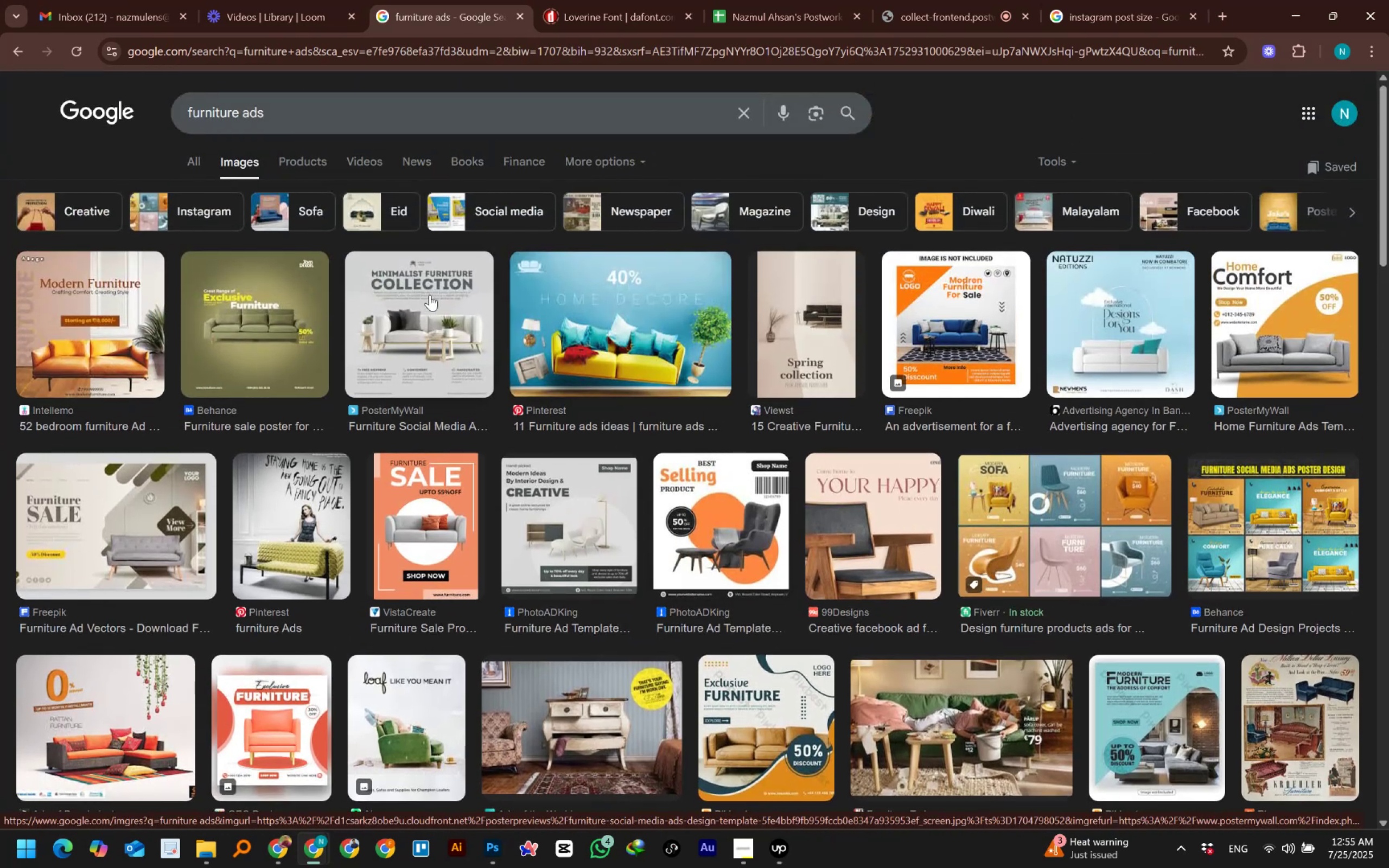 
left_click([253, 323])
 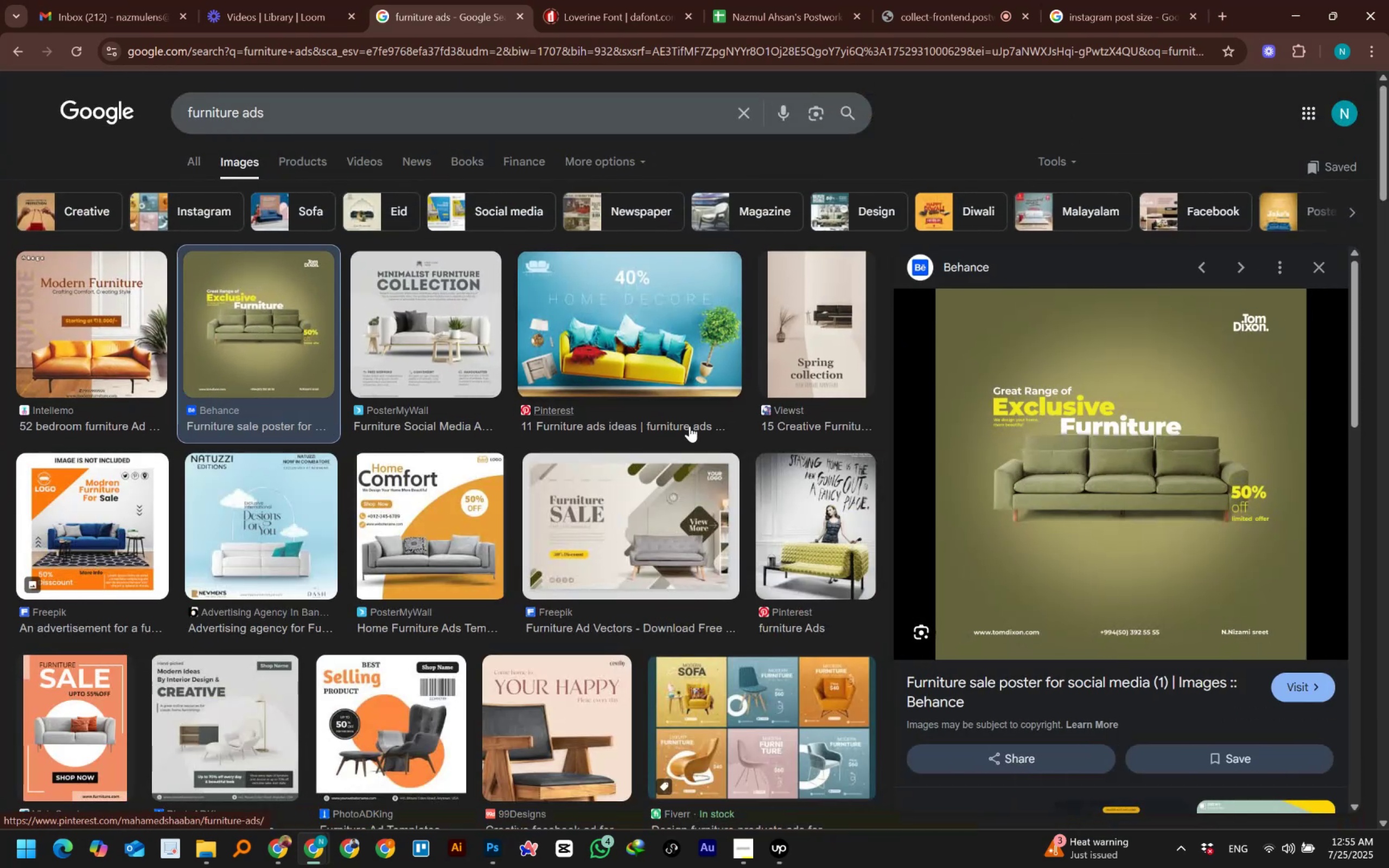 
wait(9.27)
 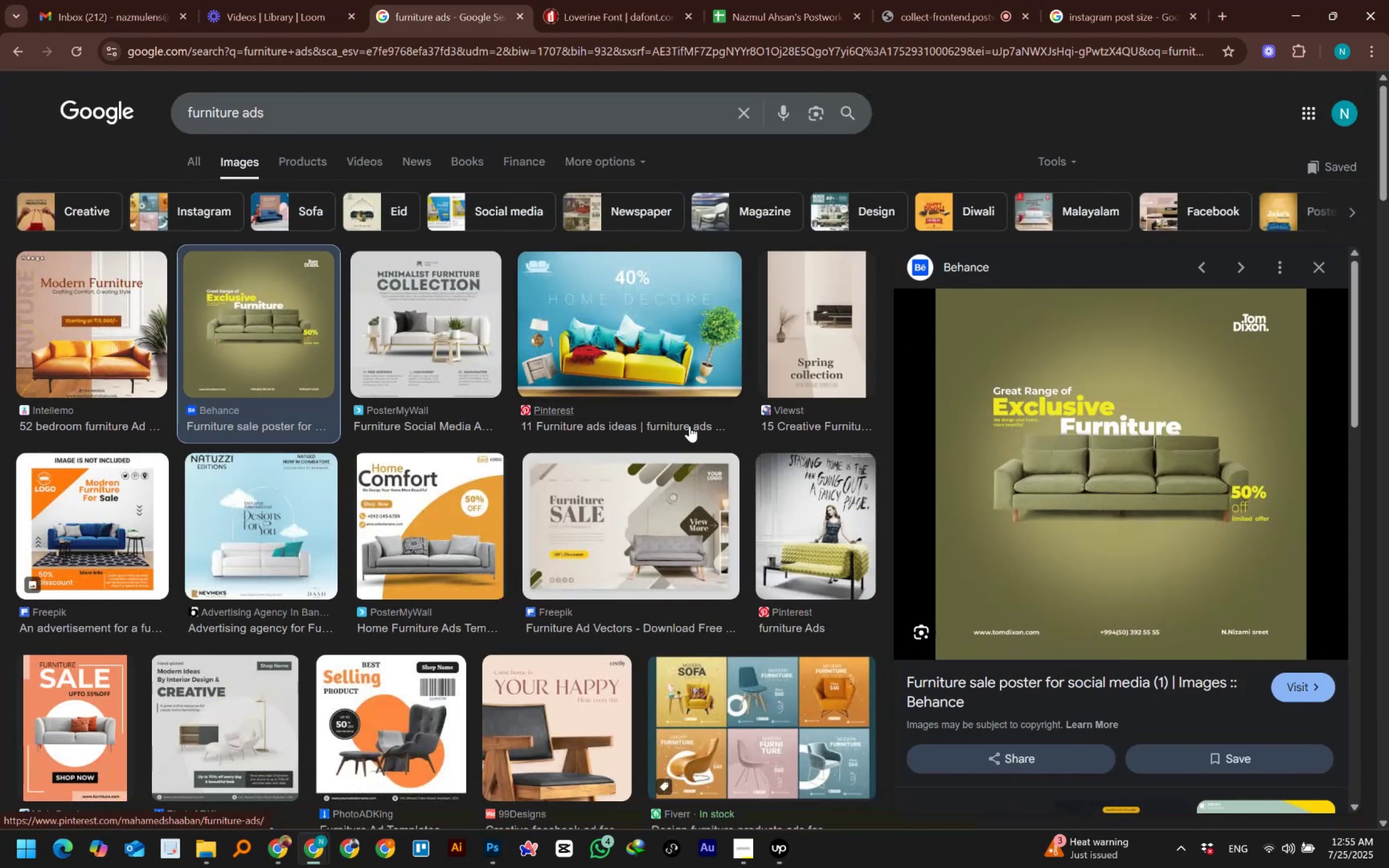 
scroll: coordinate [843, 393], scroll_direction: down, amount: 1.0
 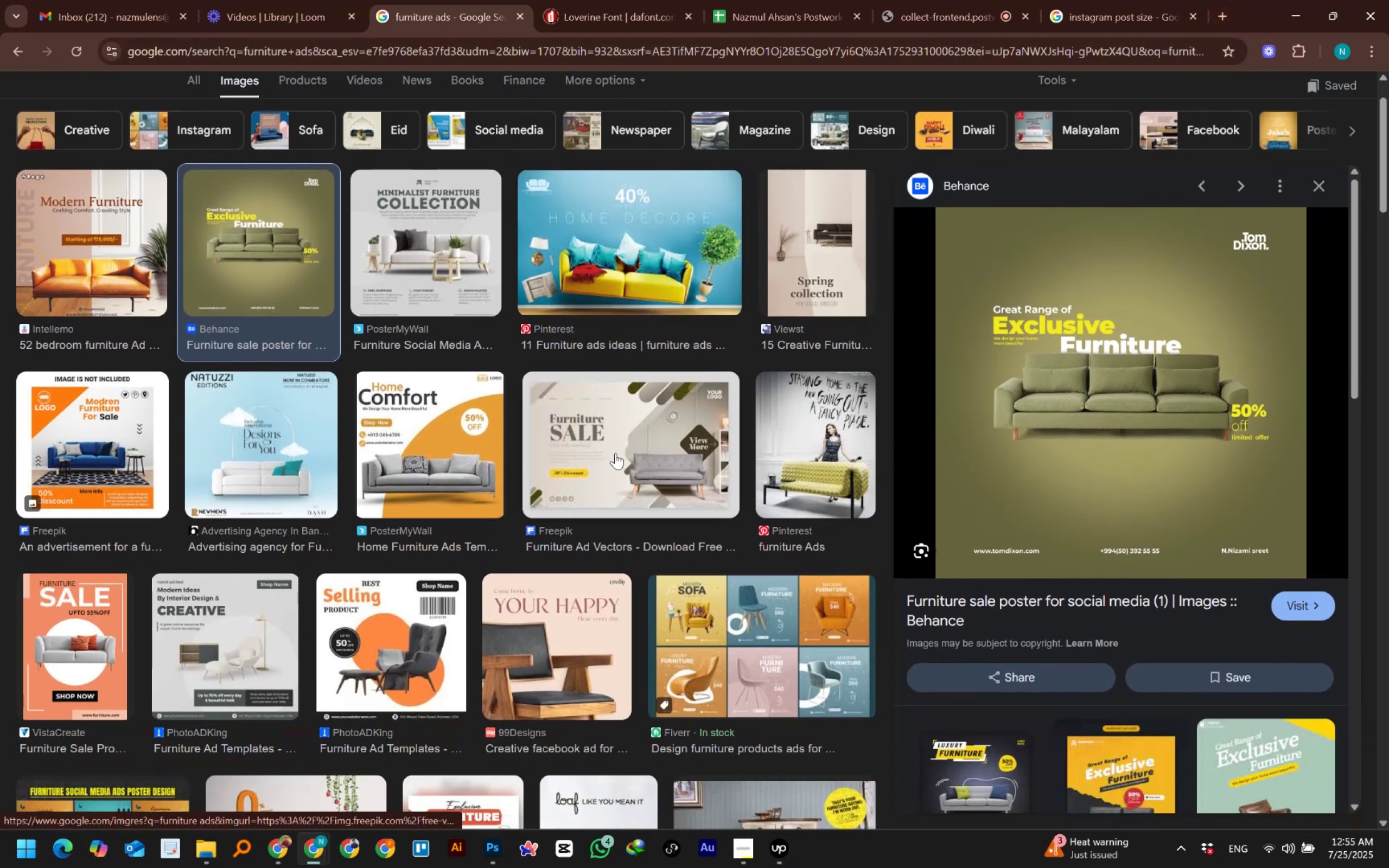 
left_click([426, 456])
 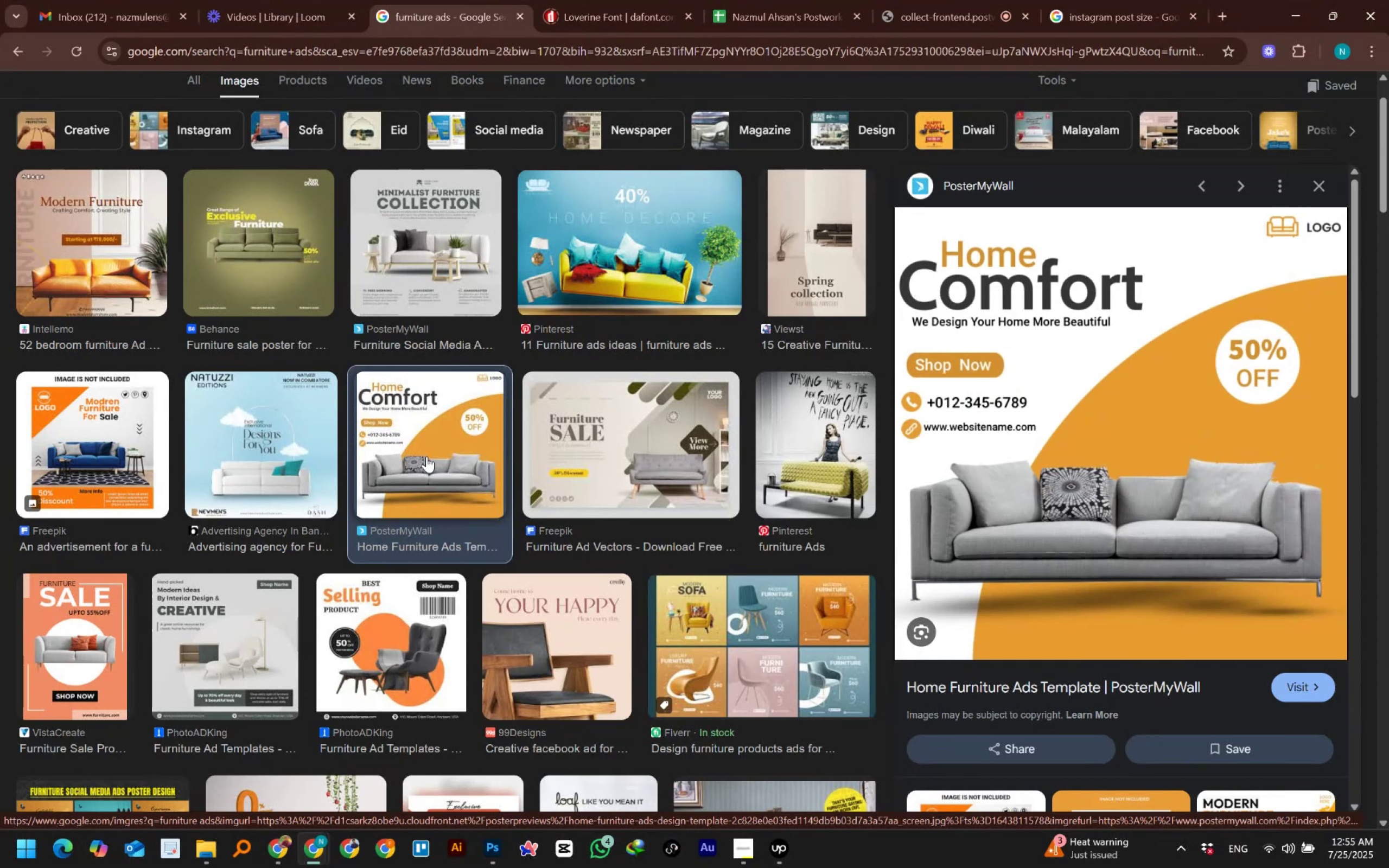 
left_click([629, 481])
 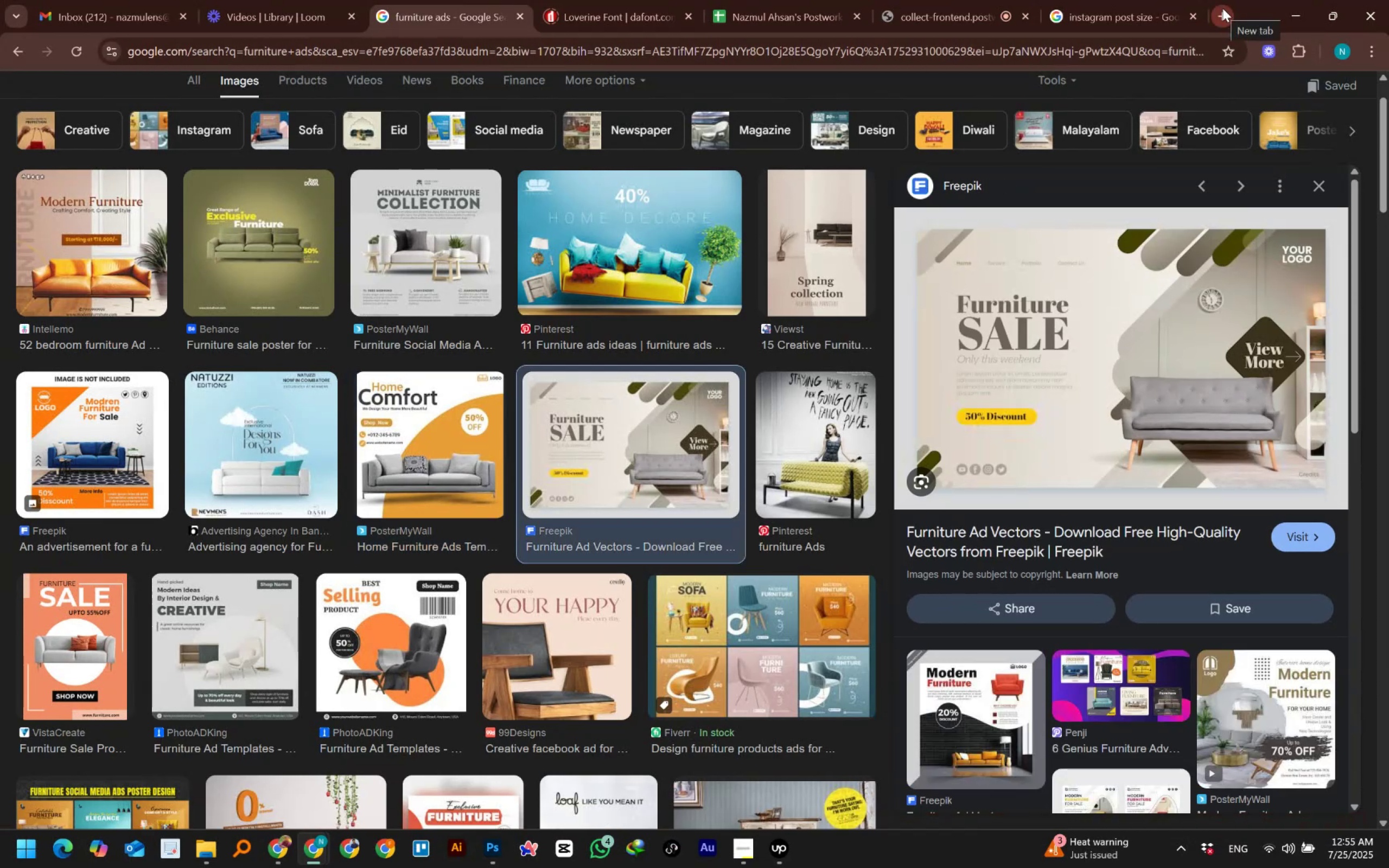 
left_click([701, 648])
 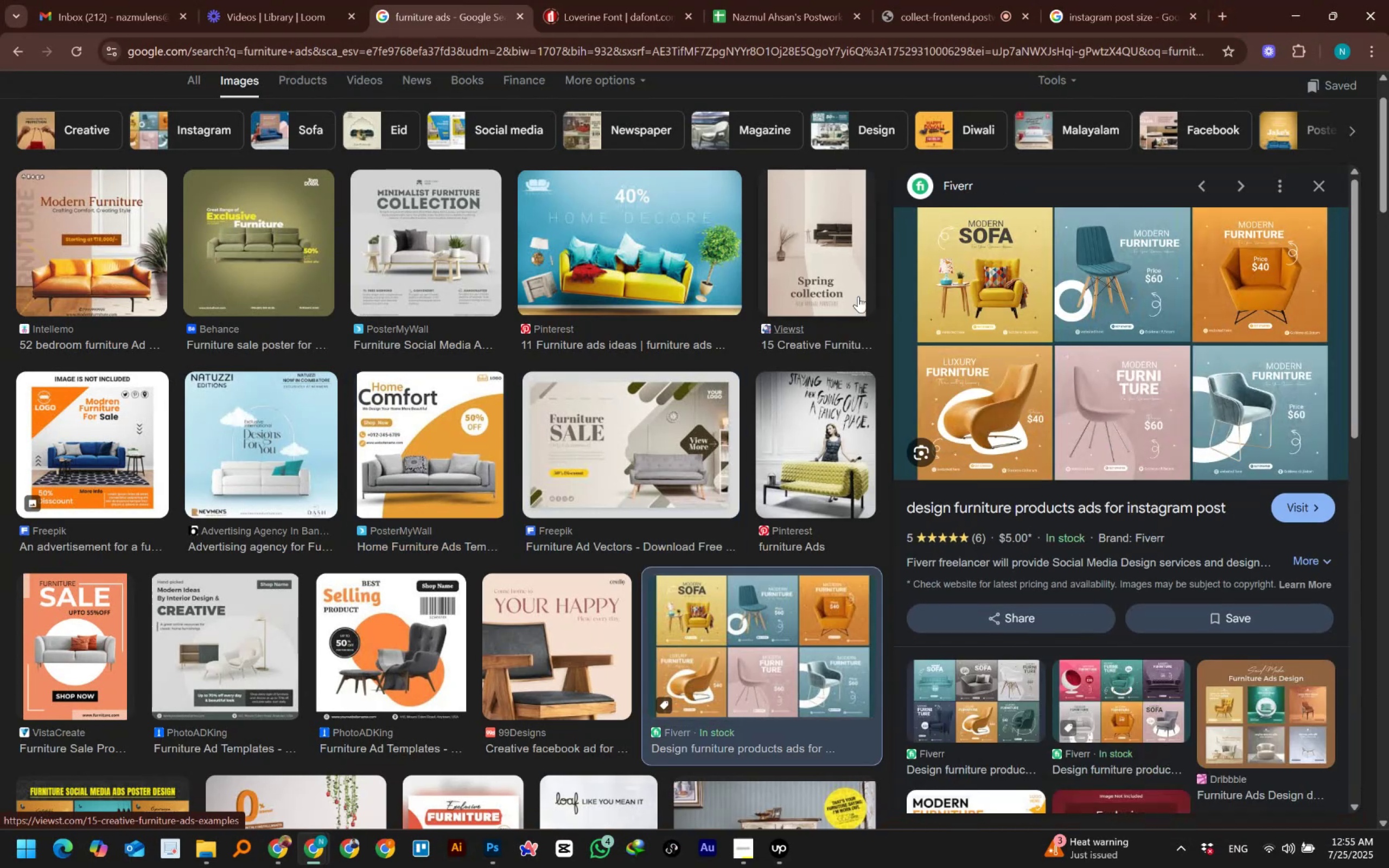 
left_click([273, 462])
 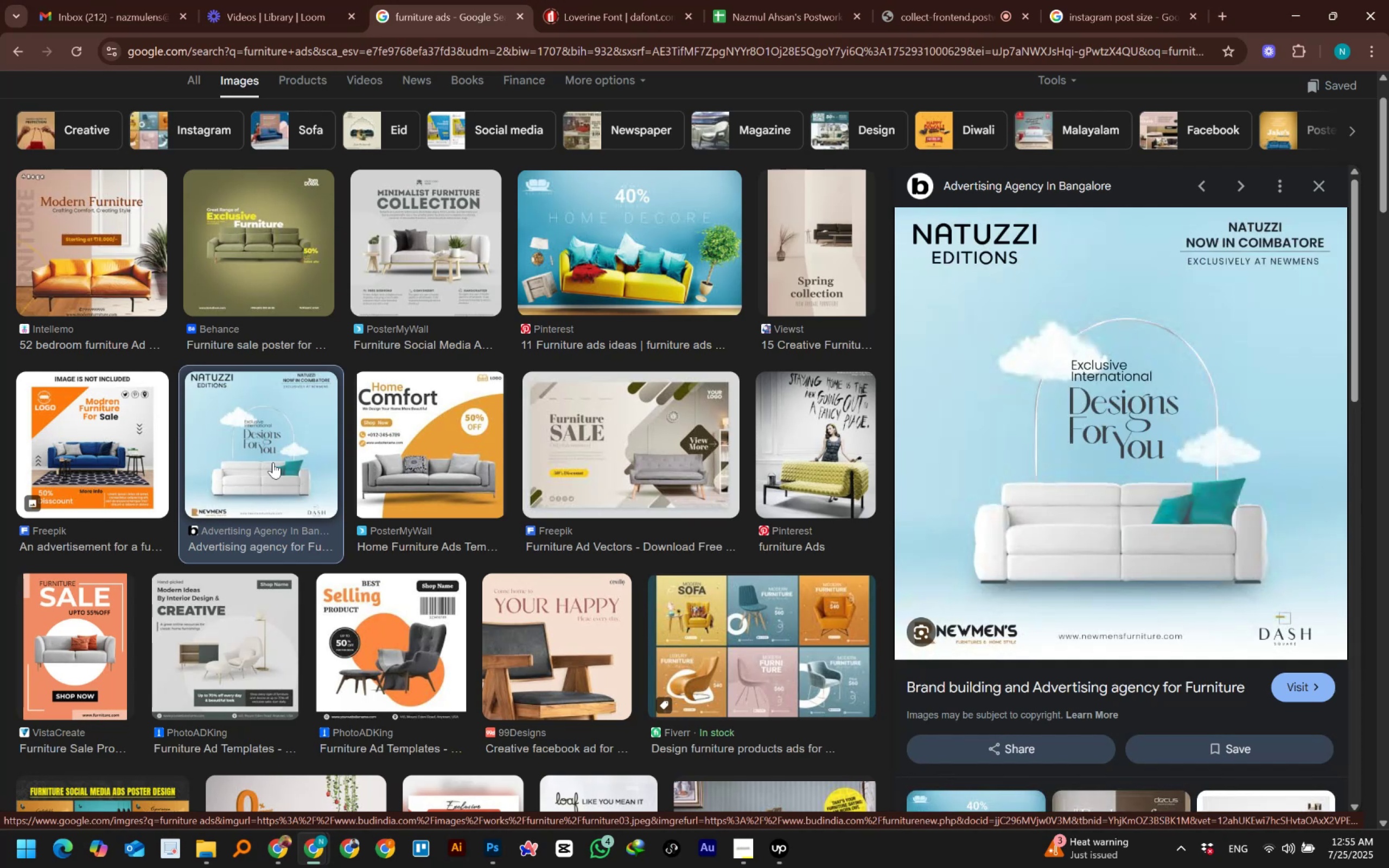 
wait(9.73)
 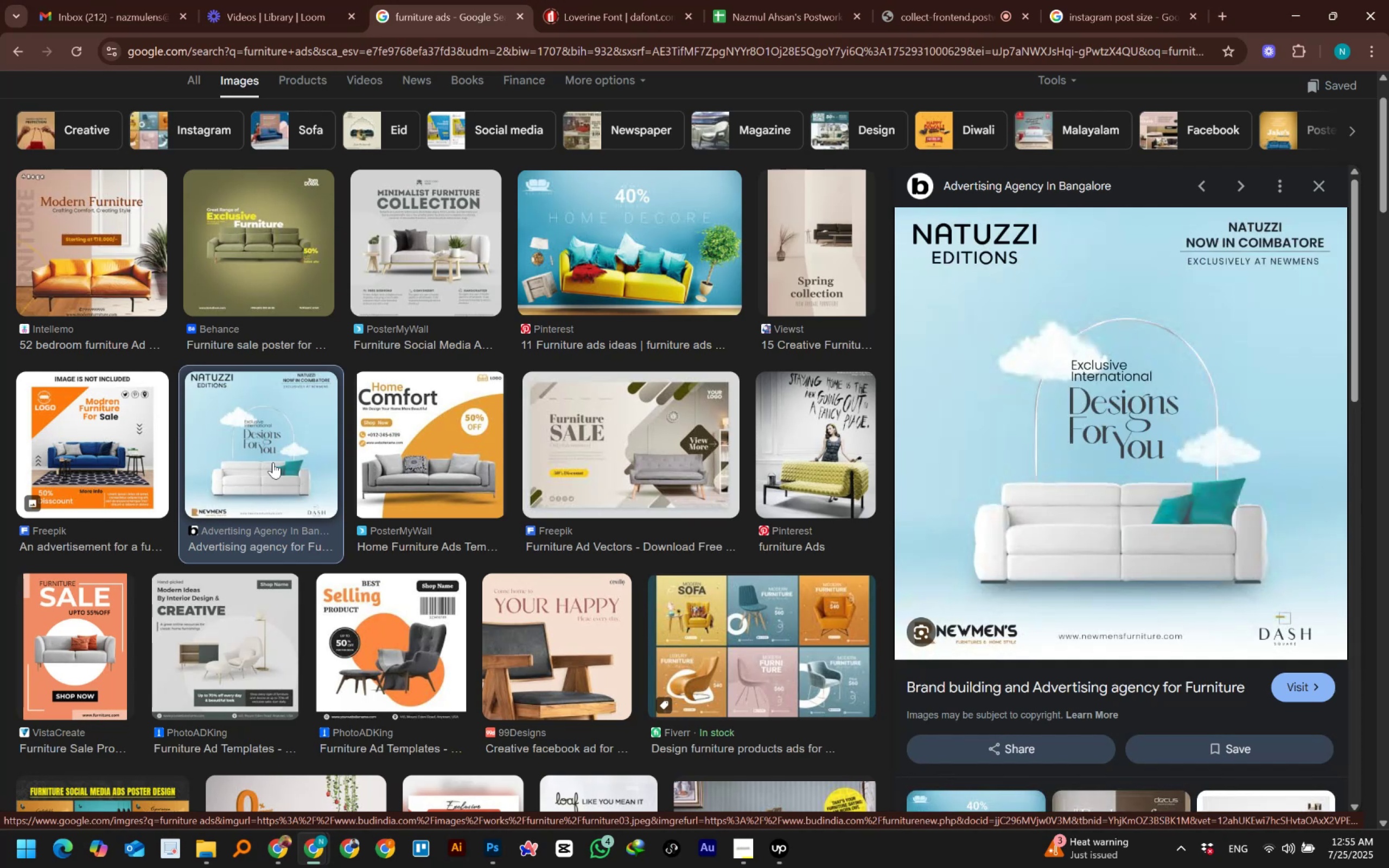 
left_click([1222, 12])
 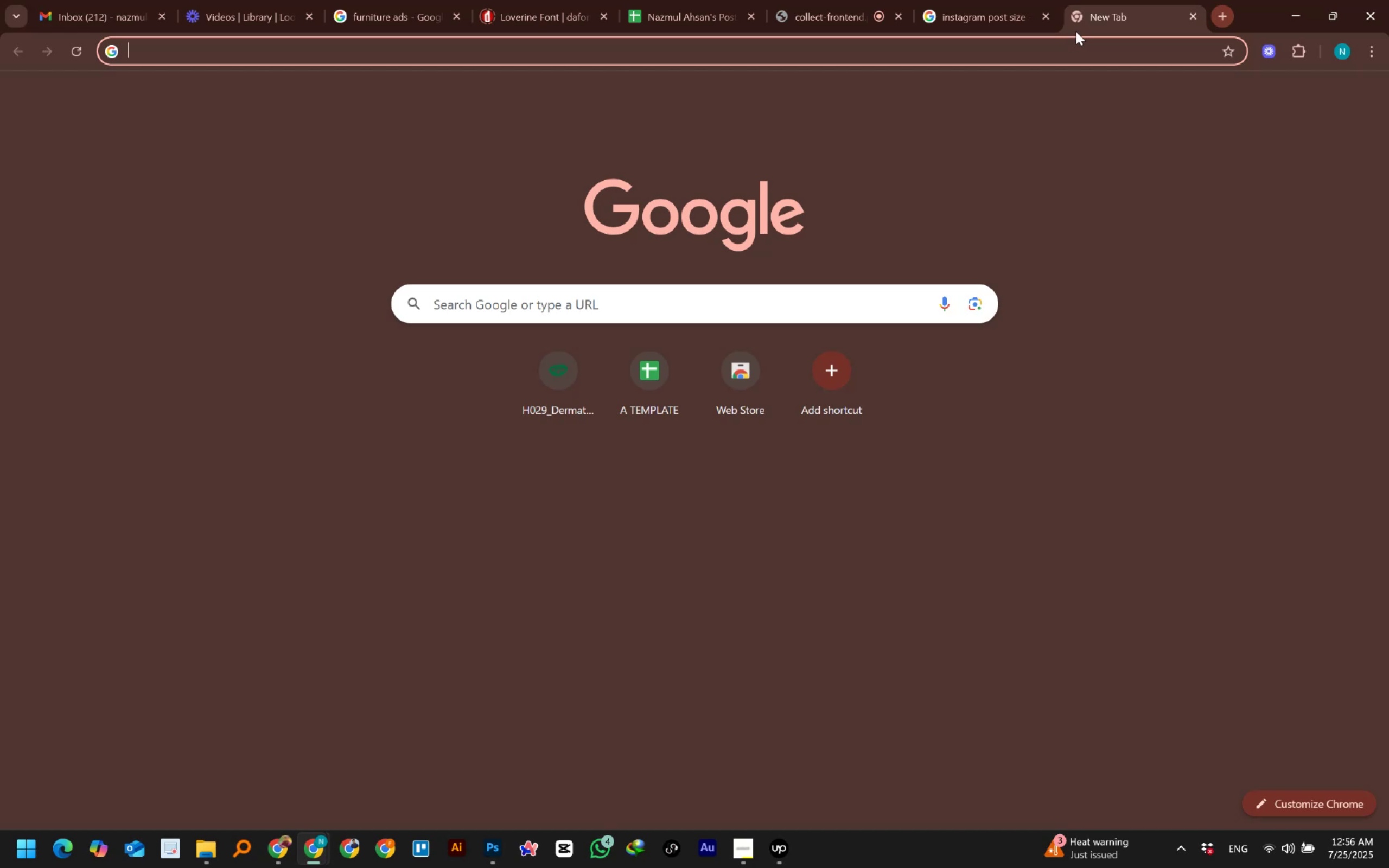 
type(furniture png)
 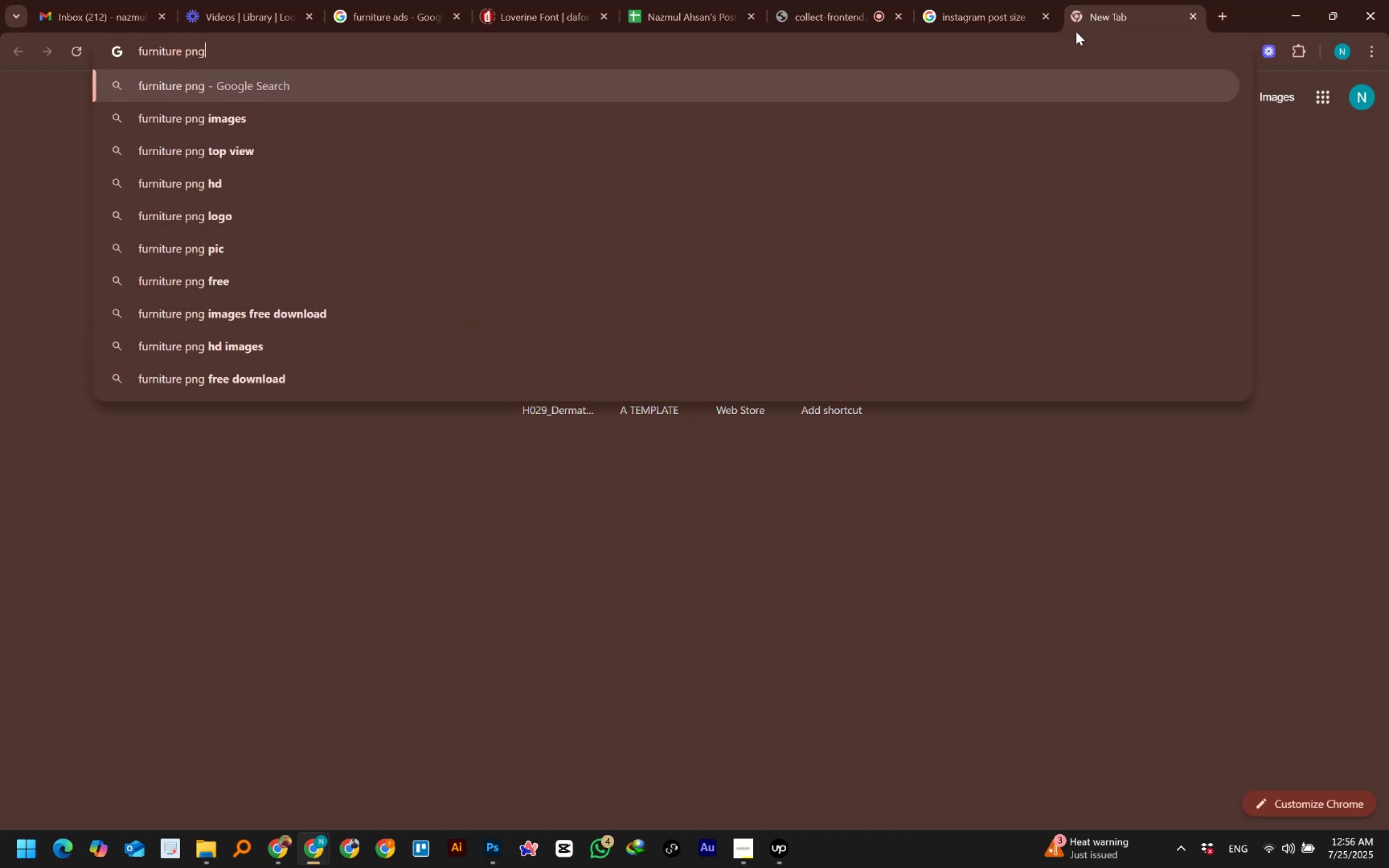 
key(Enter)
 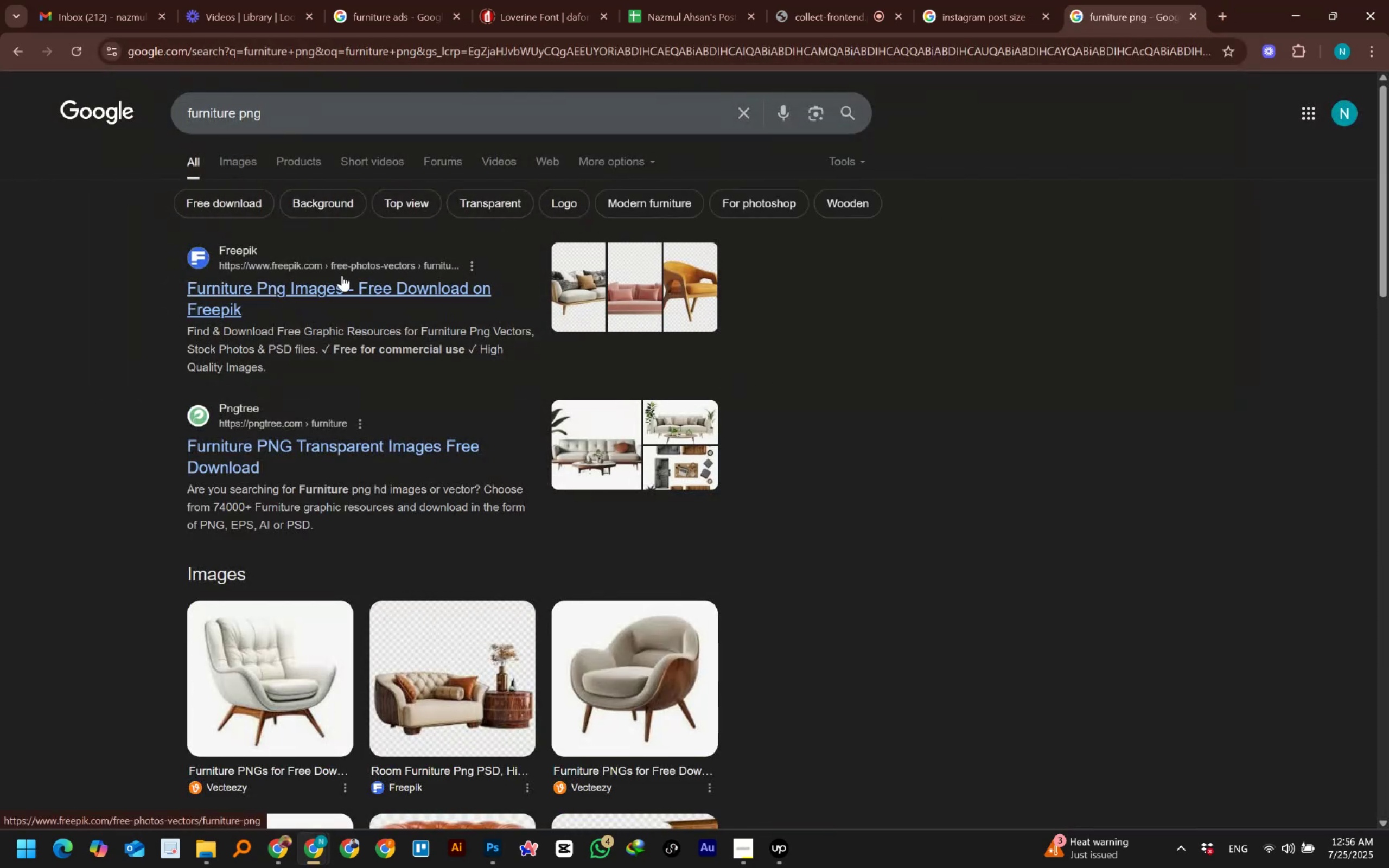 
middle_click([308, 292])
 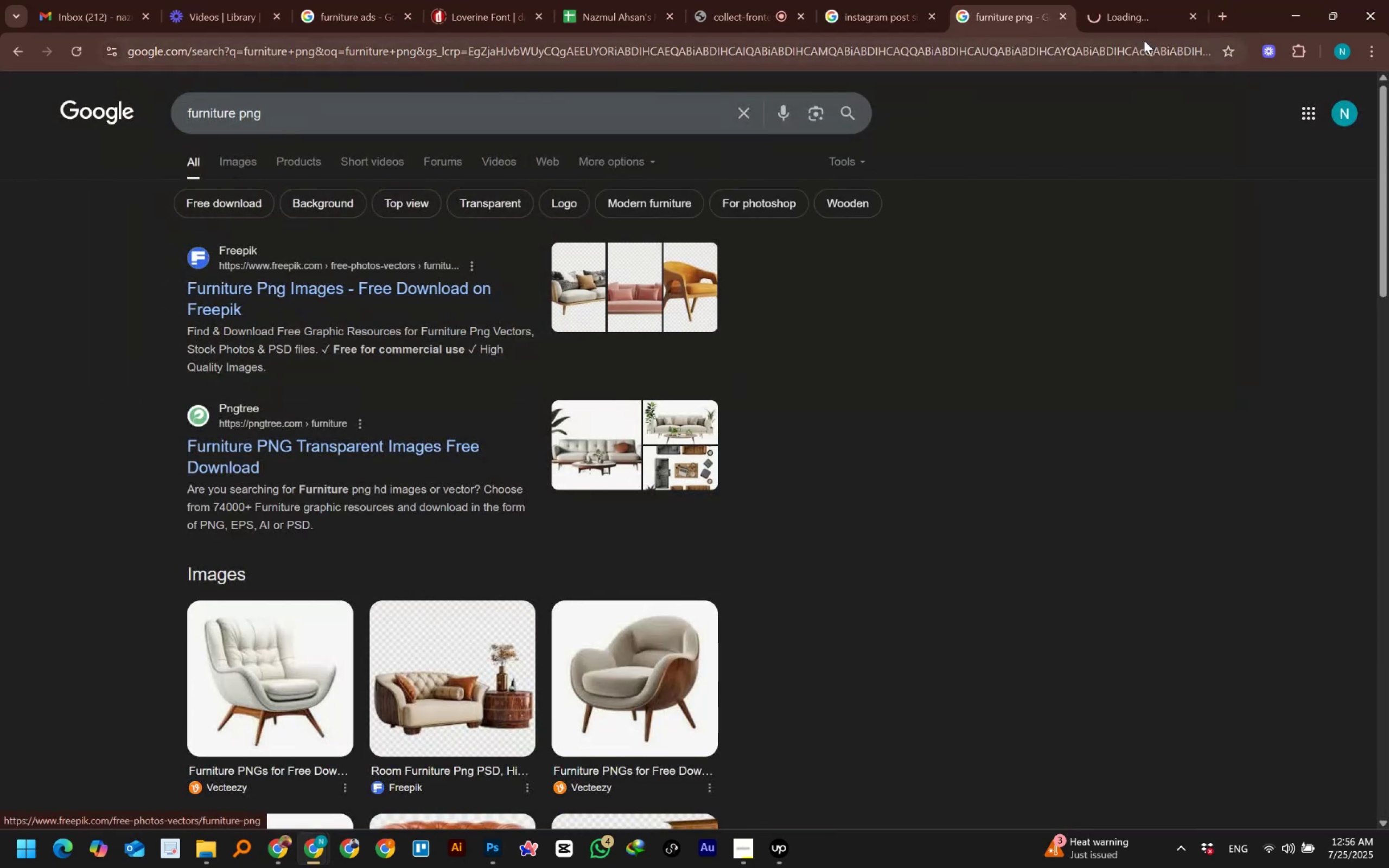 
left_click([1138, 0])
 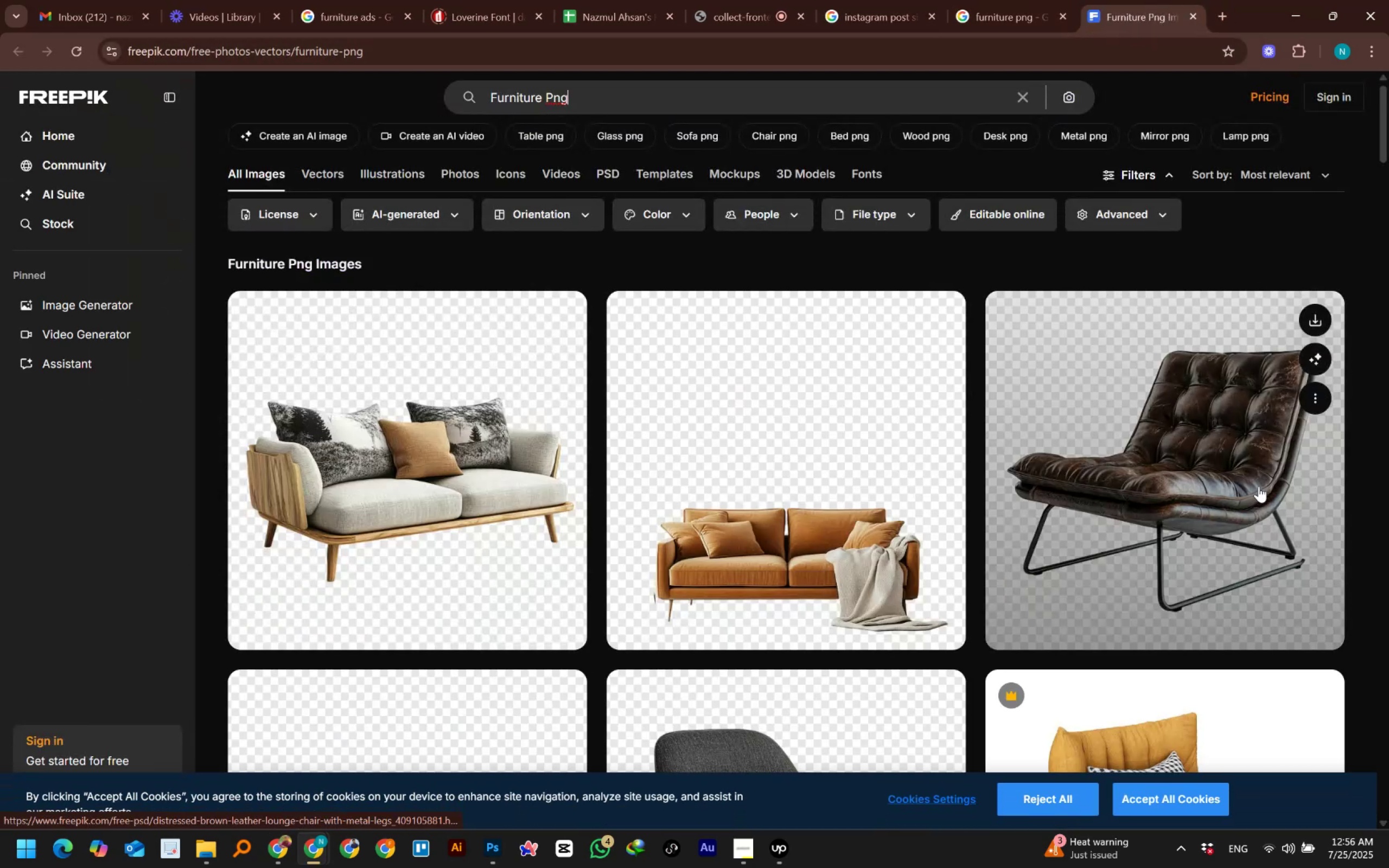 
scroll: coordinate [1228, 481], scroll_direction: down, amount: 5.0
 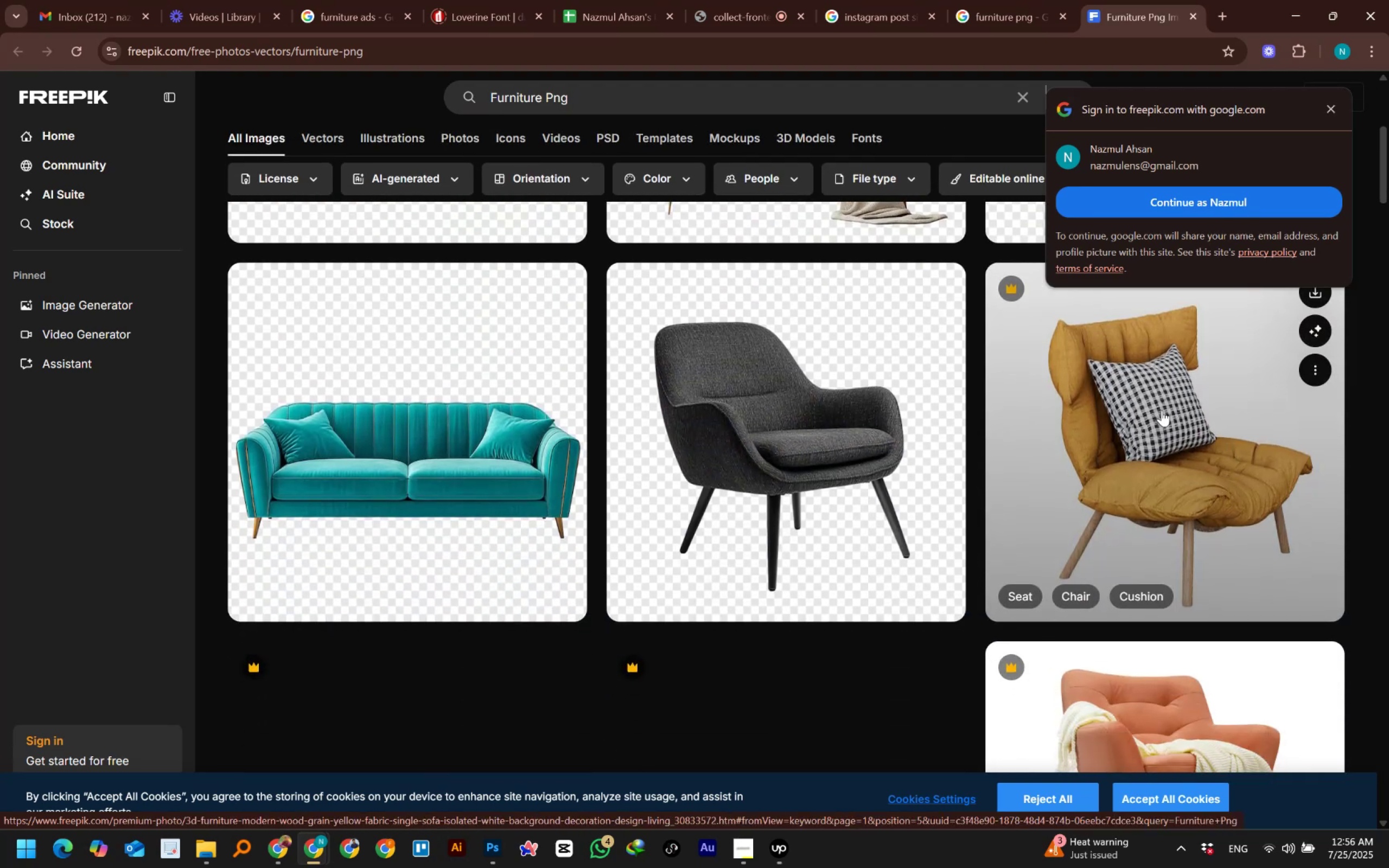 
left_click([1162, 410])
 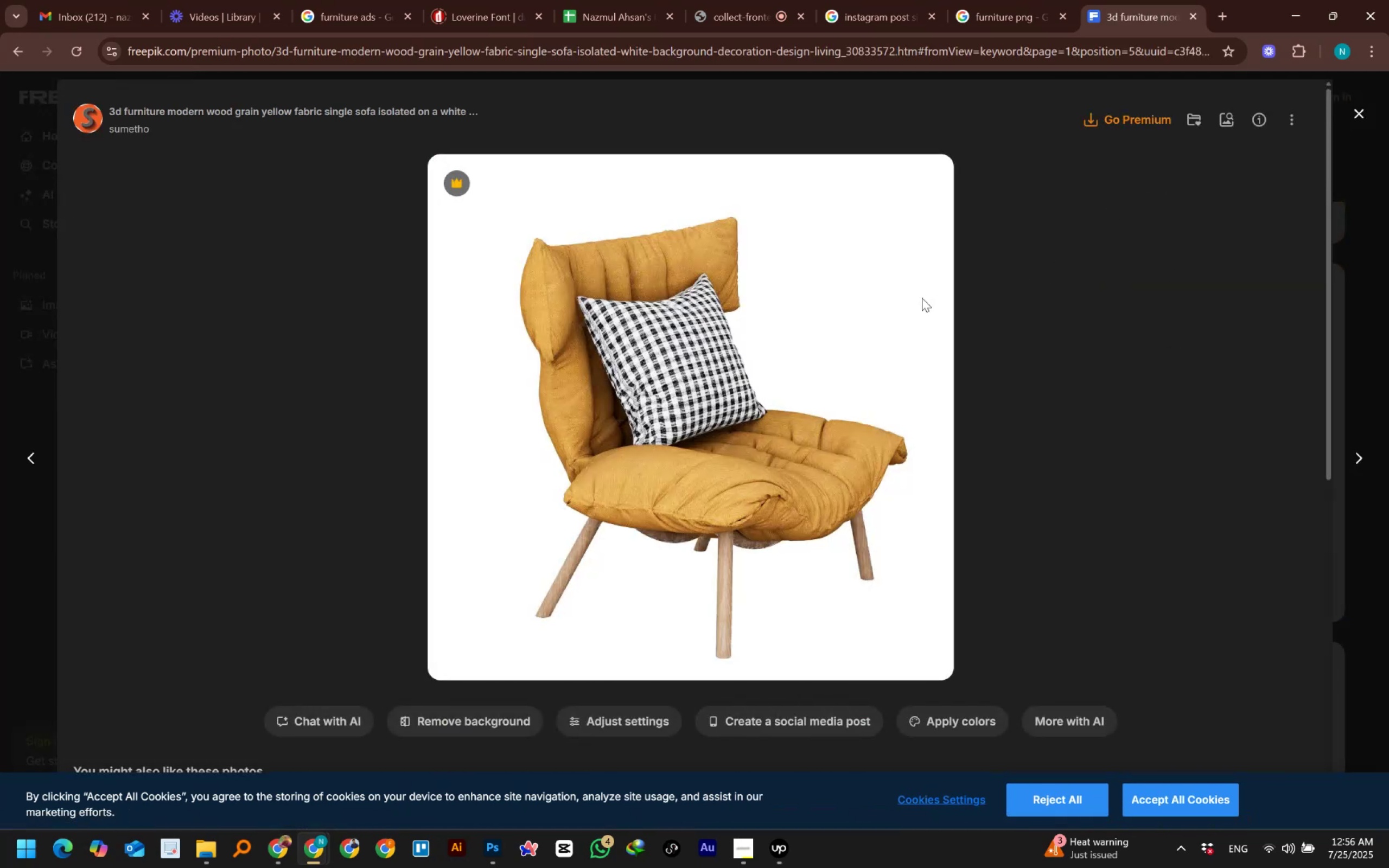 
scroll: coordinate [667, 292], scroll_direction: down, amount: 3.0
 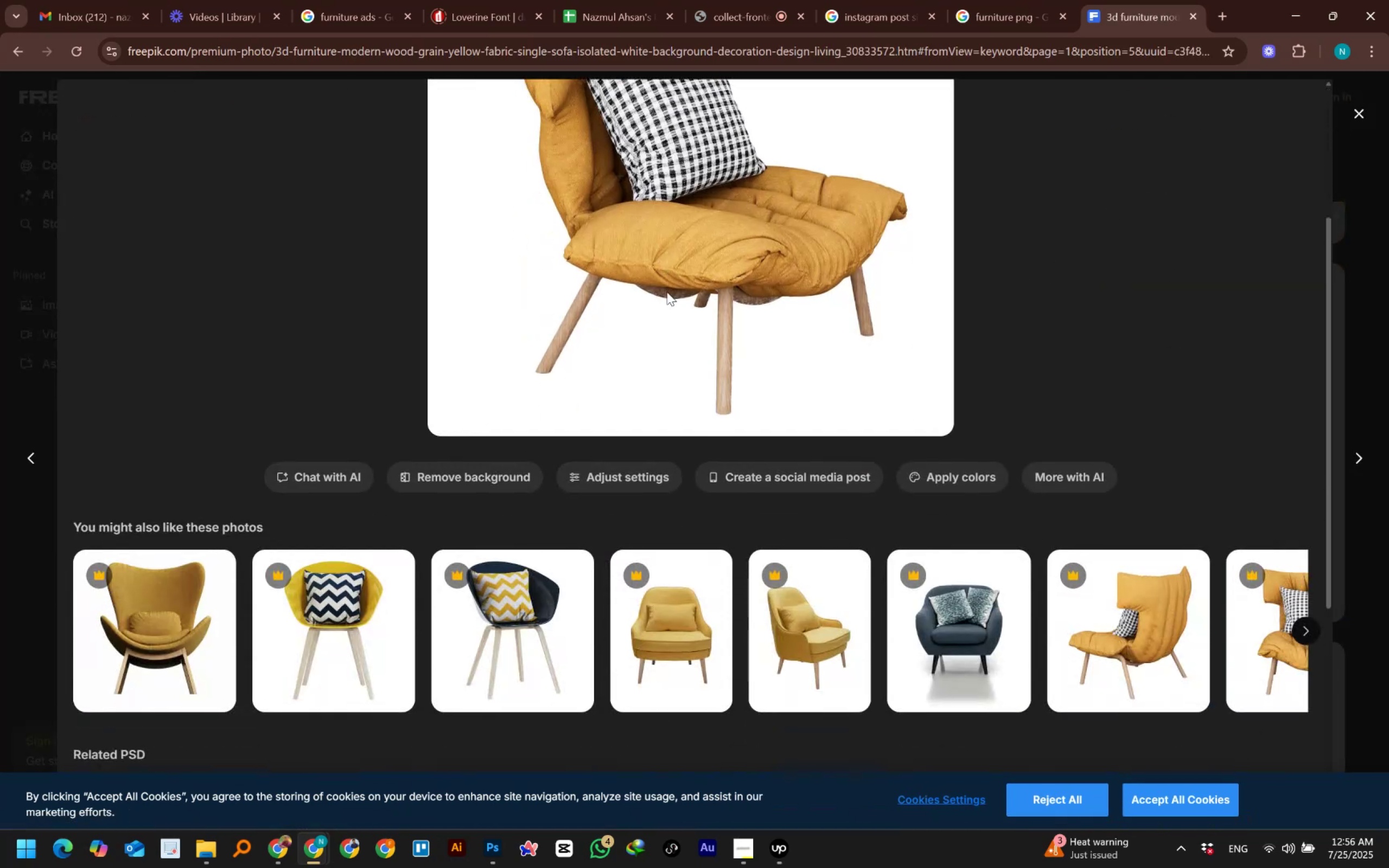 
scroll: coordinate [667, 292], scroll_direction: up, amount: 5.0
 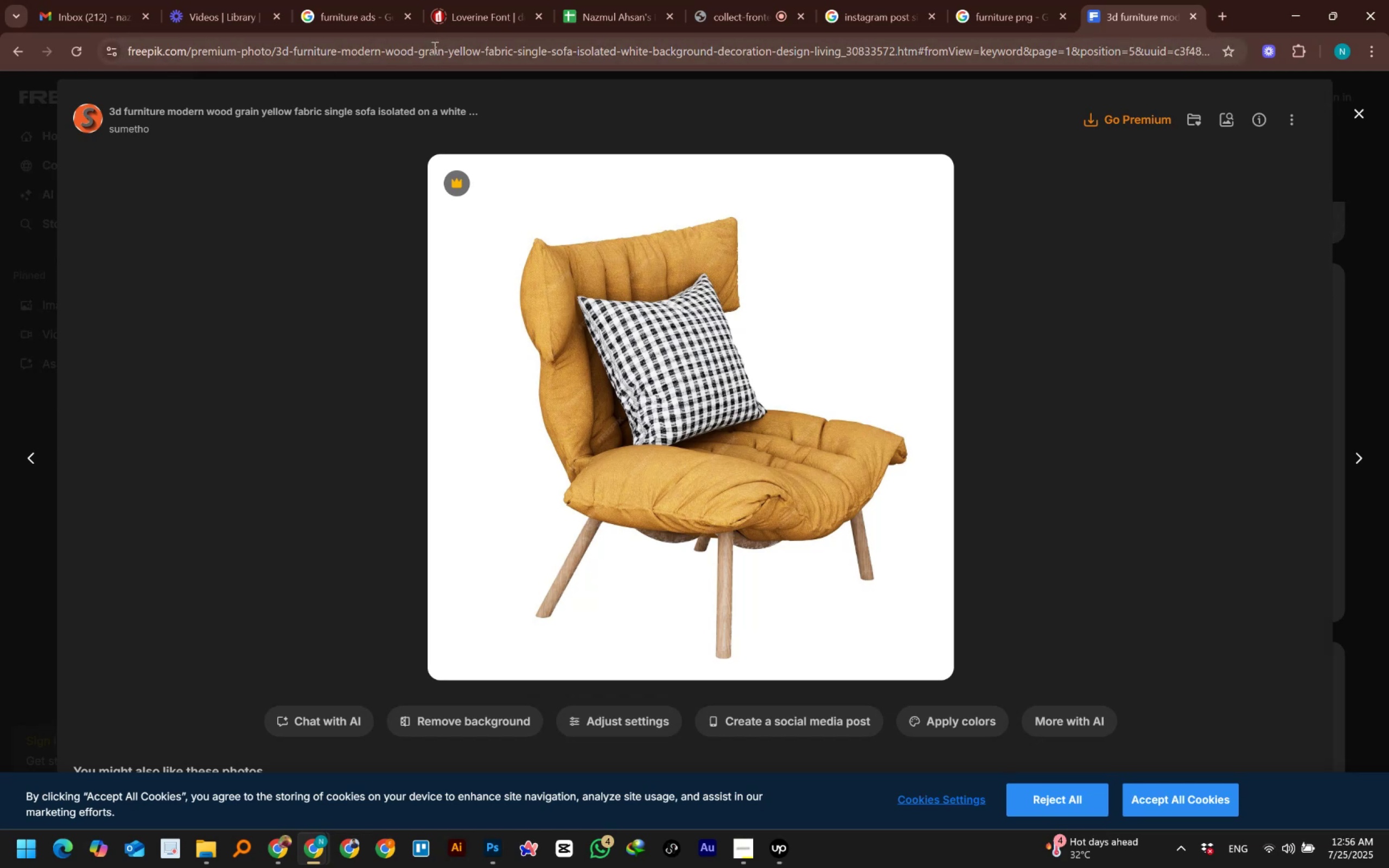 
right_click([702, 258])
 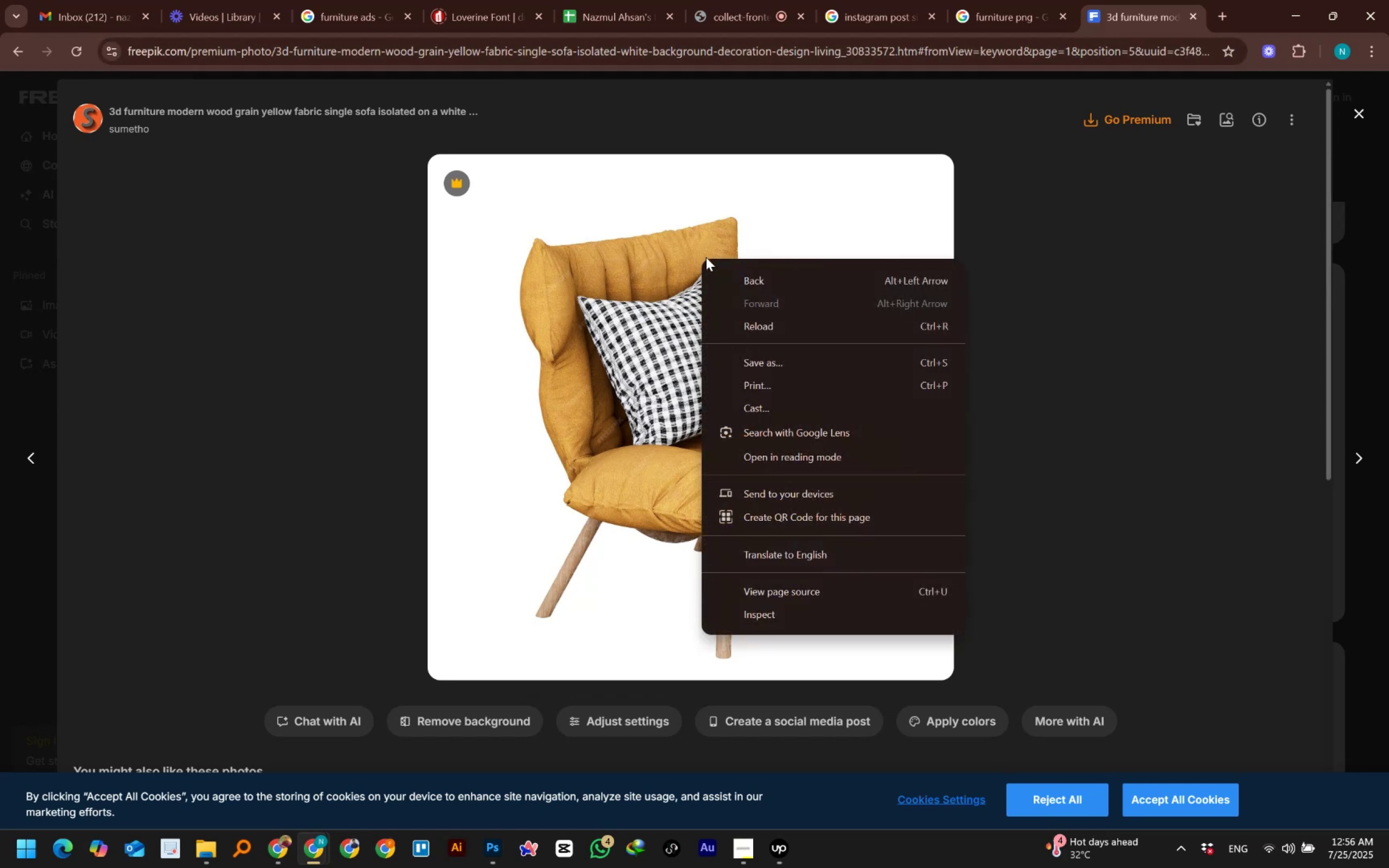 
left_click([889, 181])
 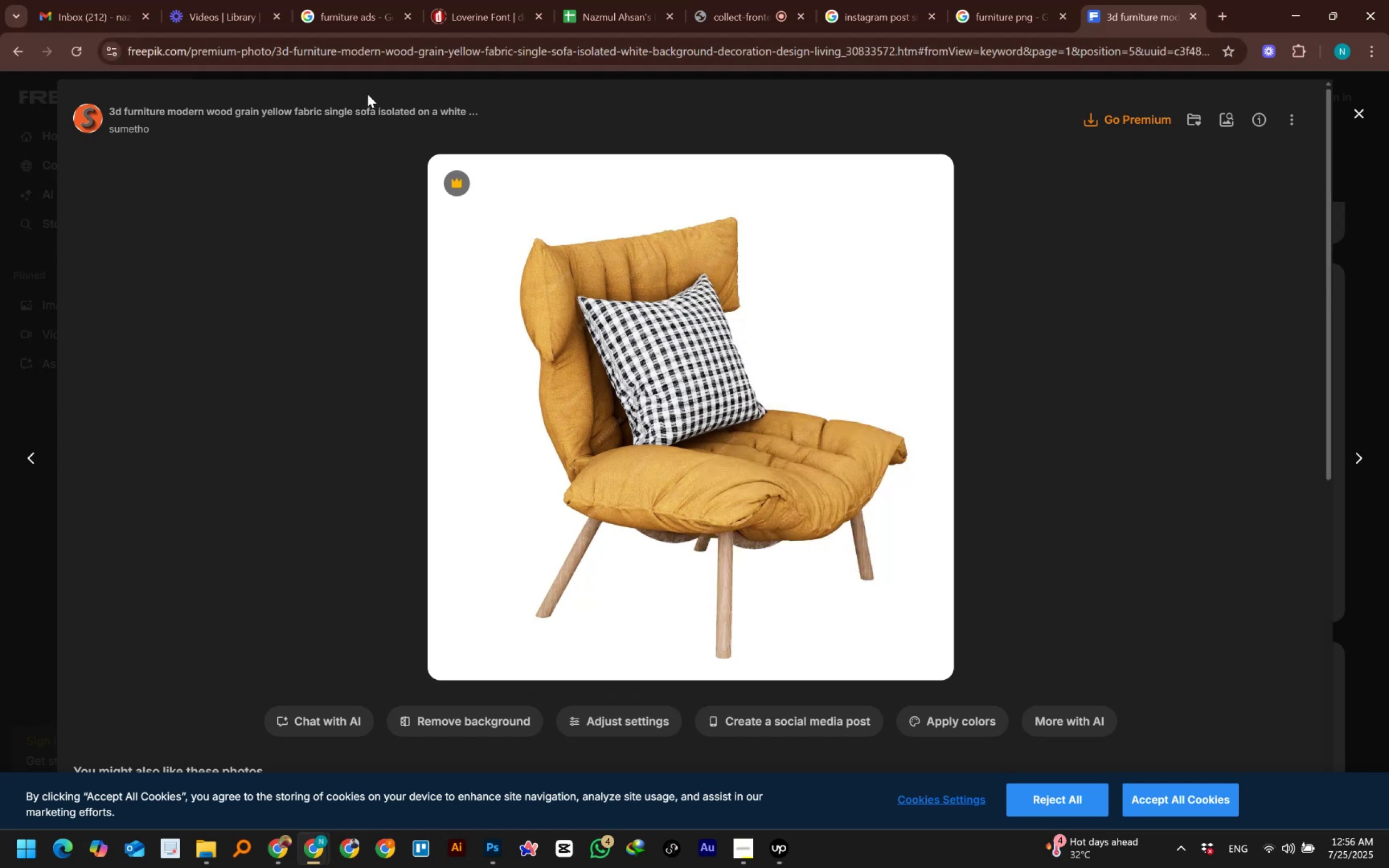 
left_click([360, 106])
 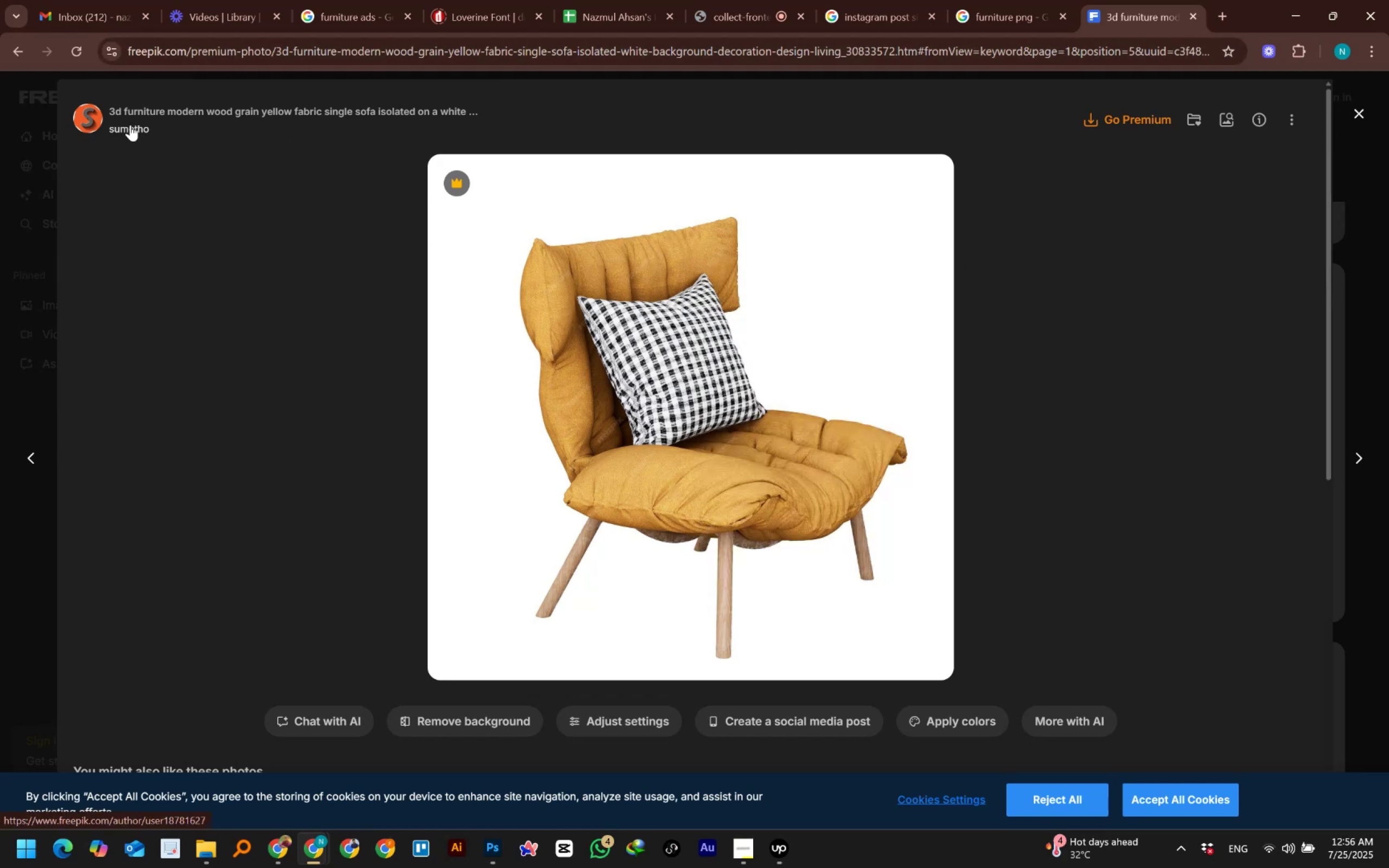 
middle_click([130, 125])
 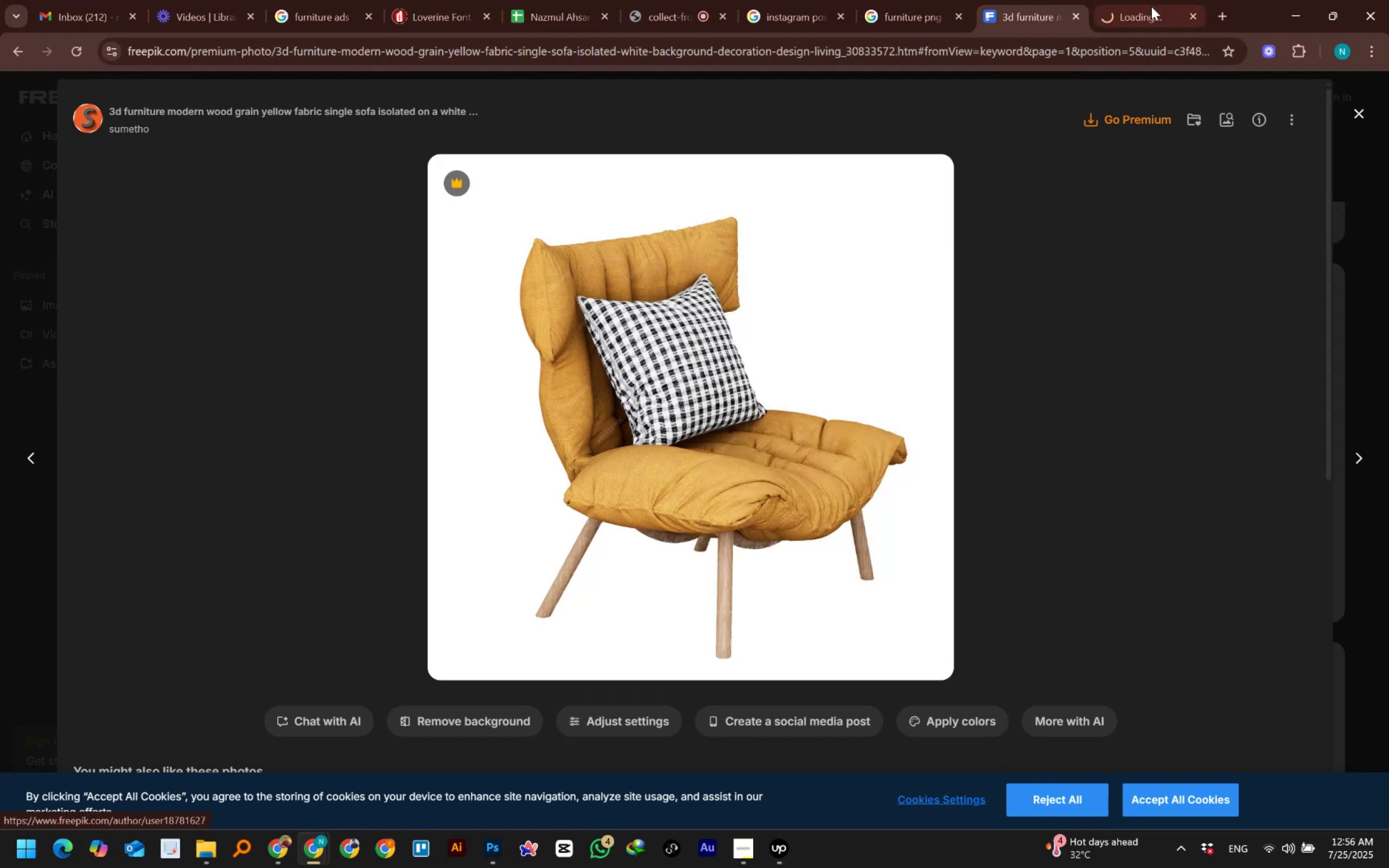 
left_click([1143, 6])
 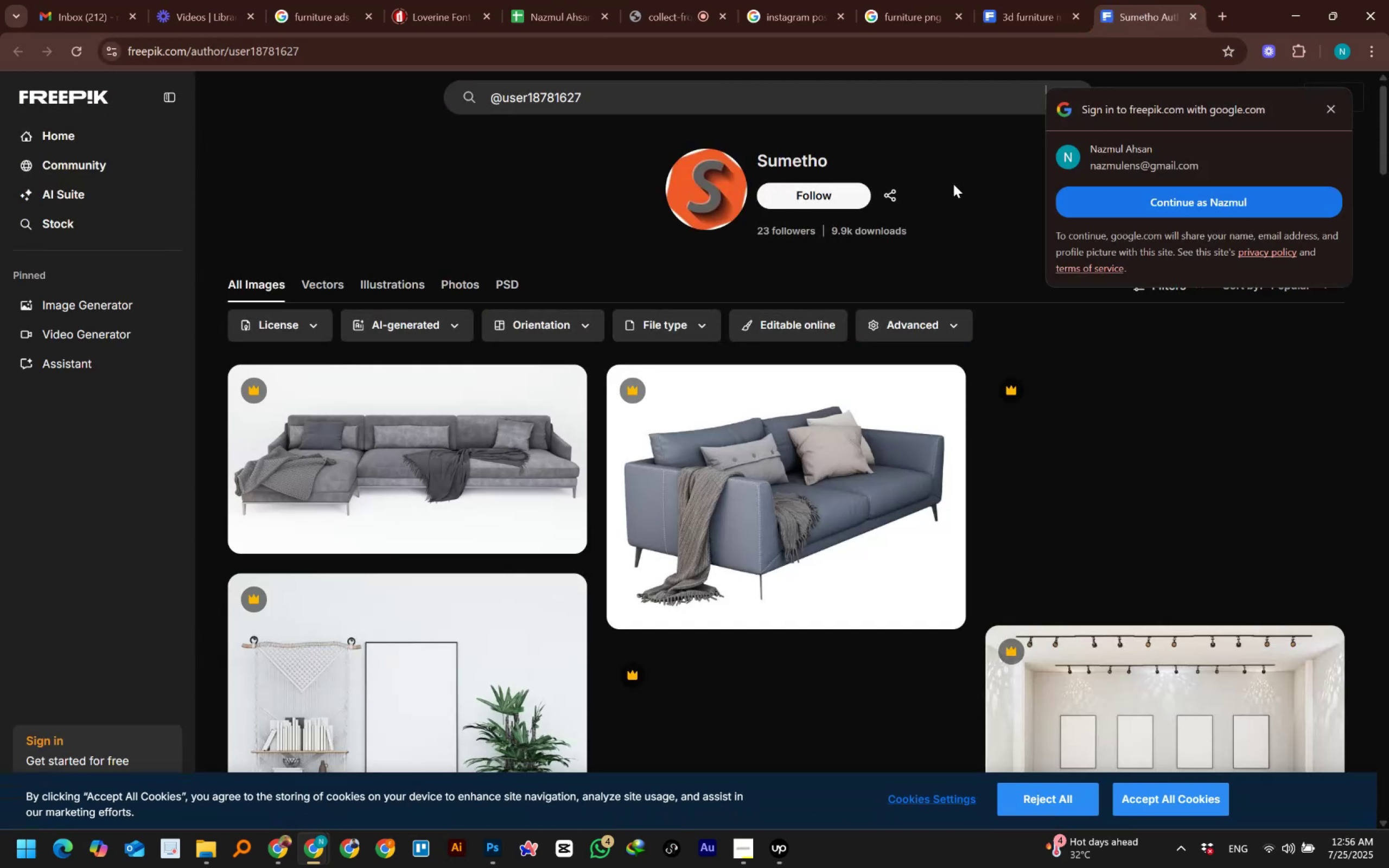 
scroll: coordinate [974, 177], scroll_direction: down, amount: 3.0
 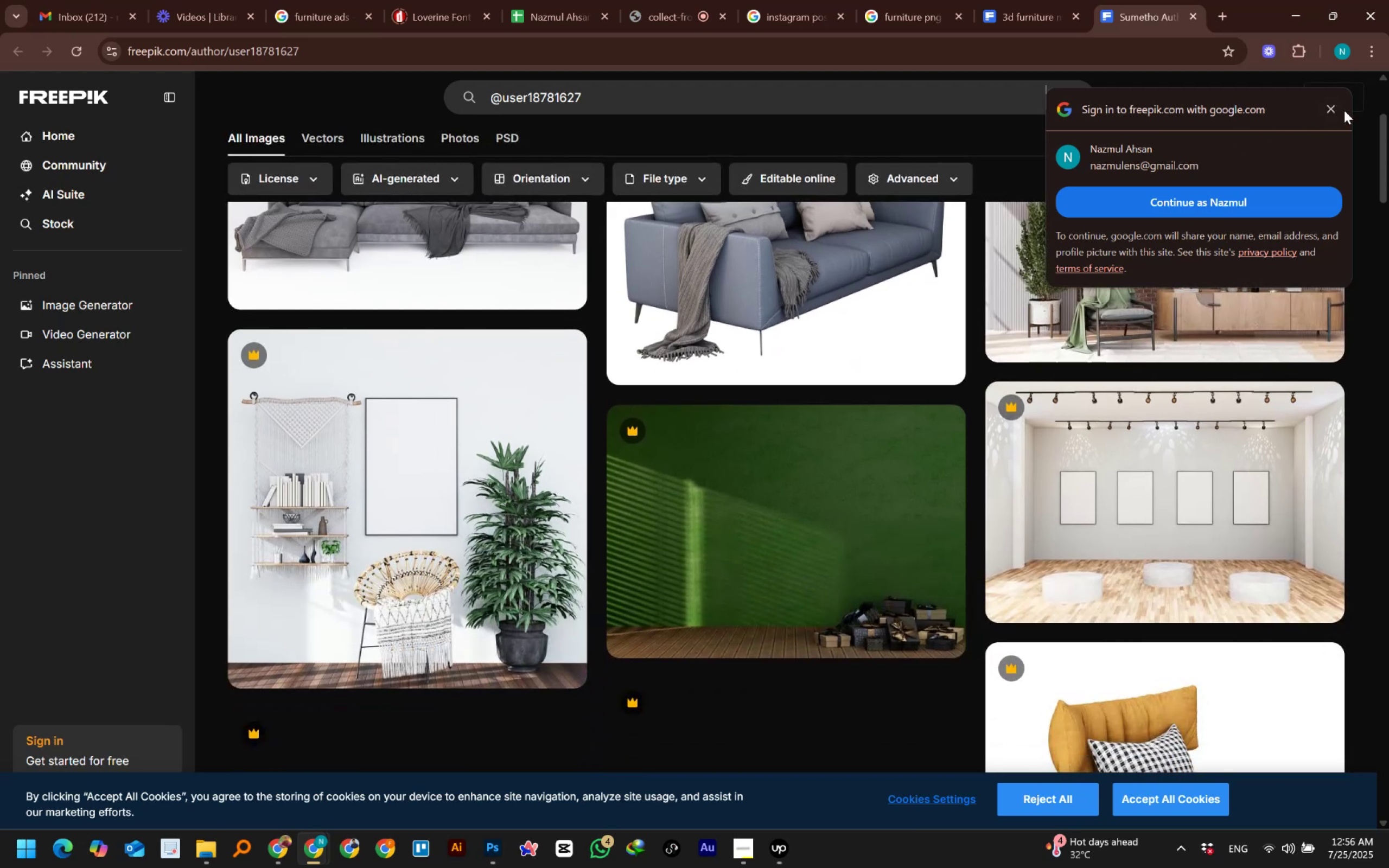 
left_click([1331, 104])
 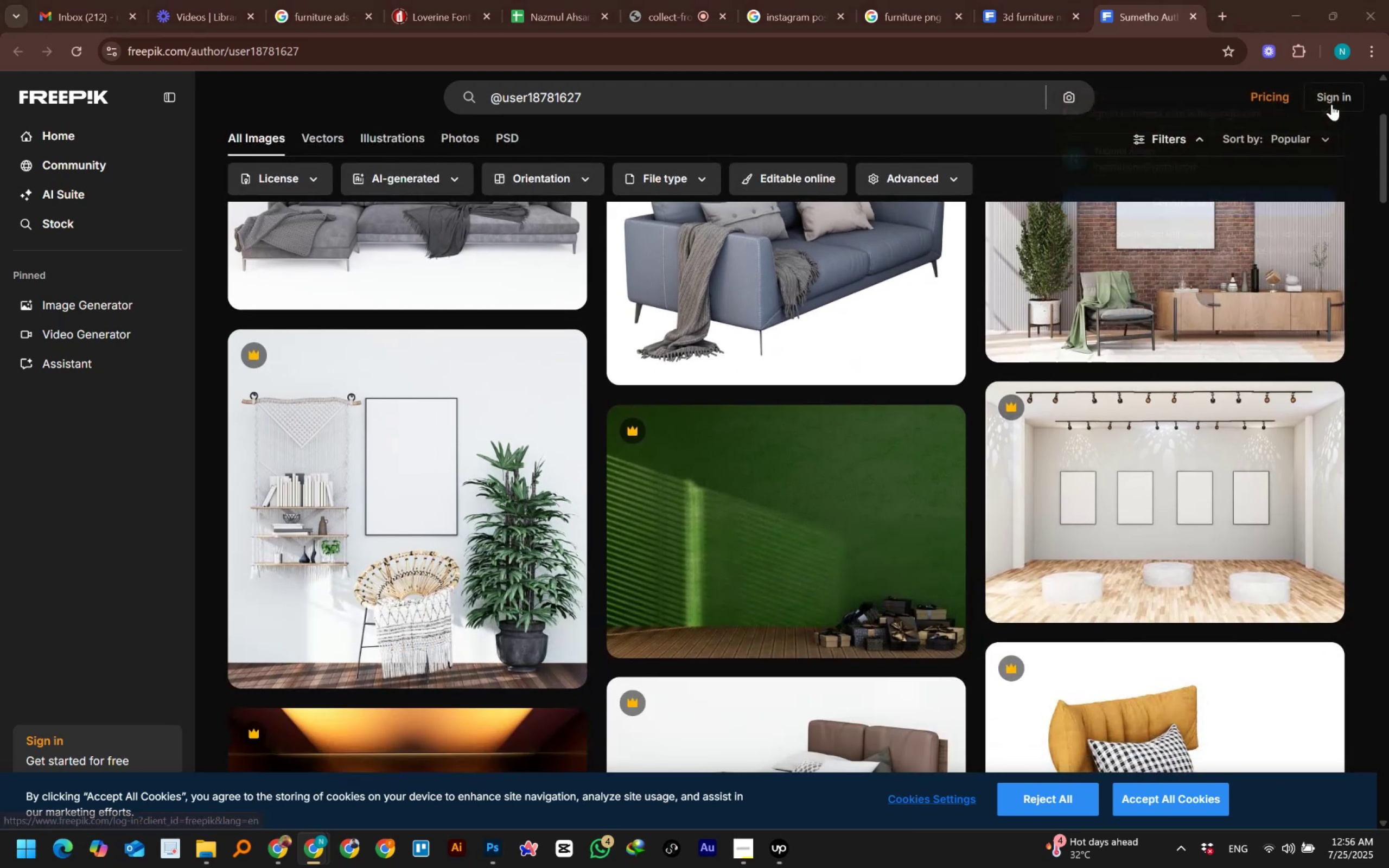 
scroll: coordinate [1180, 386], scroll_direction: down, amount: 9.0
 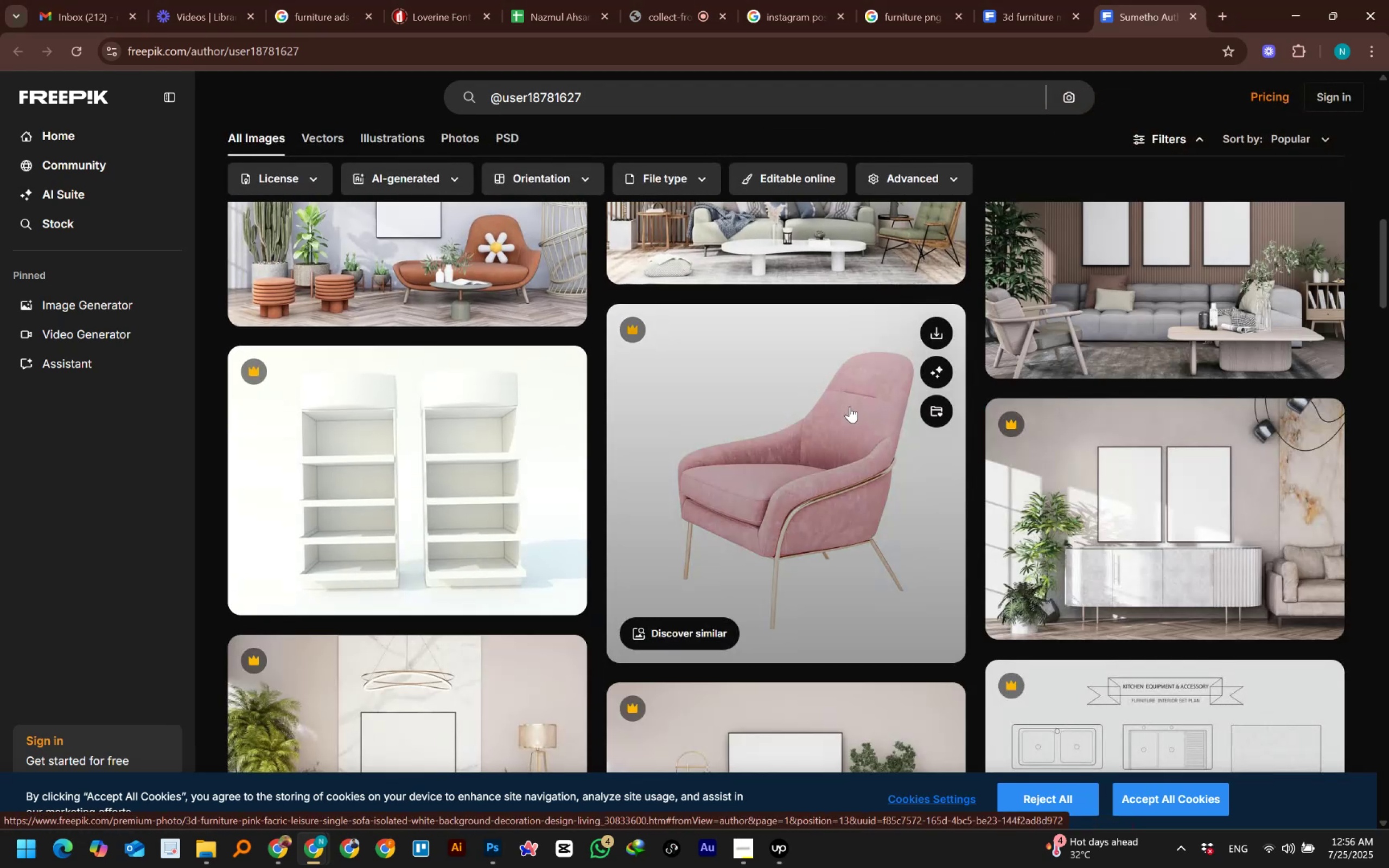 
scroll: coordinate [850, 406], scroll_direction: up, amount: 5.0
 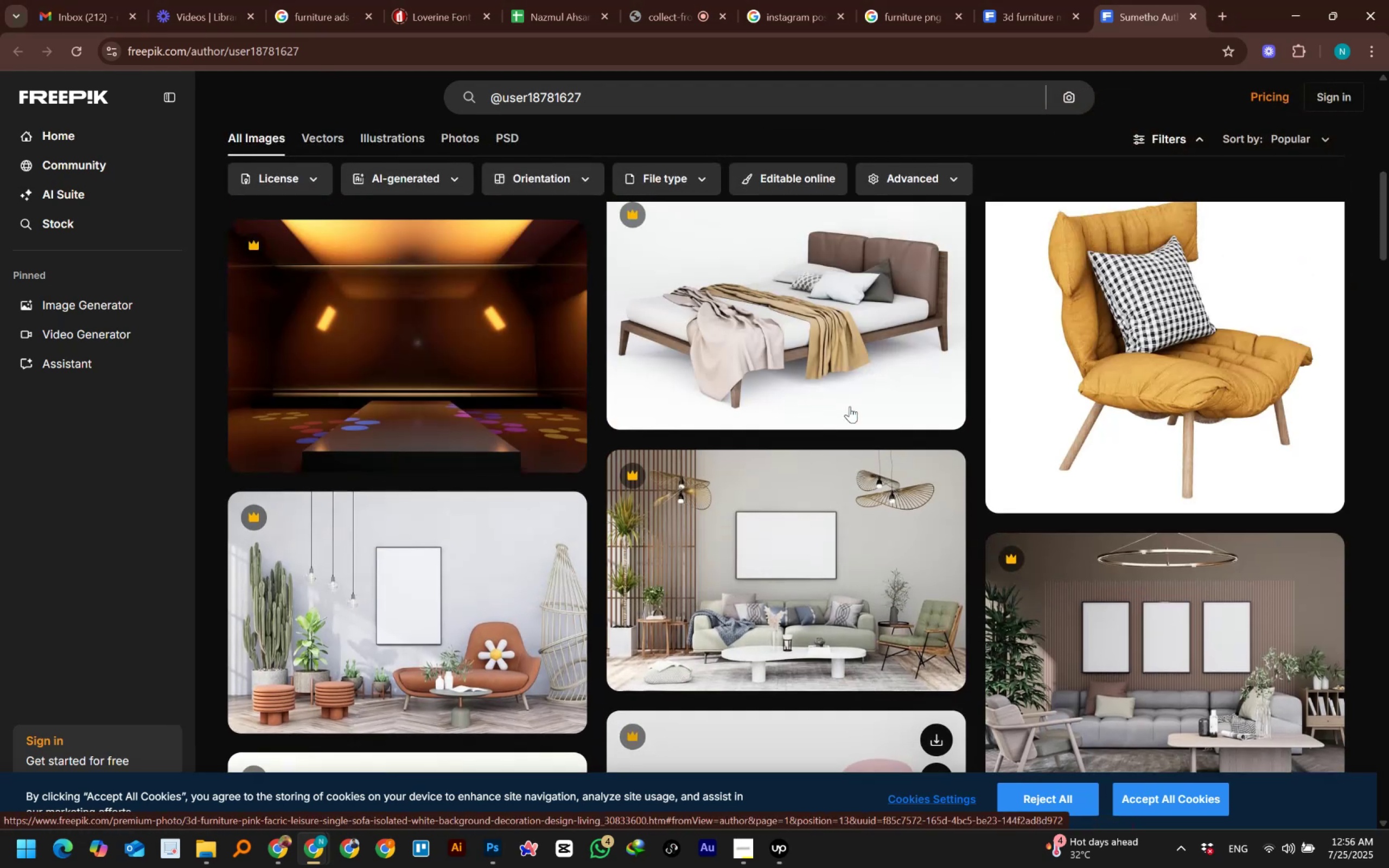 
scroll: coordinate [850, 406], scroll_direction: down, amount: 19.0
 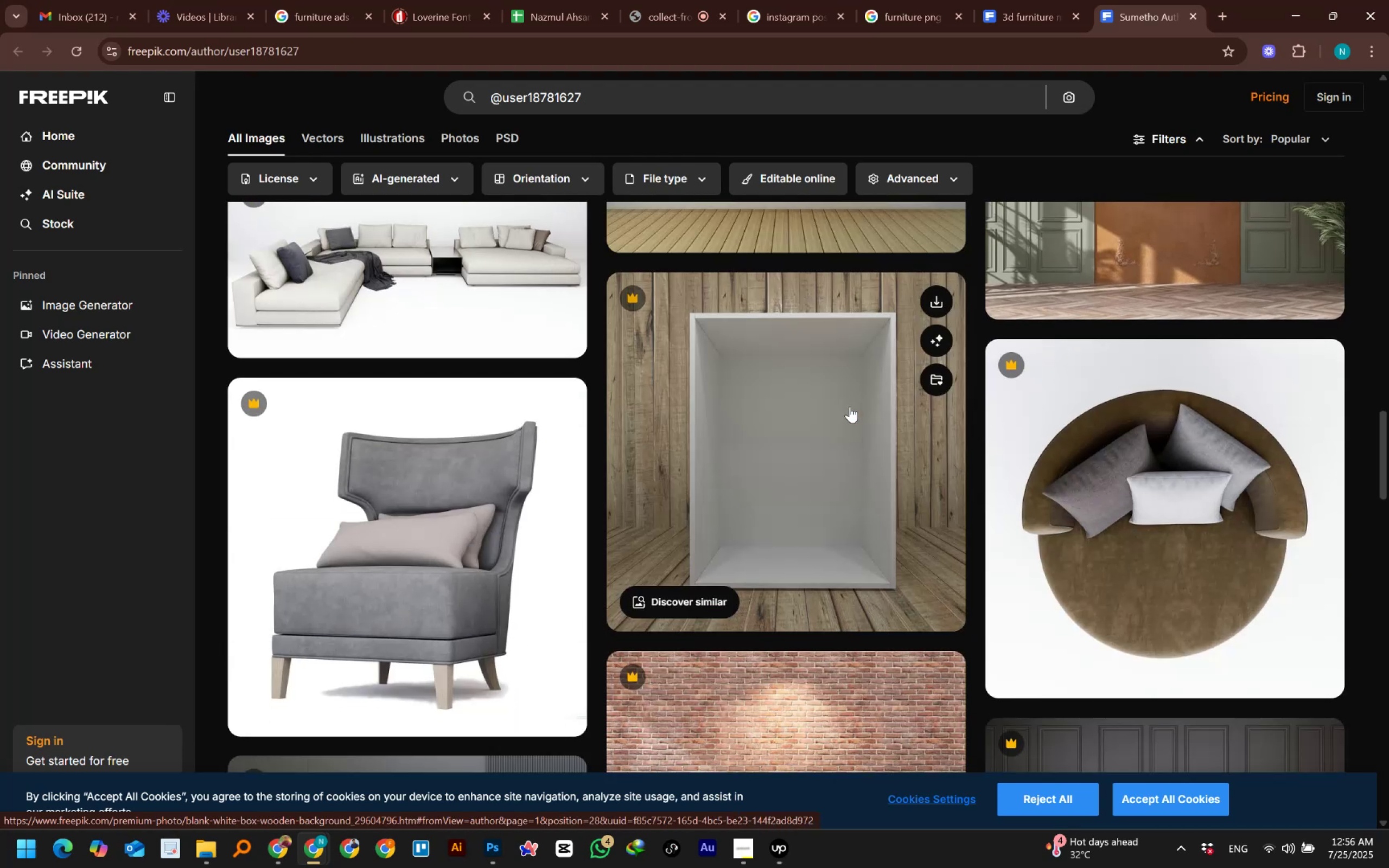 
scroll: coordinate [850, 406], scroll_direction: down, amount: 10.0
 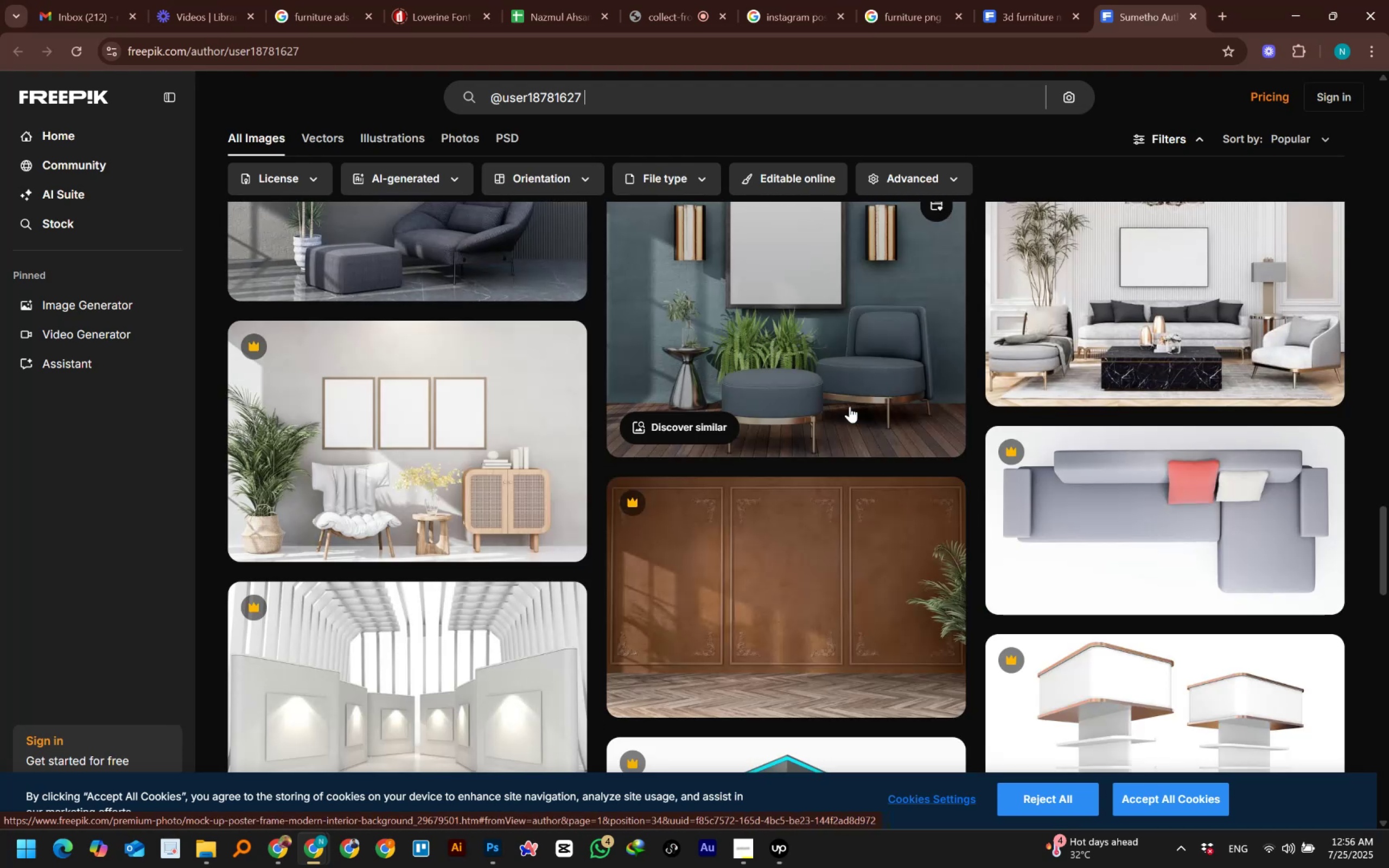 
scroll: coordinate [1116, 471], scroll_direction: up, amount: 29.0
 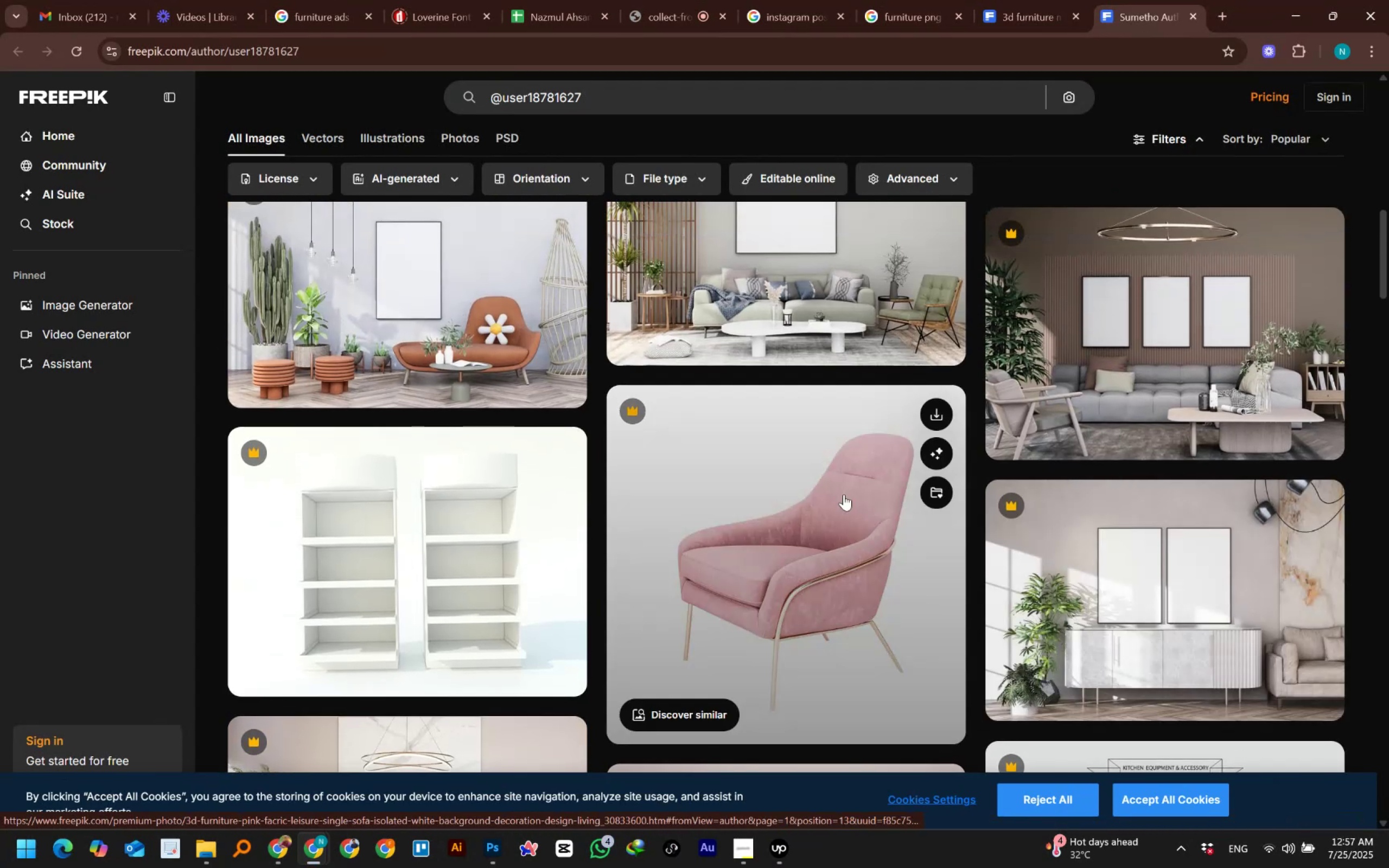 
left_click([810, 513])
 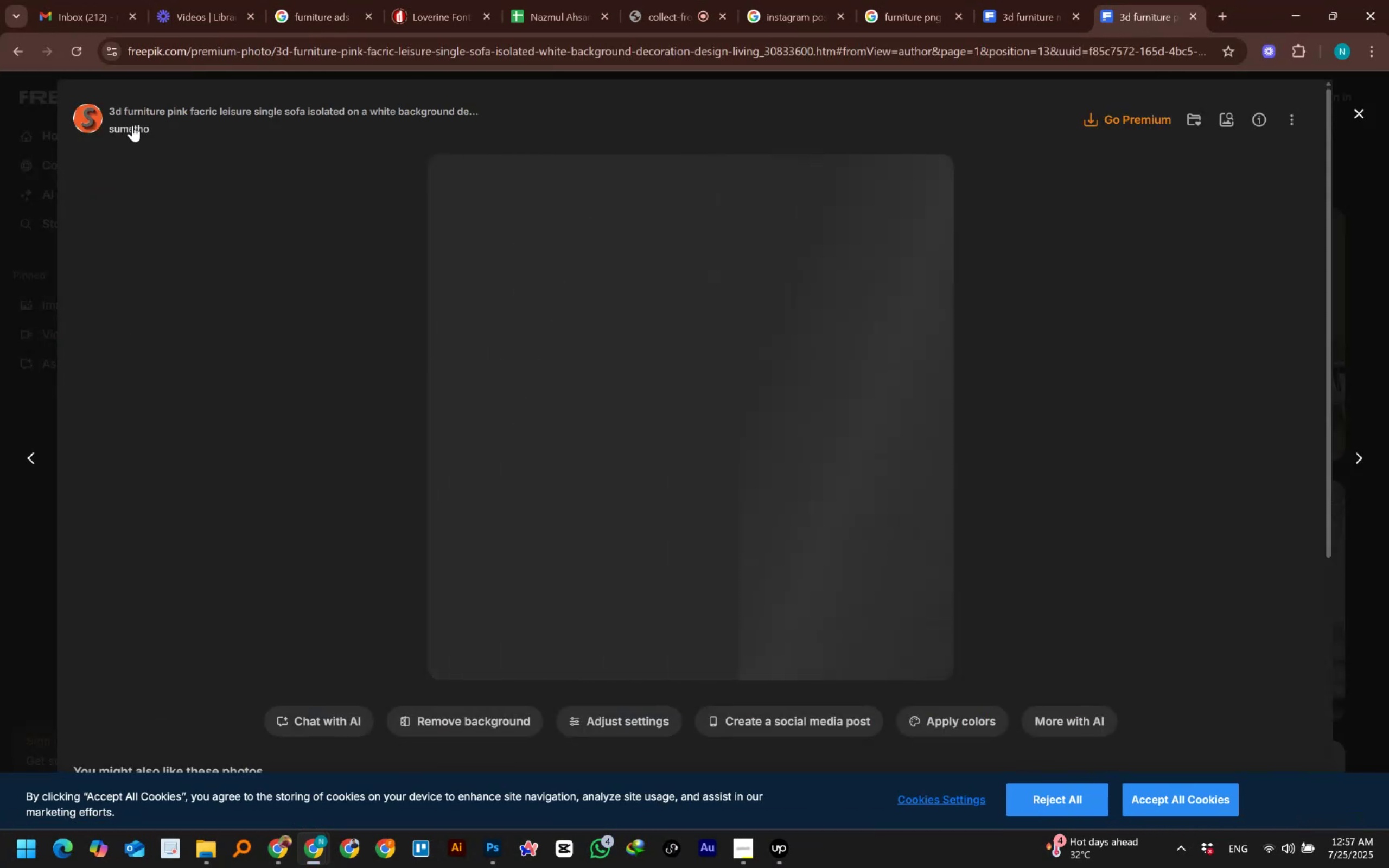 
left_click([21, 54])
 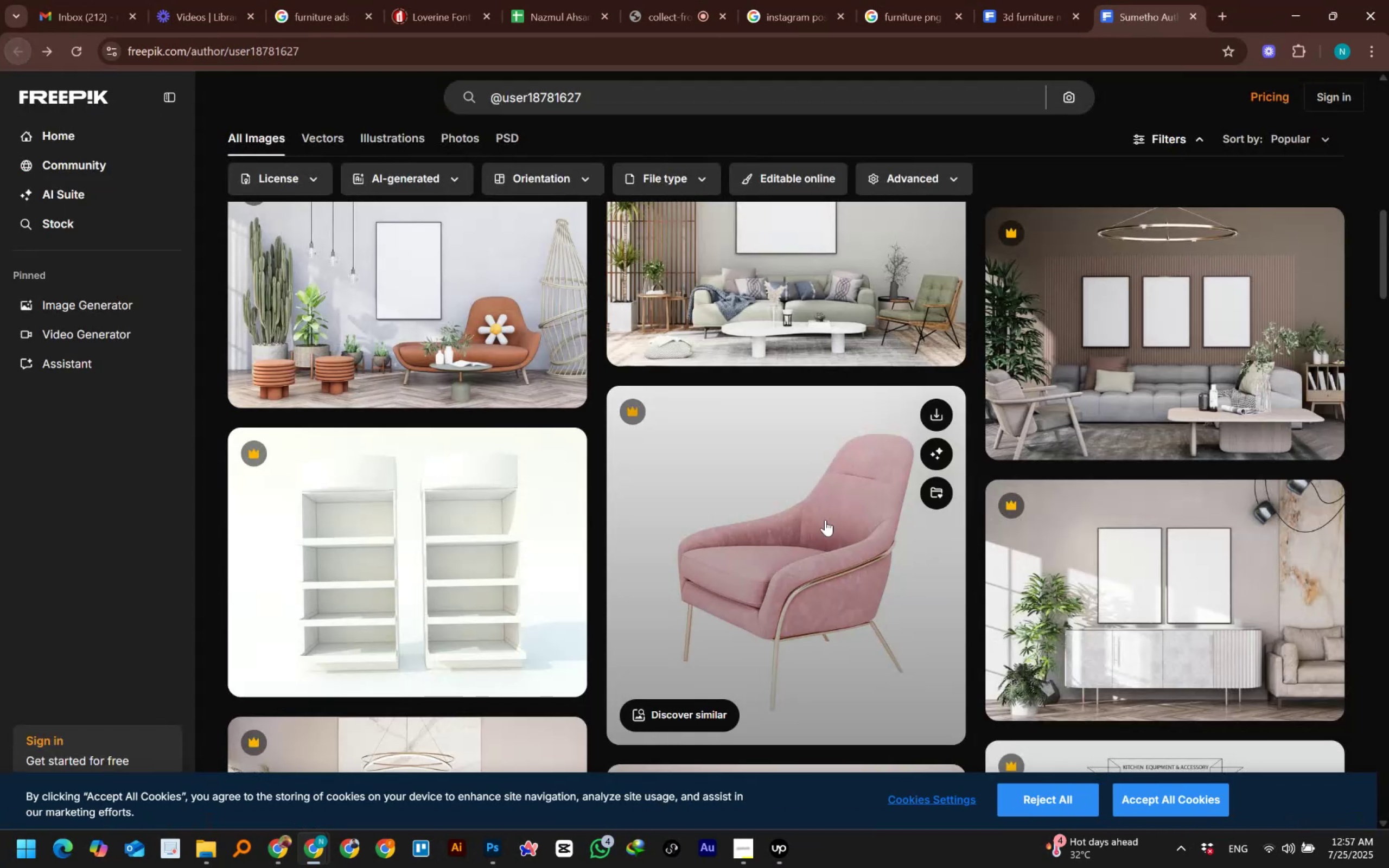 
right_click([829, 530])
 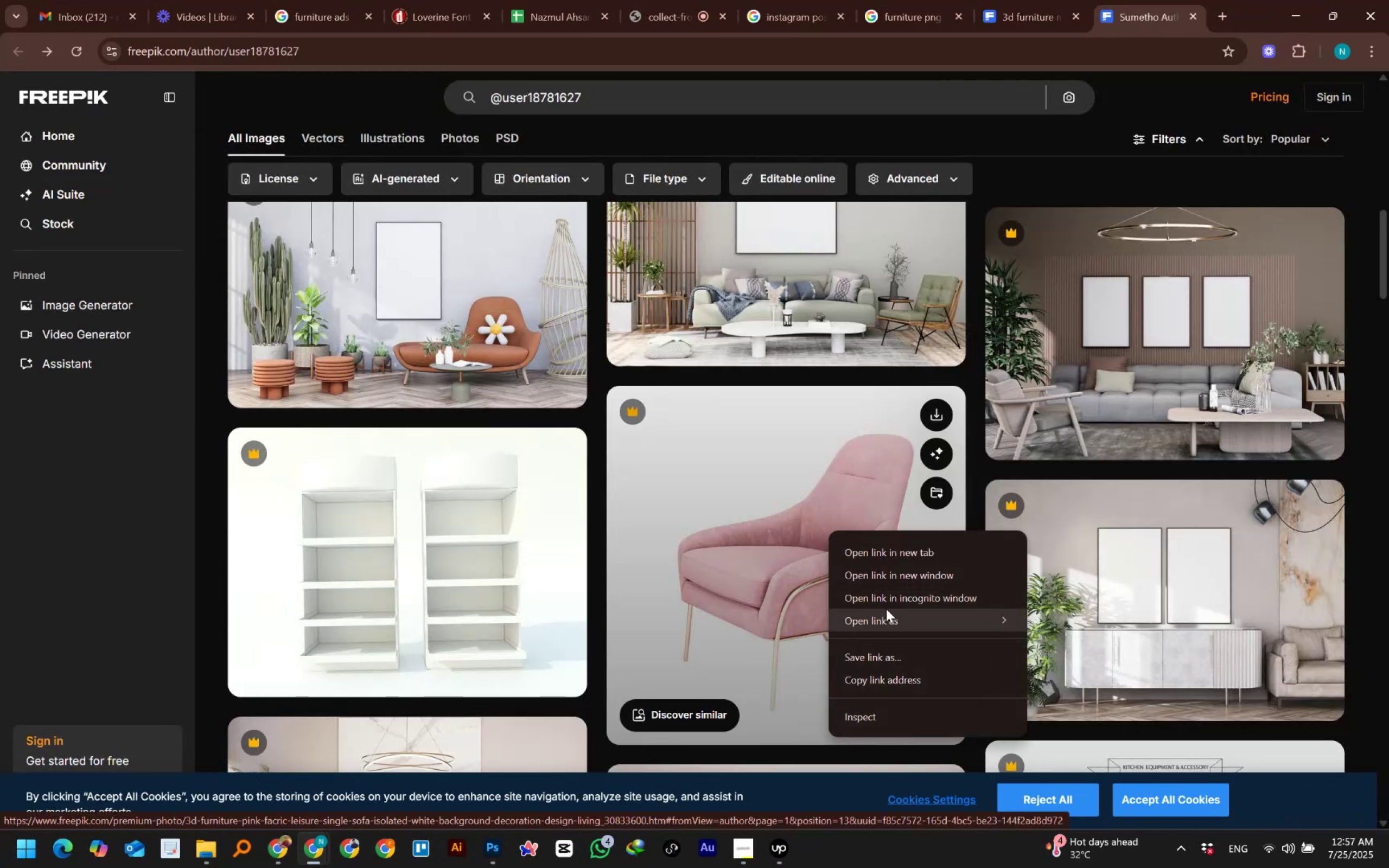 
left_click([866, 680])
 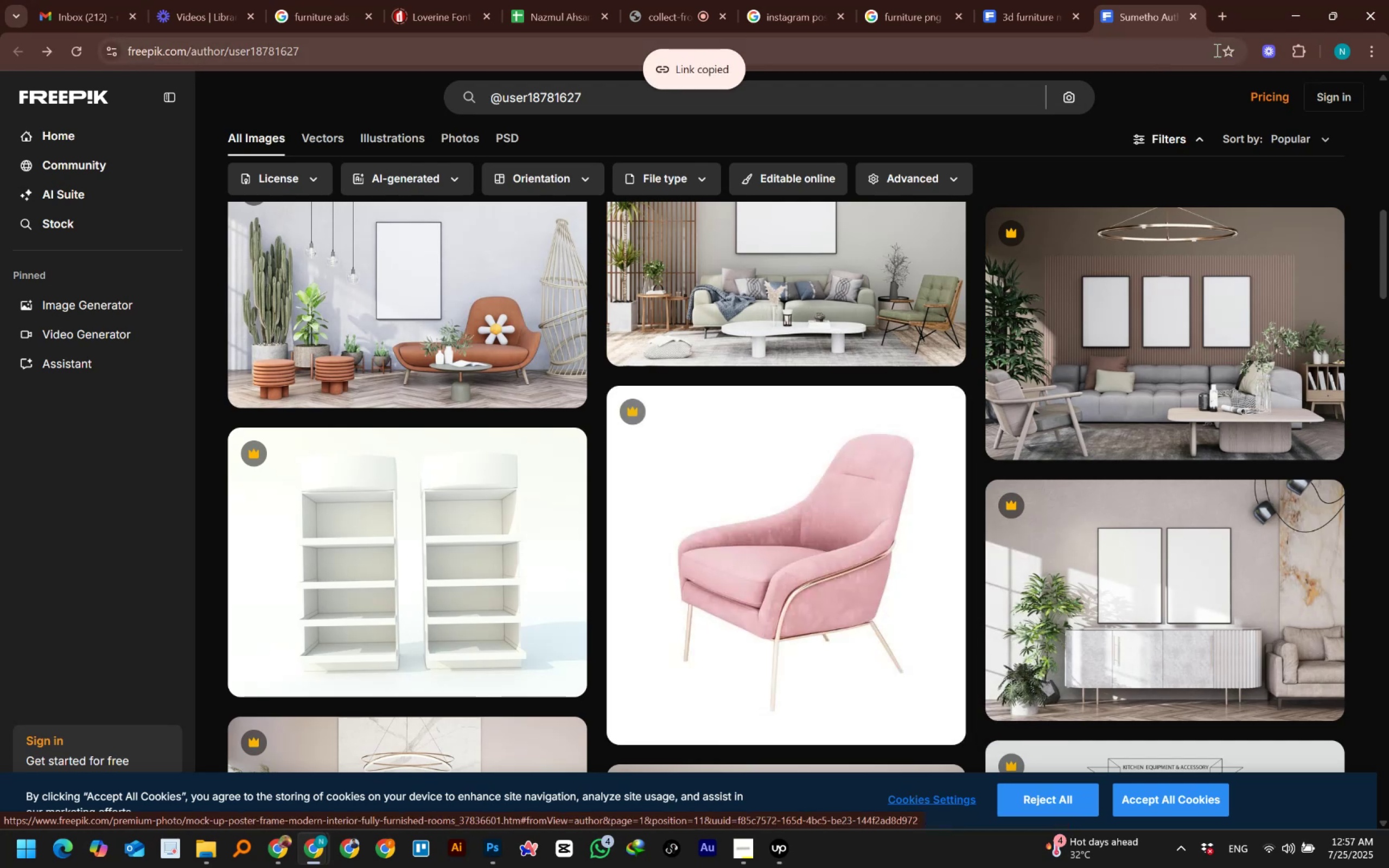 
left_click([1229, 21])
 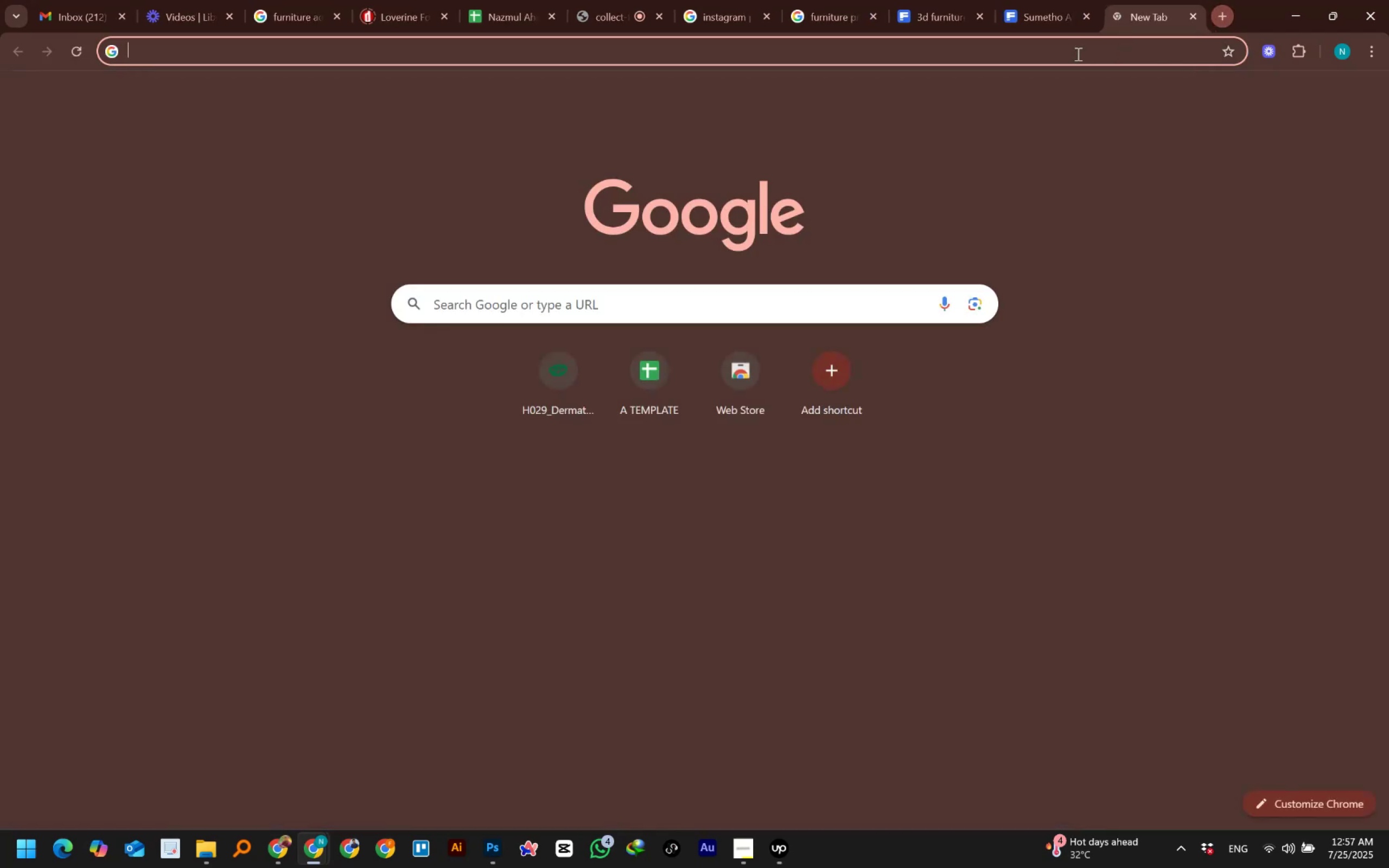 
left_click([1074, 54])
 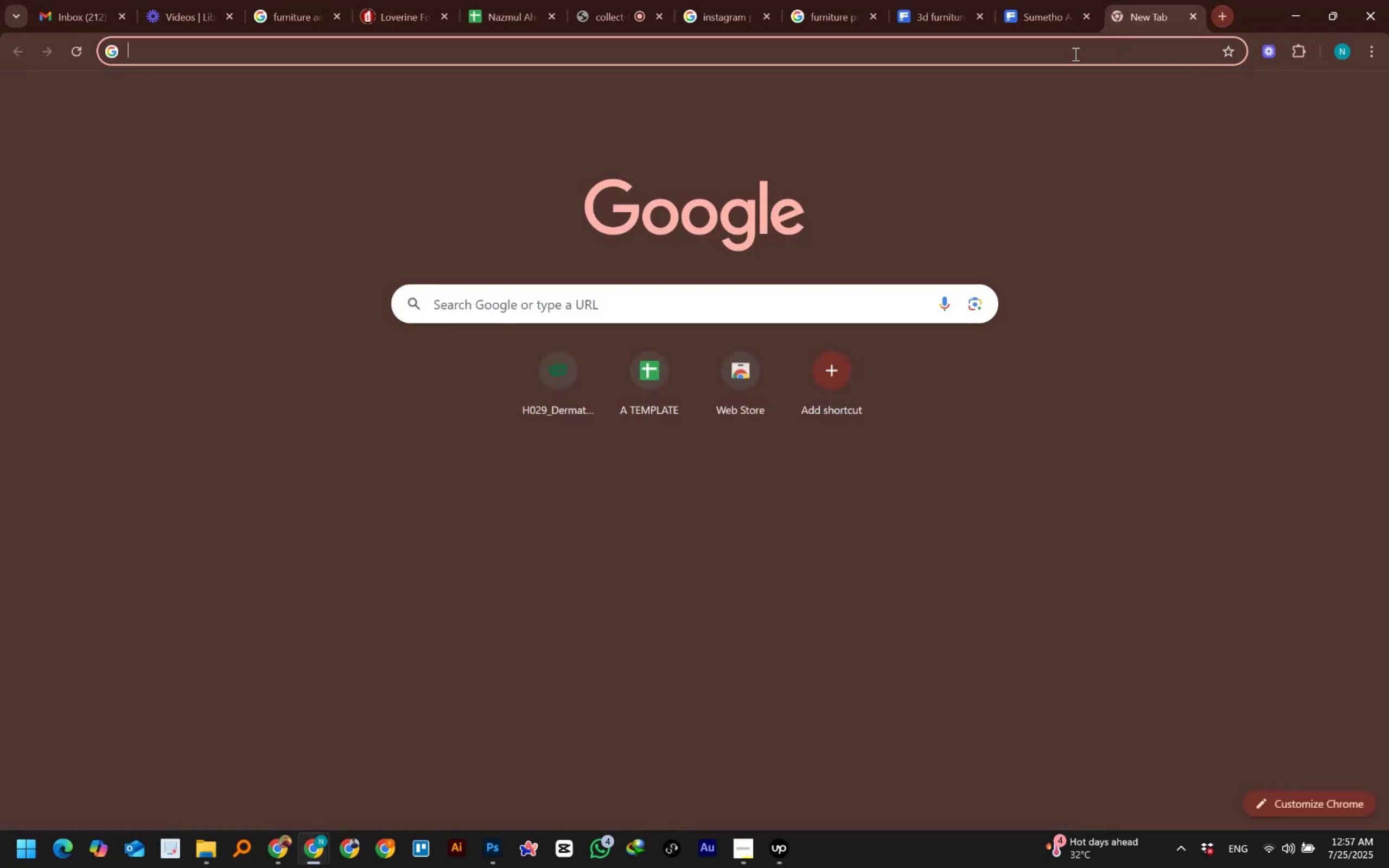 
key(Control+ControlLeft)
 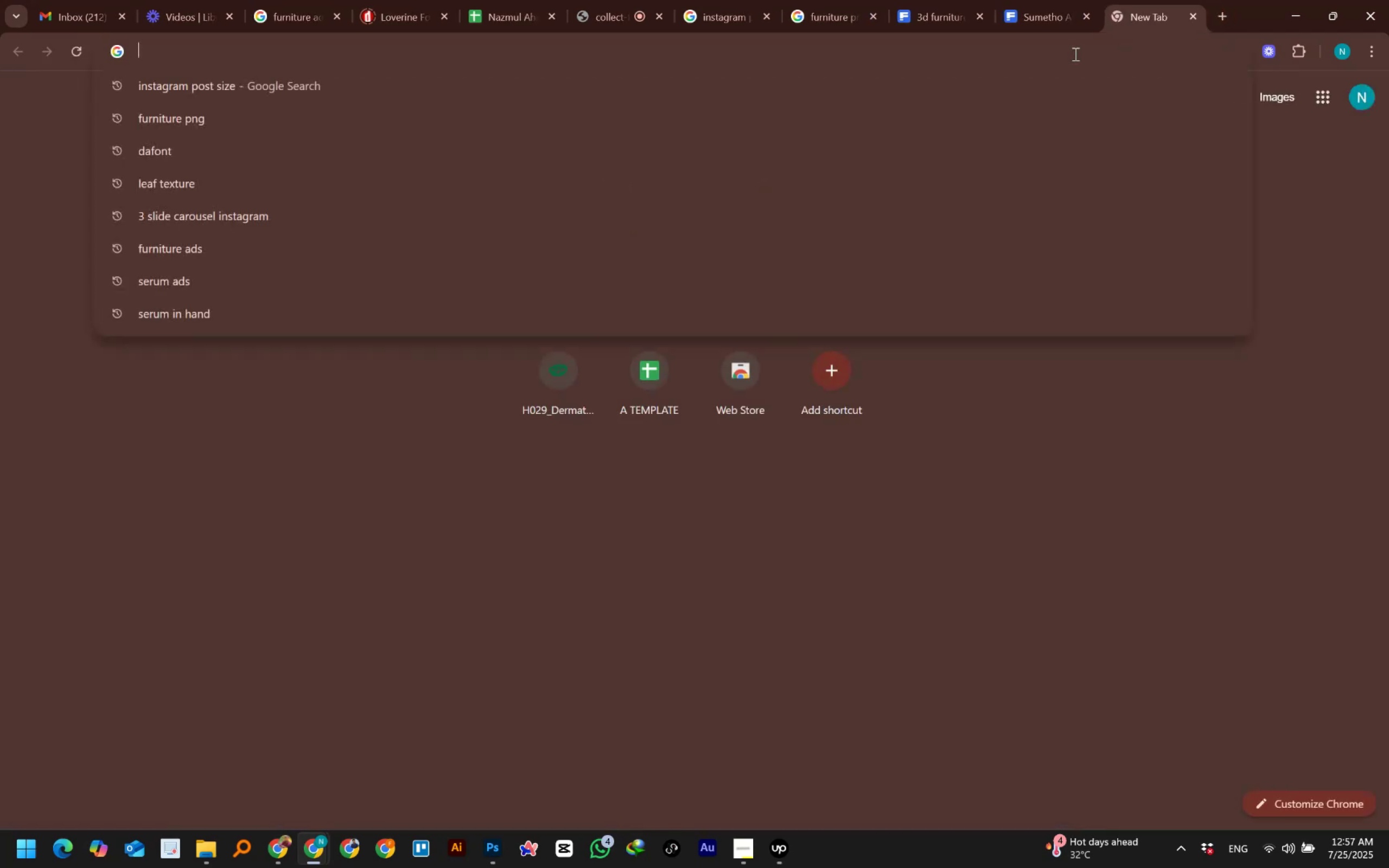 
key(Control+V)
 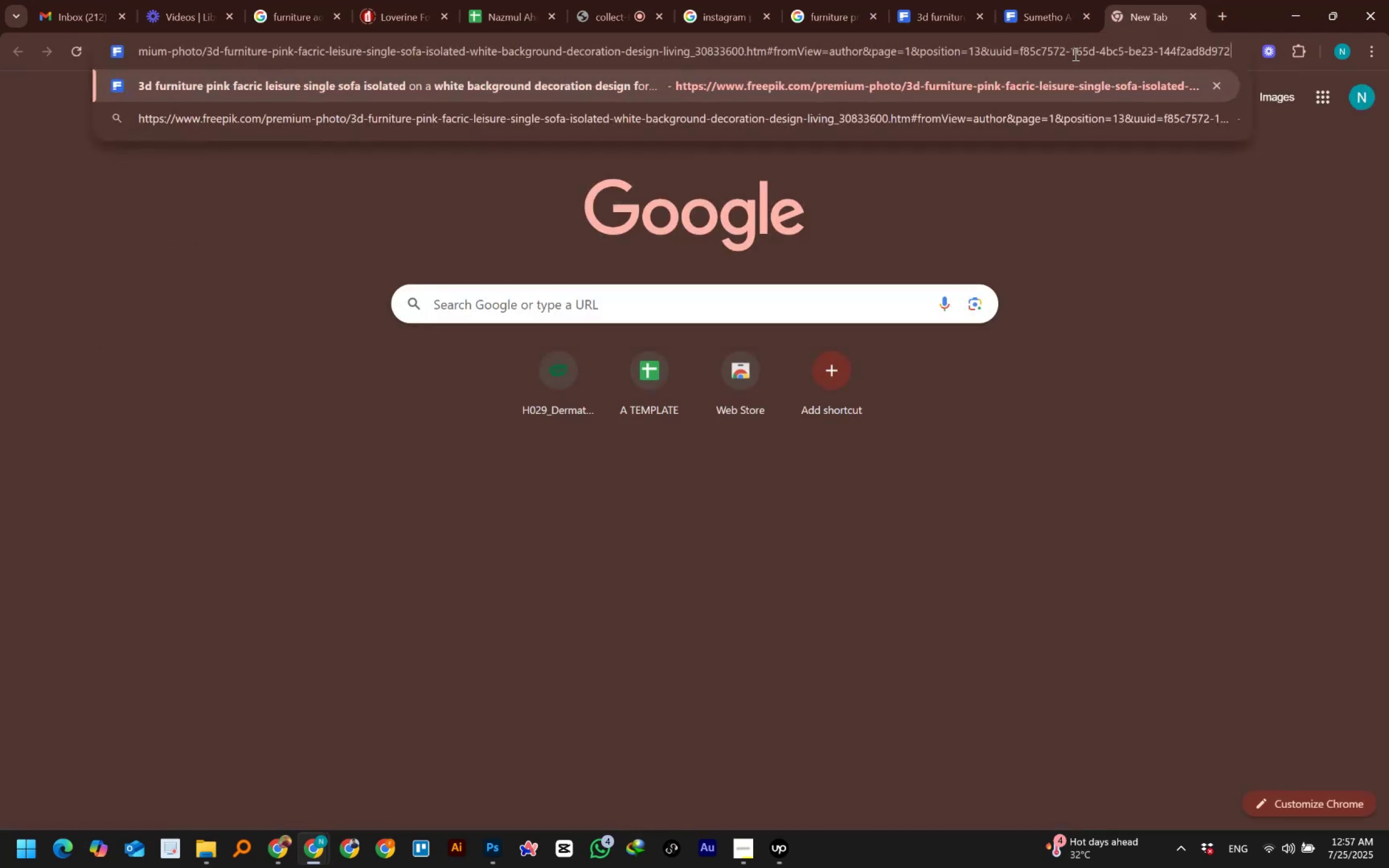 
key(Enter)
 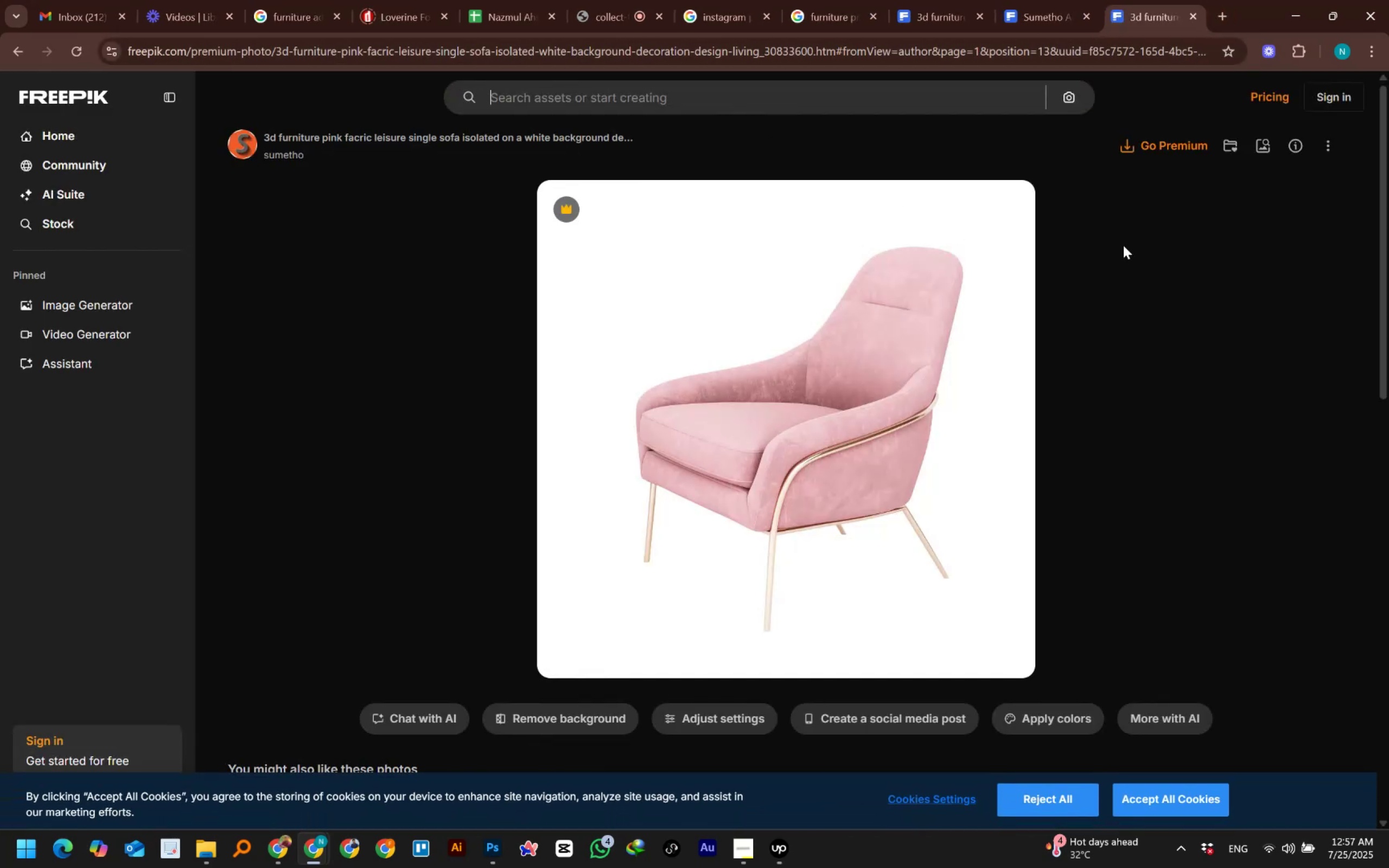 
left_click([1326, 146])
 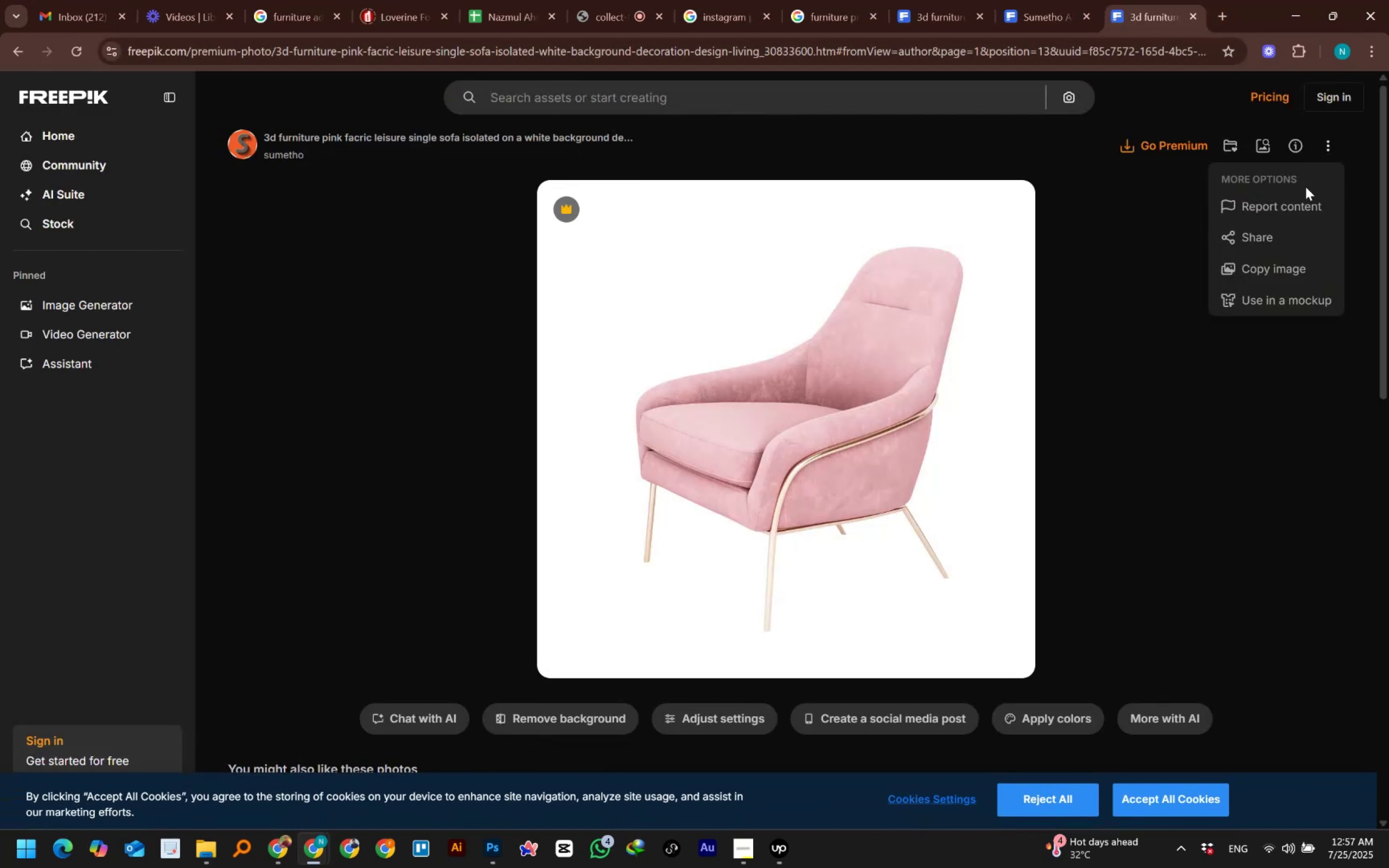 
left_click([1177, 299])
 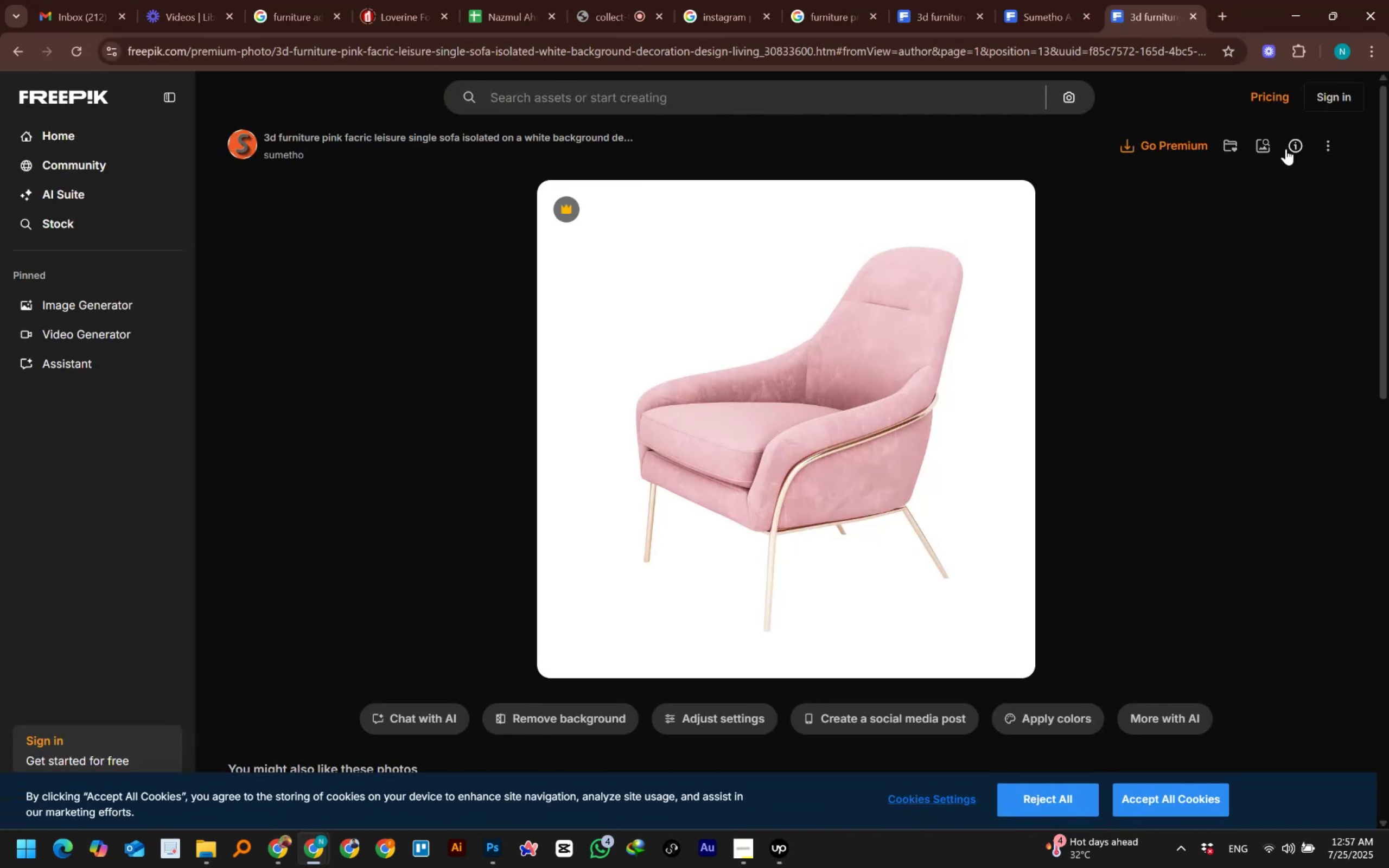 
scroll: coordinate [1048, 353], scroll_direction: down, amount: 5.0
 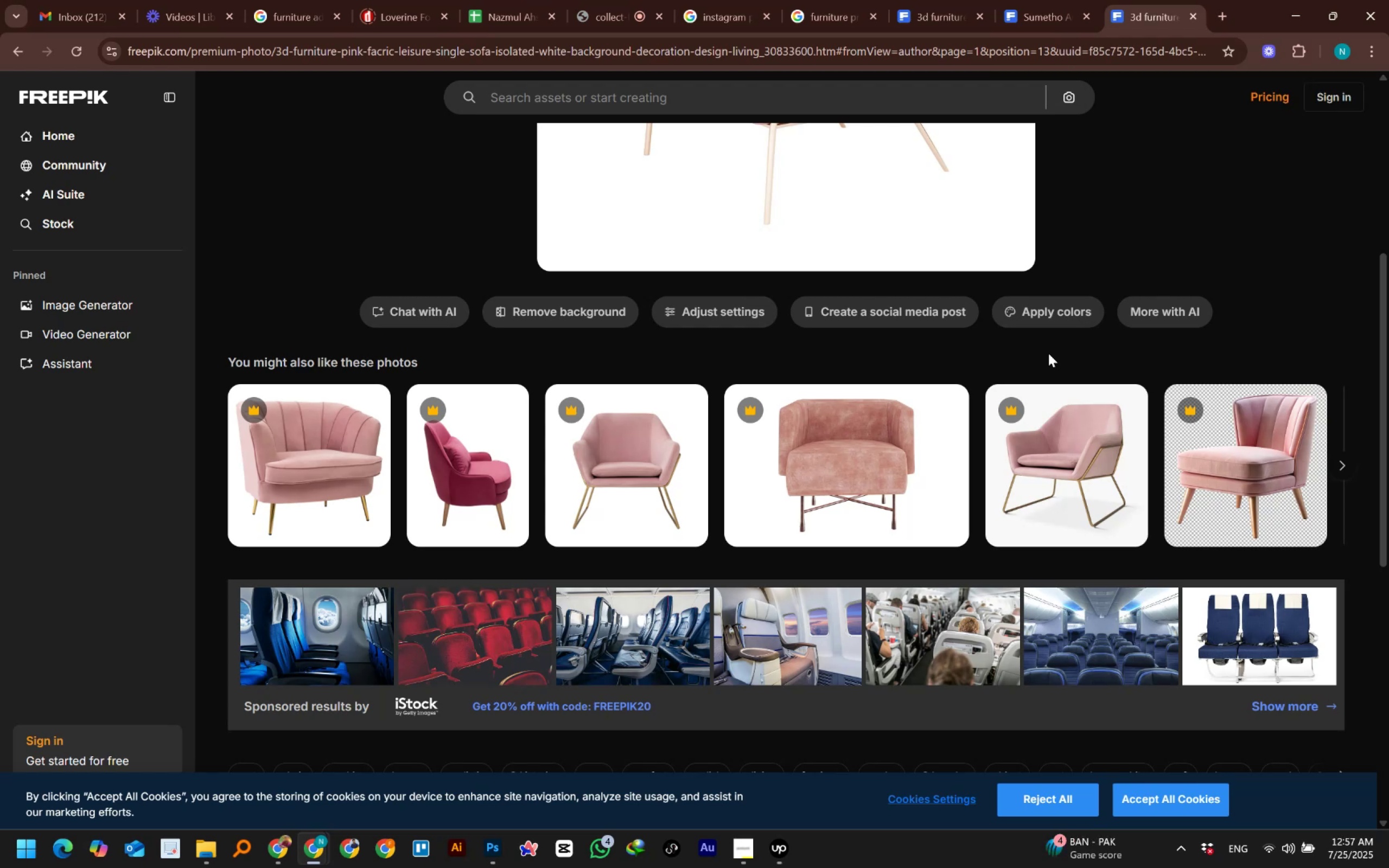 
scroll: coordinate [1048, 353], scroll_direction: up, amount: 6.0
 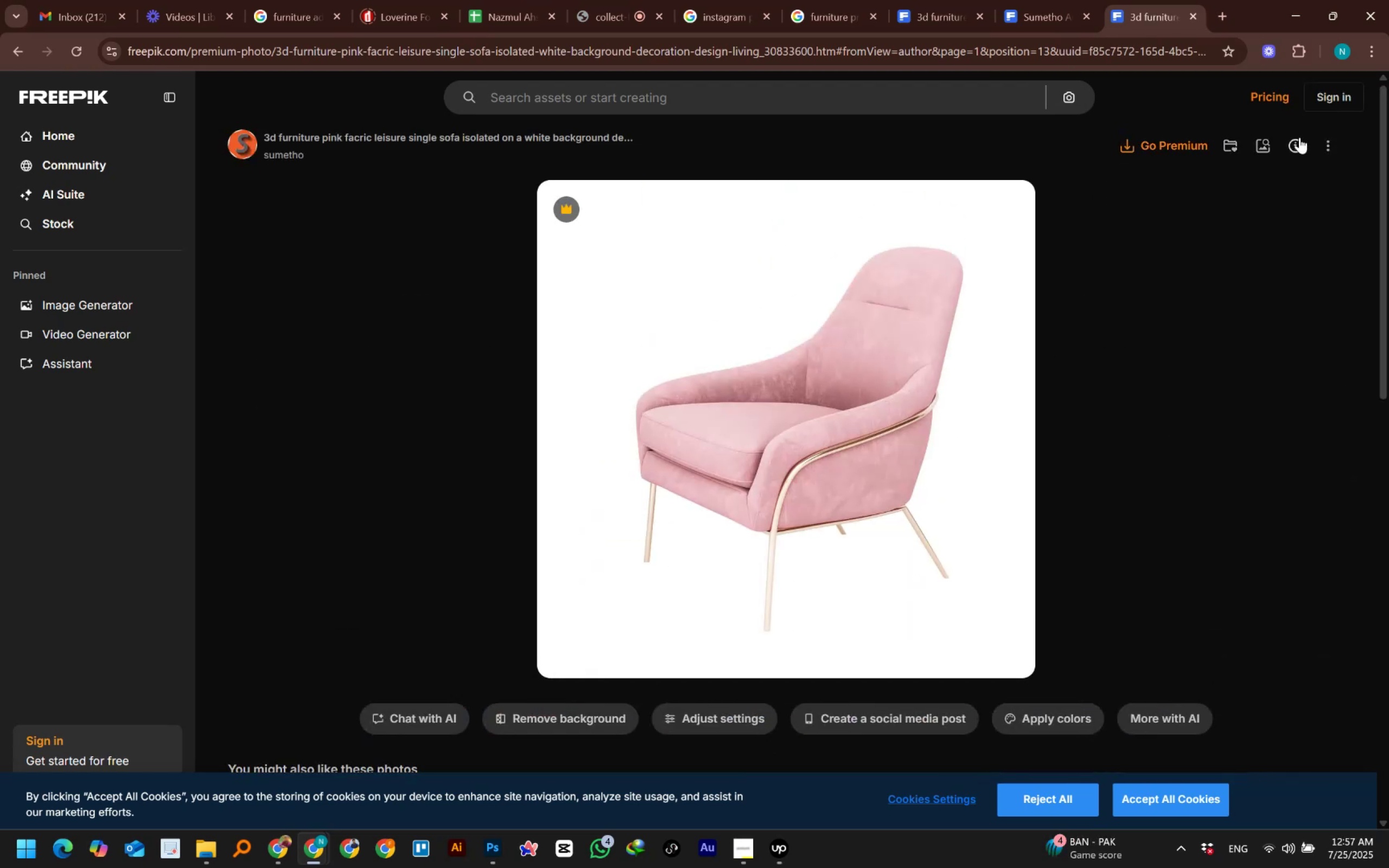 
scroll: coordinate [800, 477], scroll_direction: down, amount: 6.0
 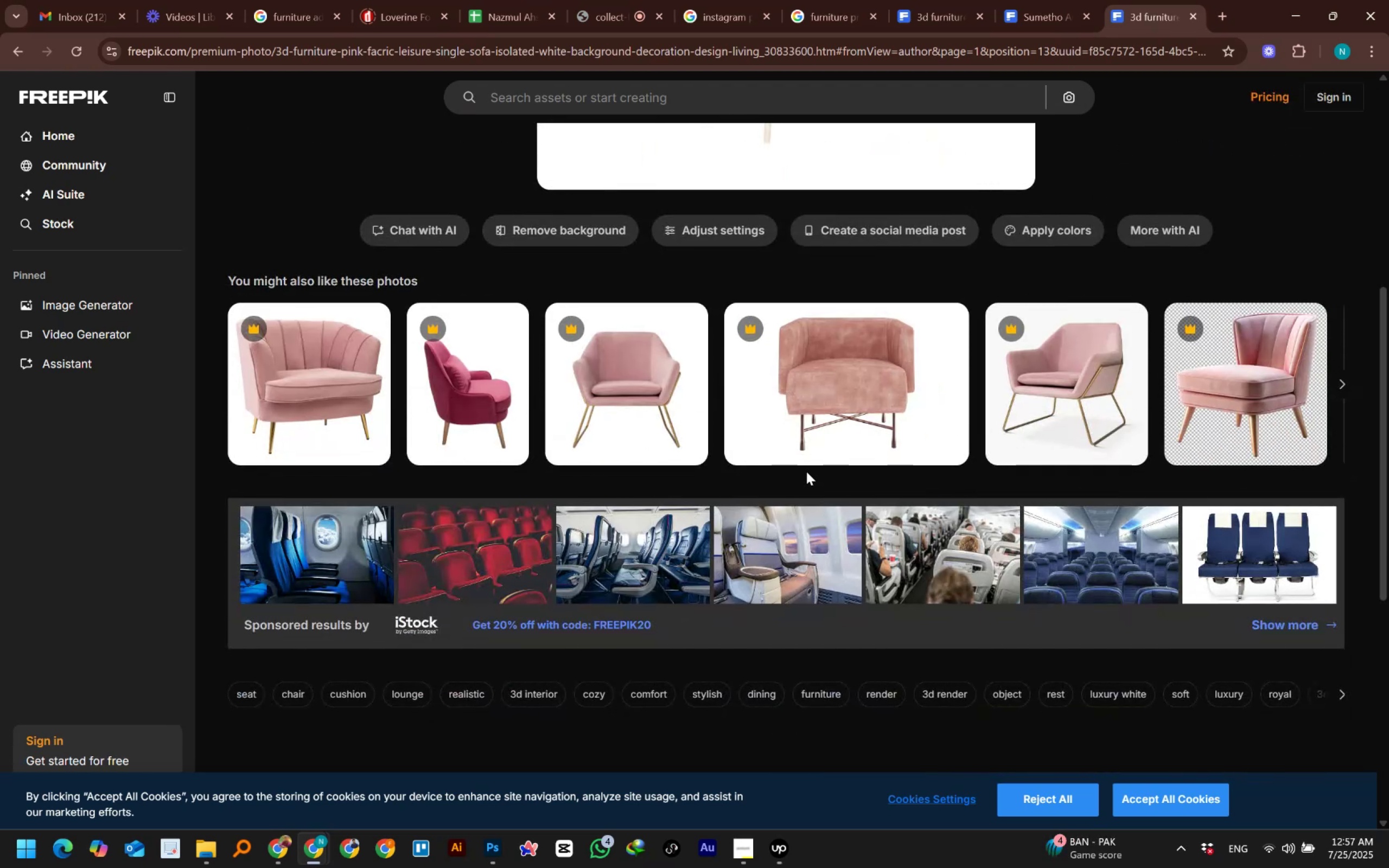 
scroll: coordinate [639, 284], scroll_direction: up, amount: 6.0
 